 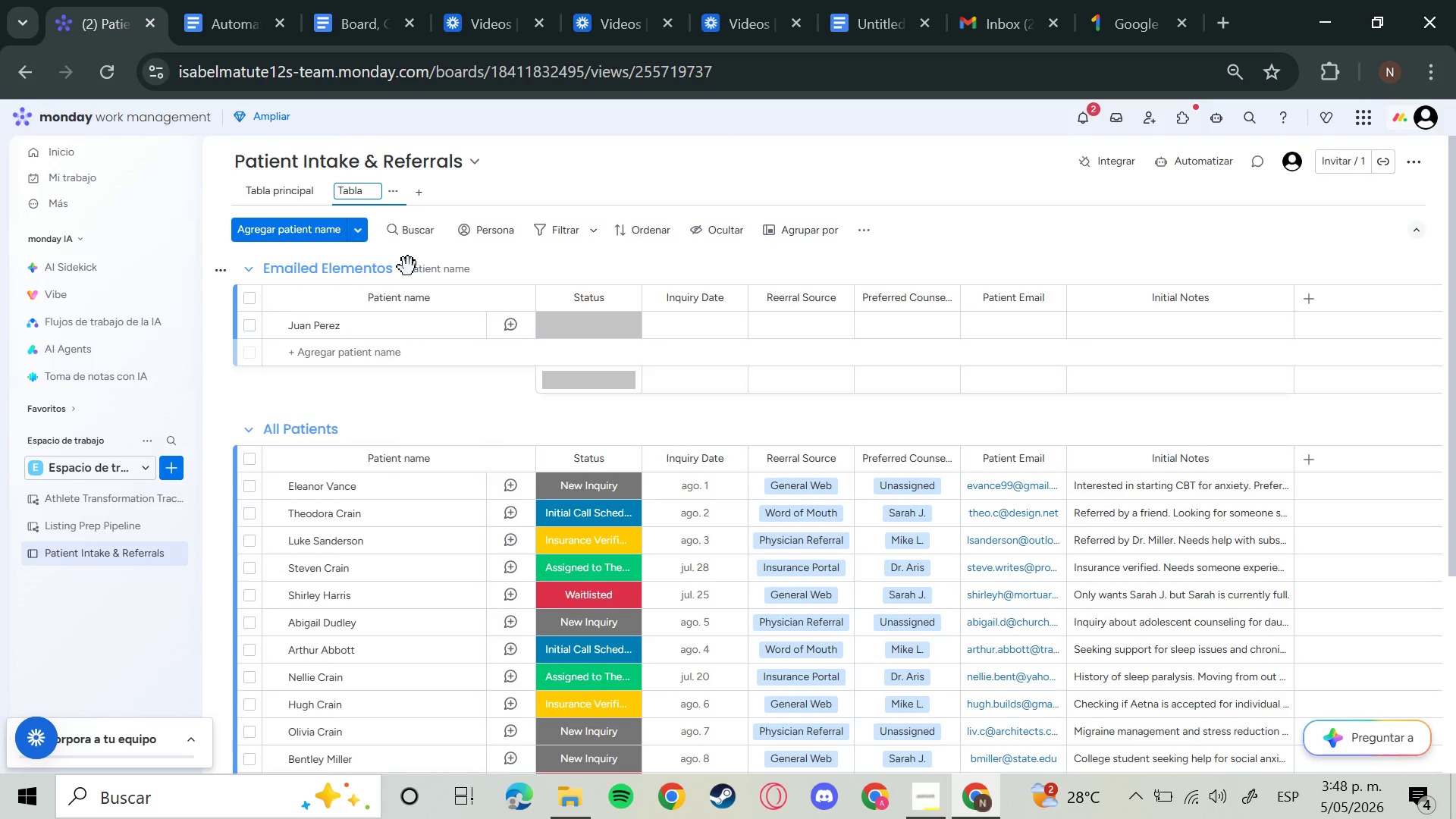 
hold_key(key=Backspace, duration=0.42)
 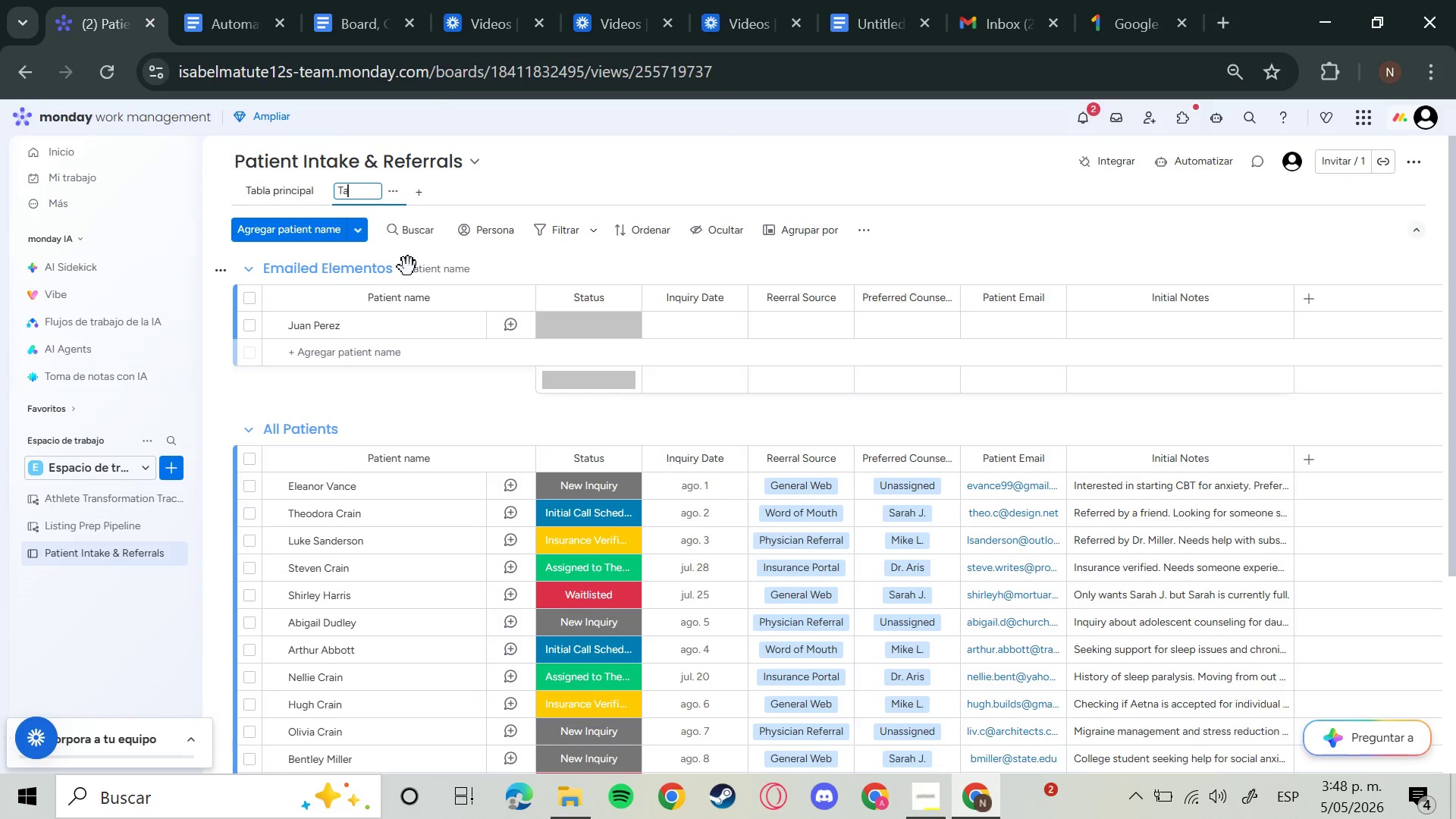 
key(Backspace)
key(Backspace)
key(Backspace)
key(Backspace)
key(Backspace)
type(Active Intake)
 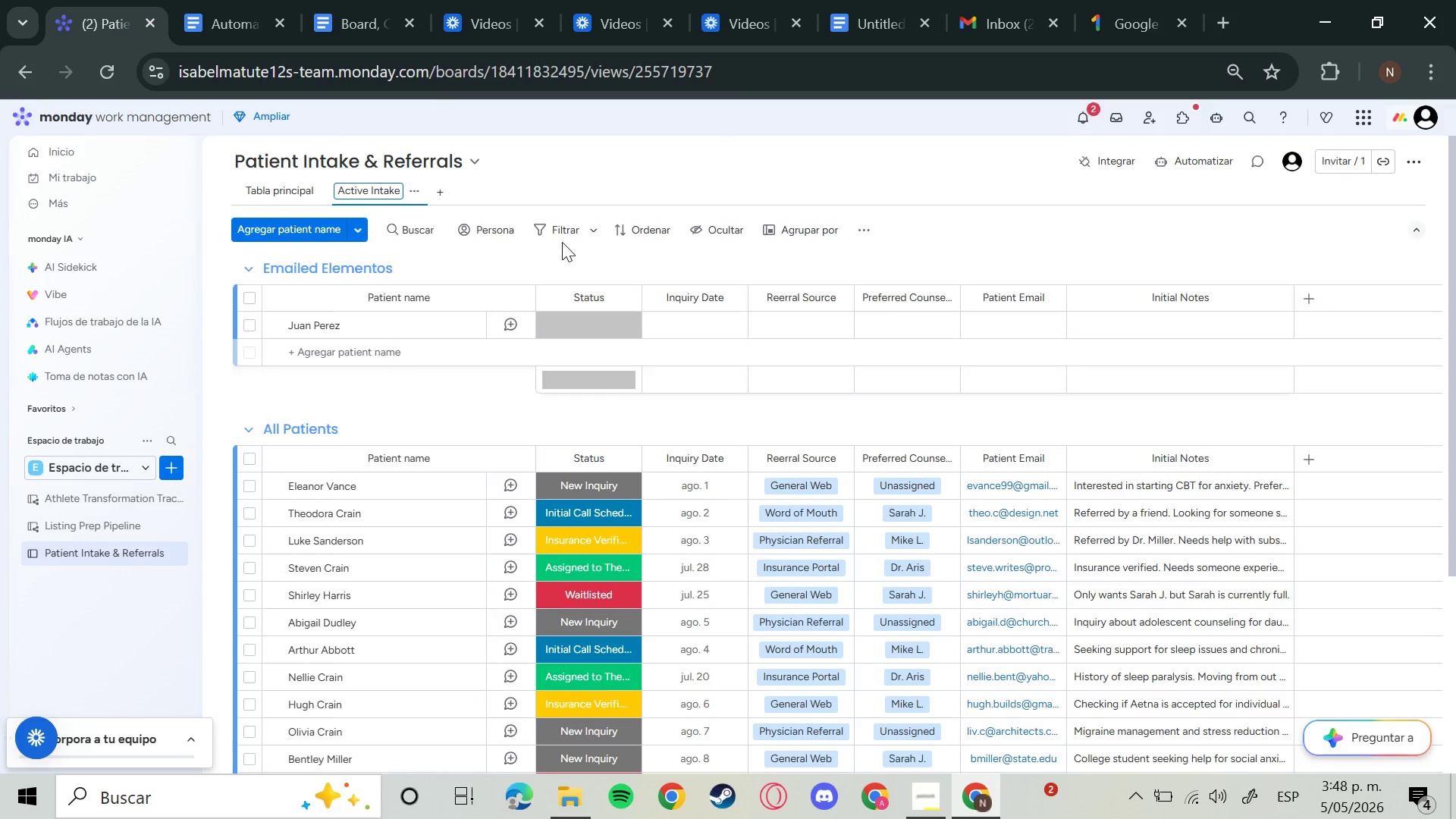 
mouse_move([576, 227])
 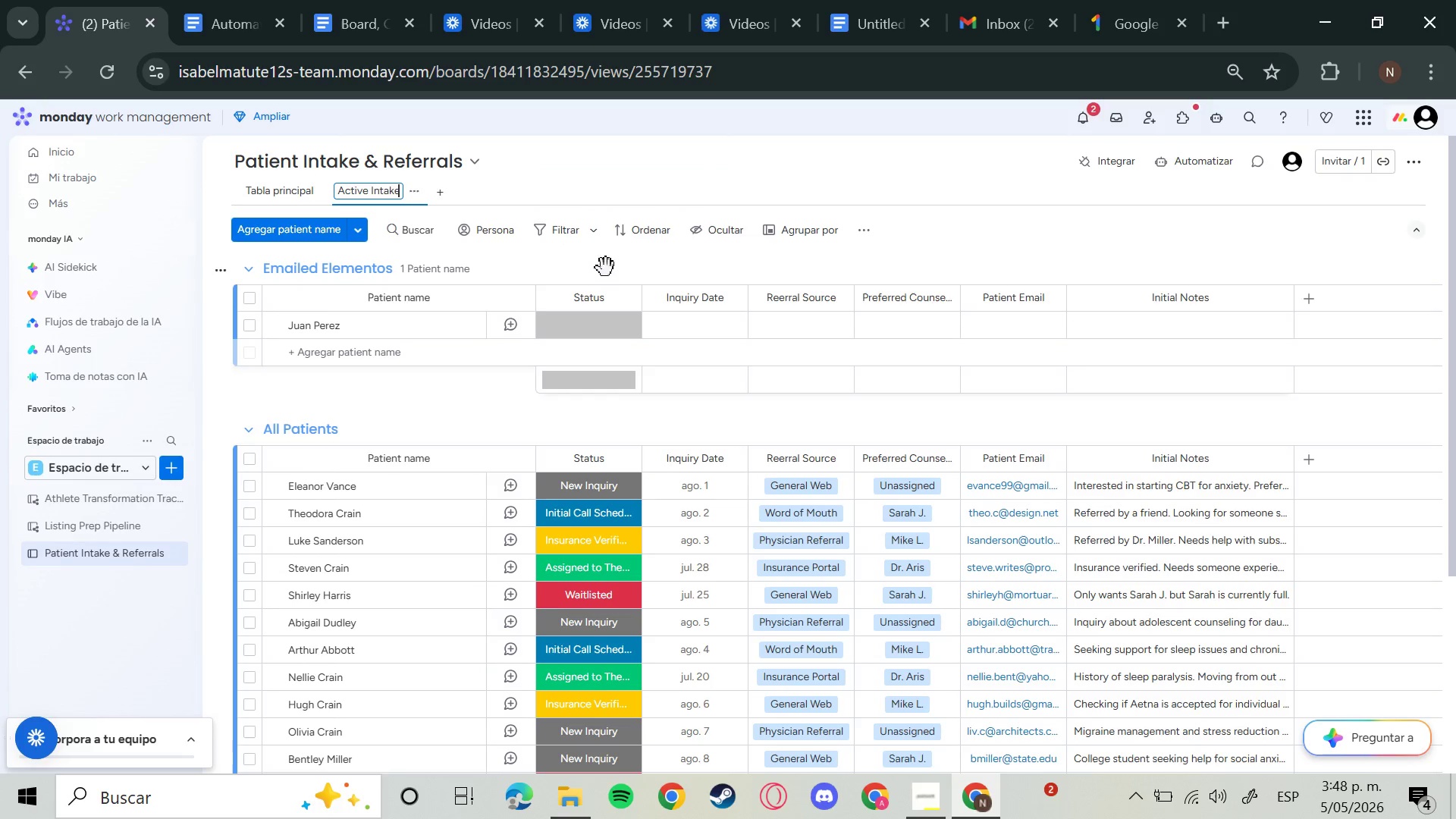 
left_click([563, 234])
 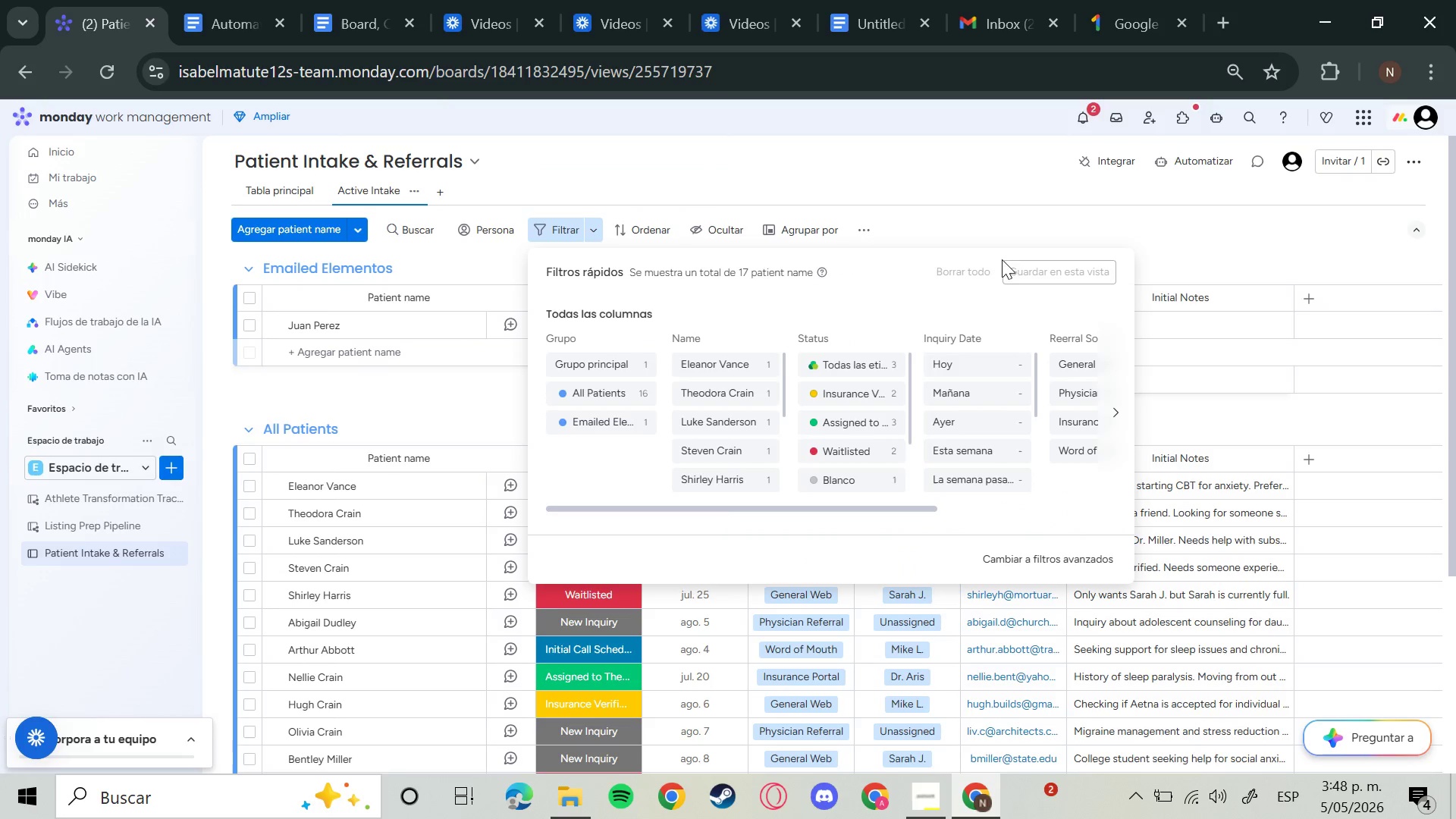 
wait(5.53)
 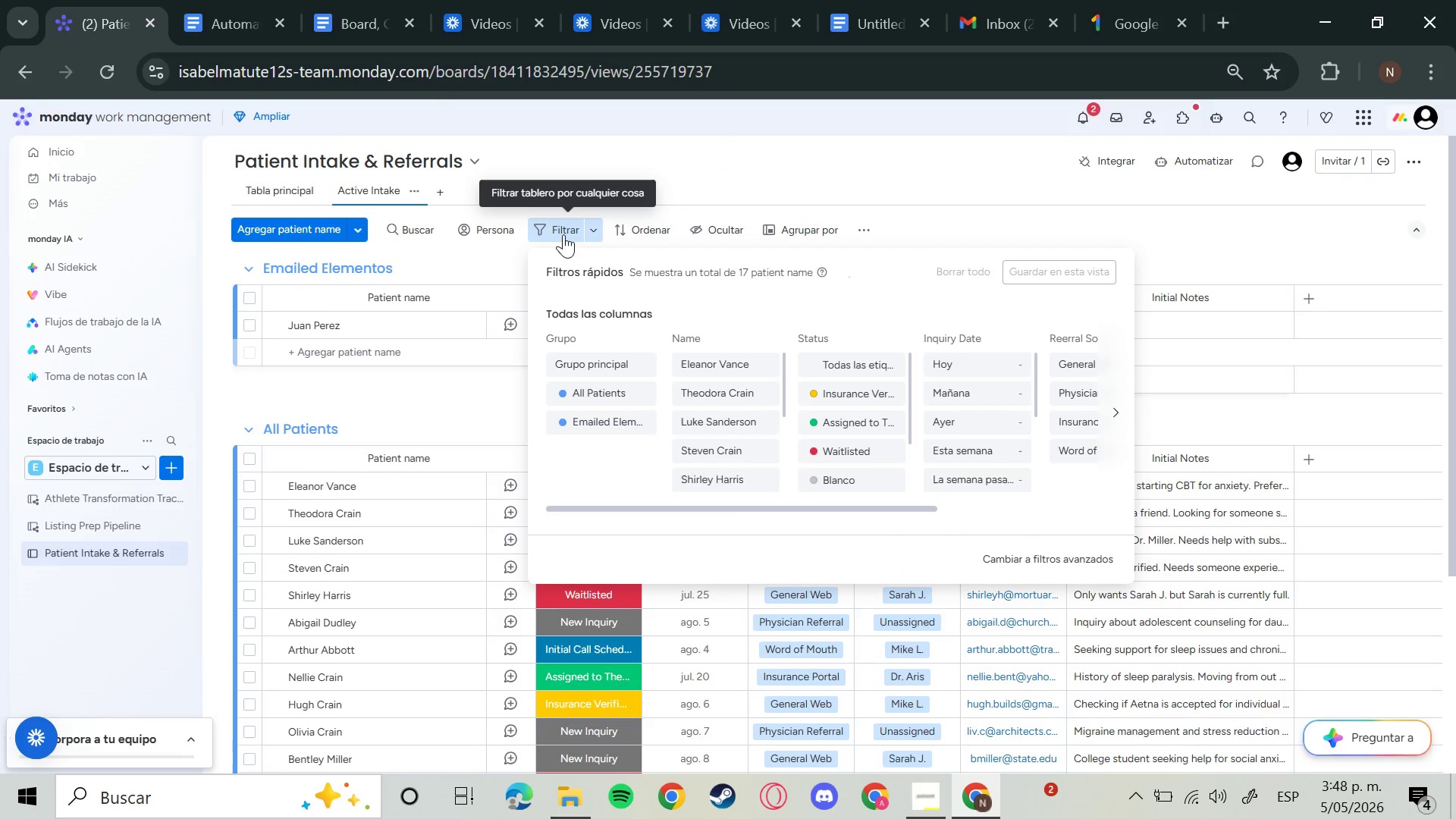 
left_click([1059, 566])
 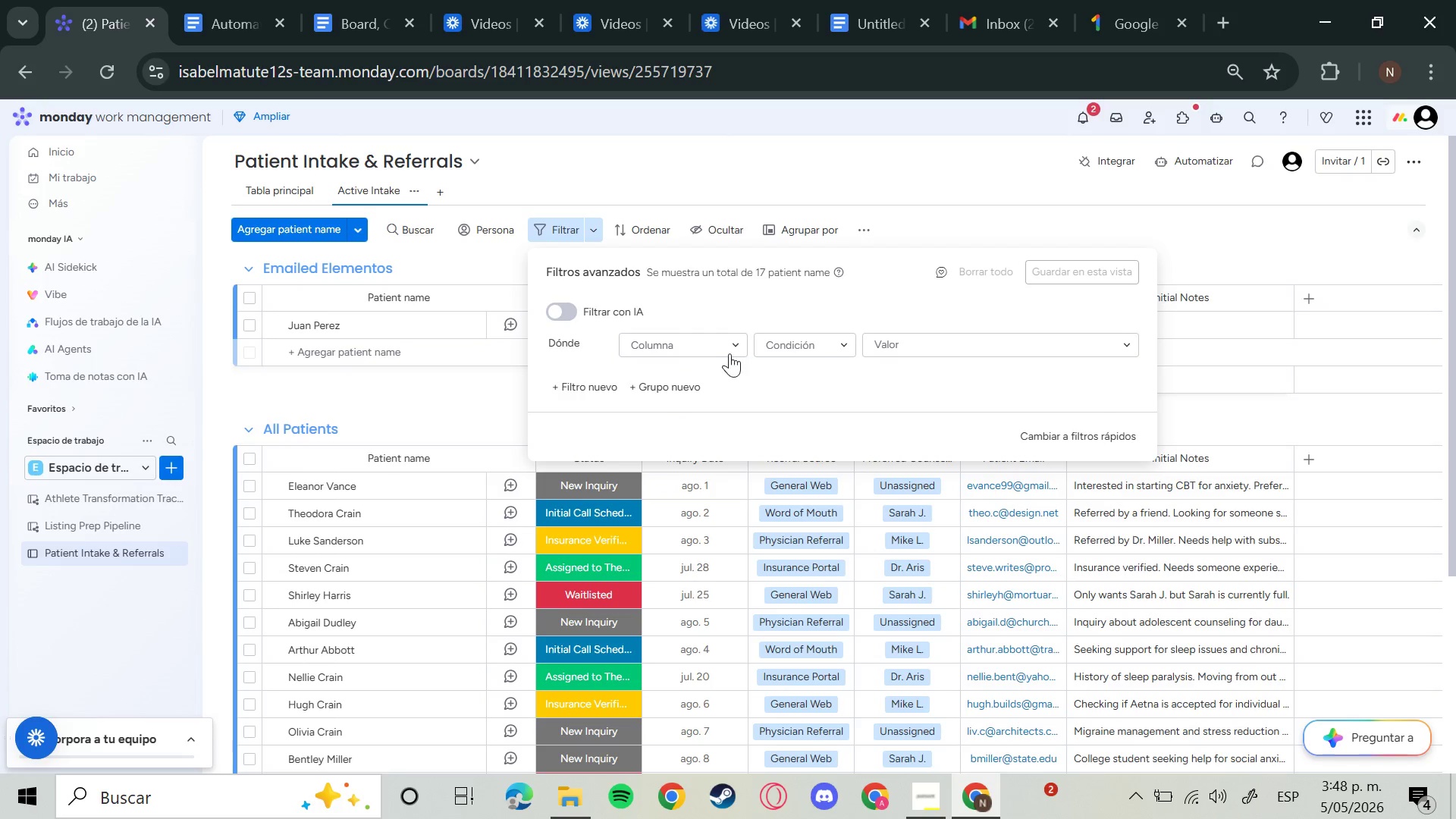 
left_click([726, 350])
 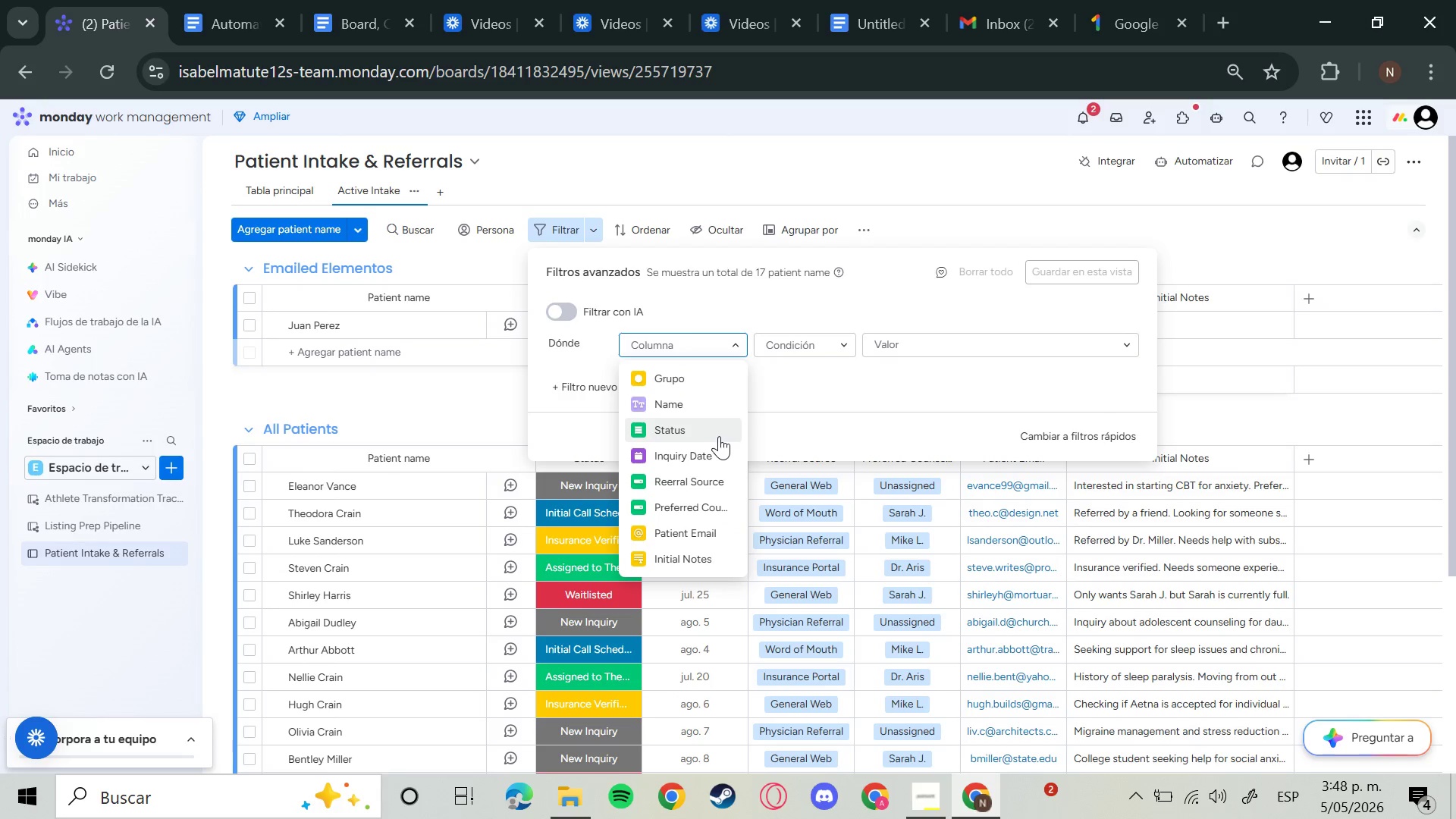 
left_click([719, 436])
 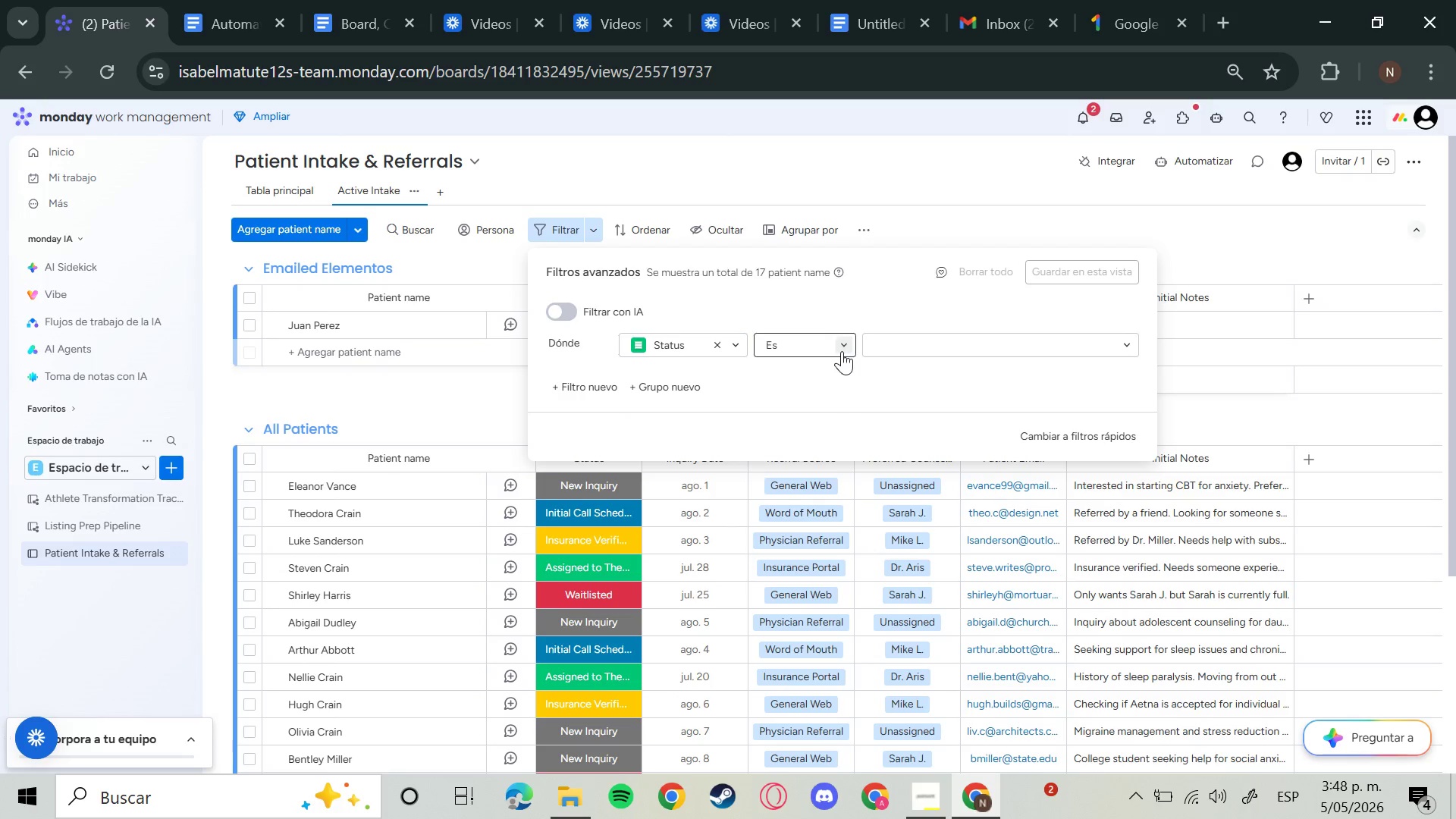 
left_click([842, 351])
 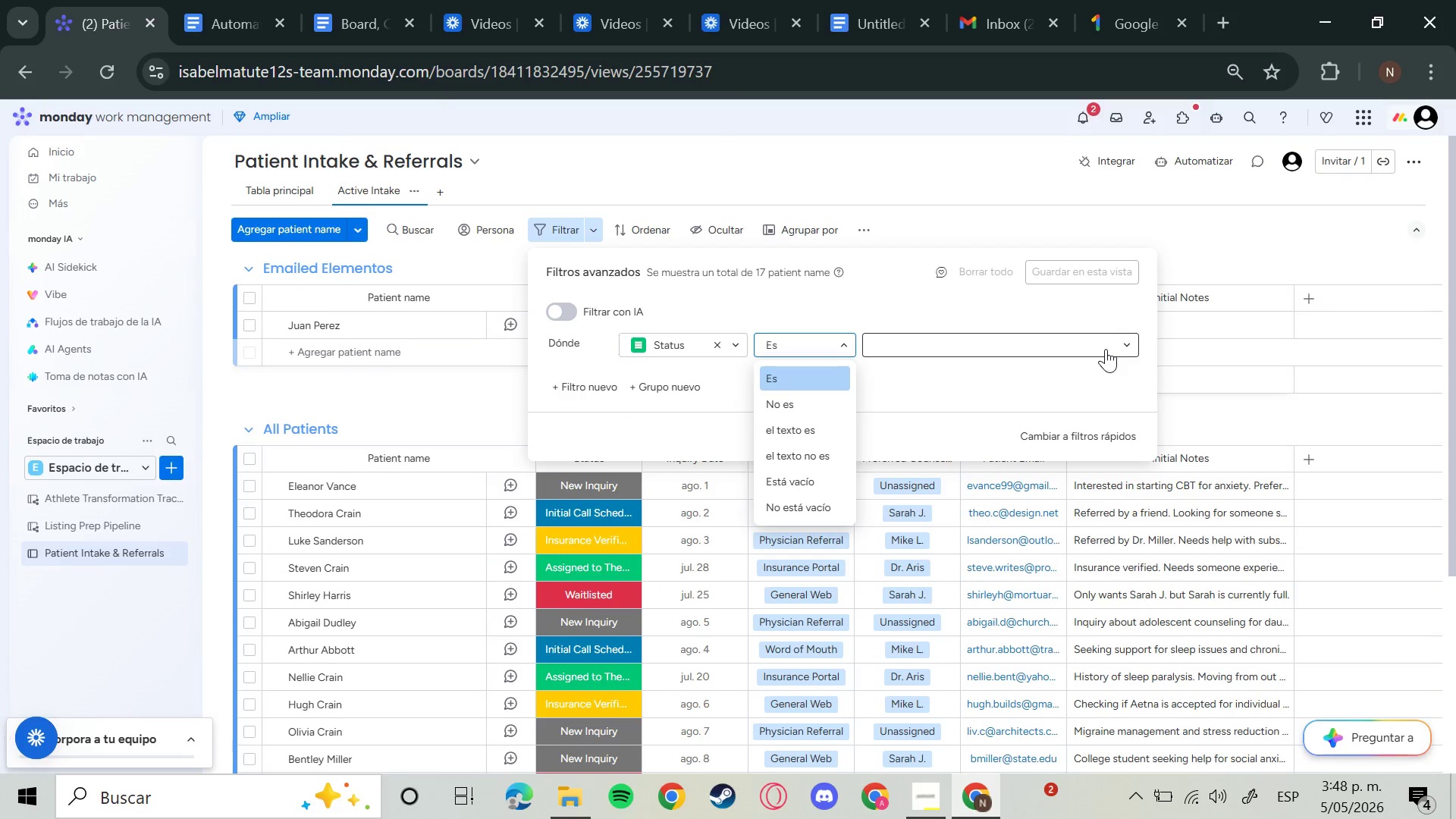 
left_click([1106, 349])
 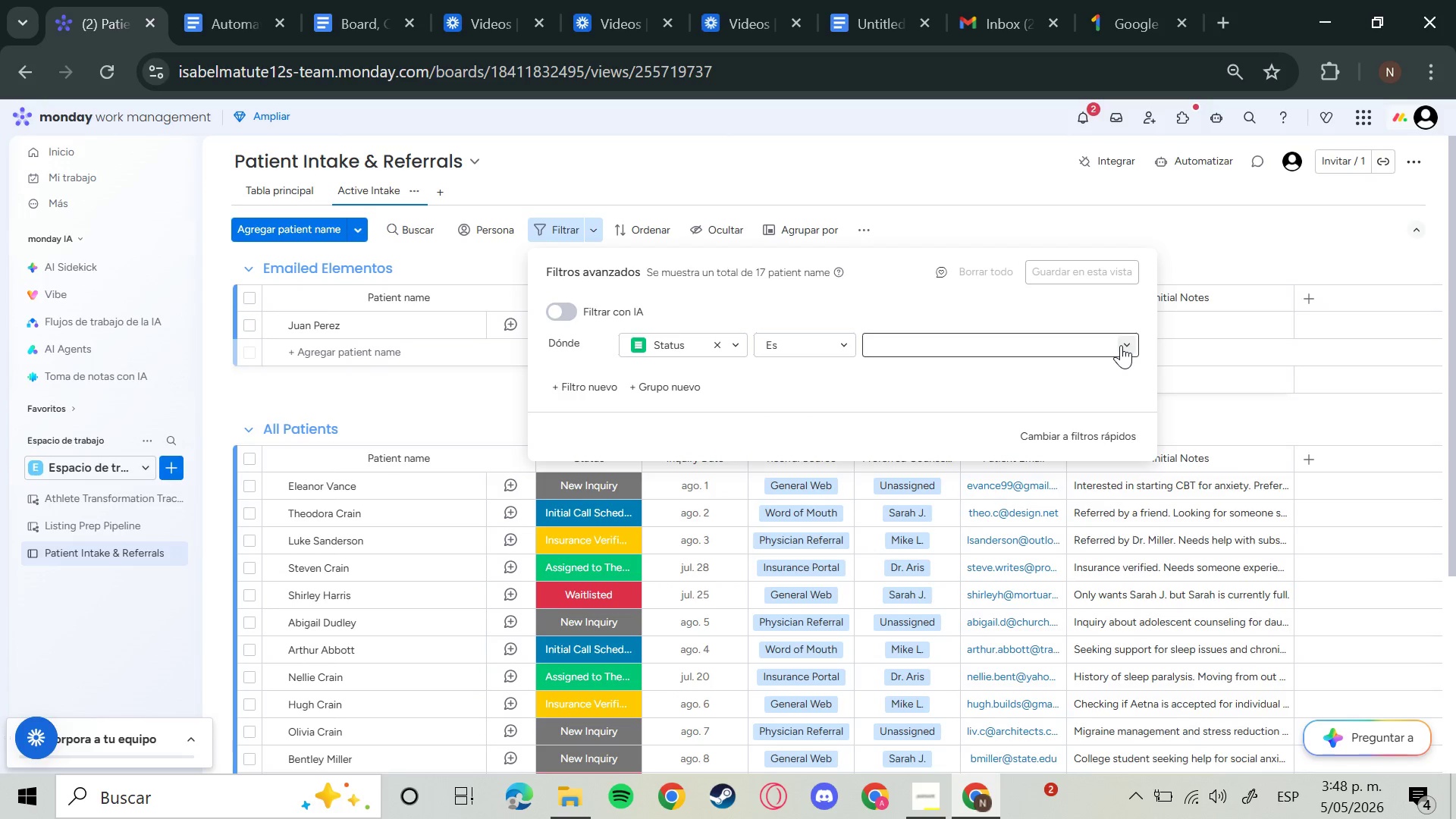 
left_click([1121, 345])
 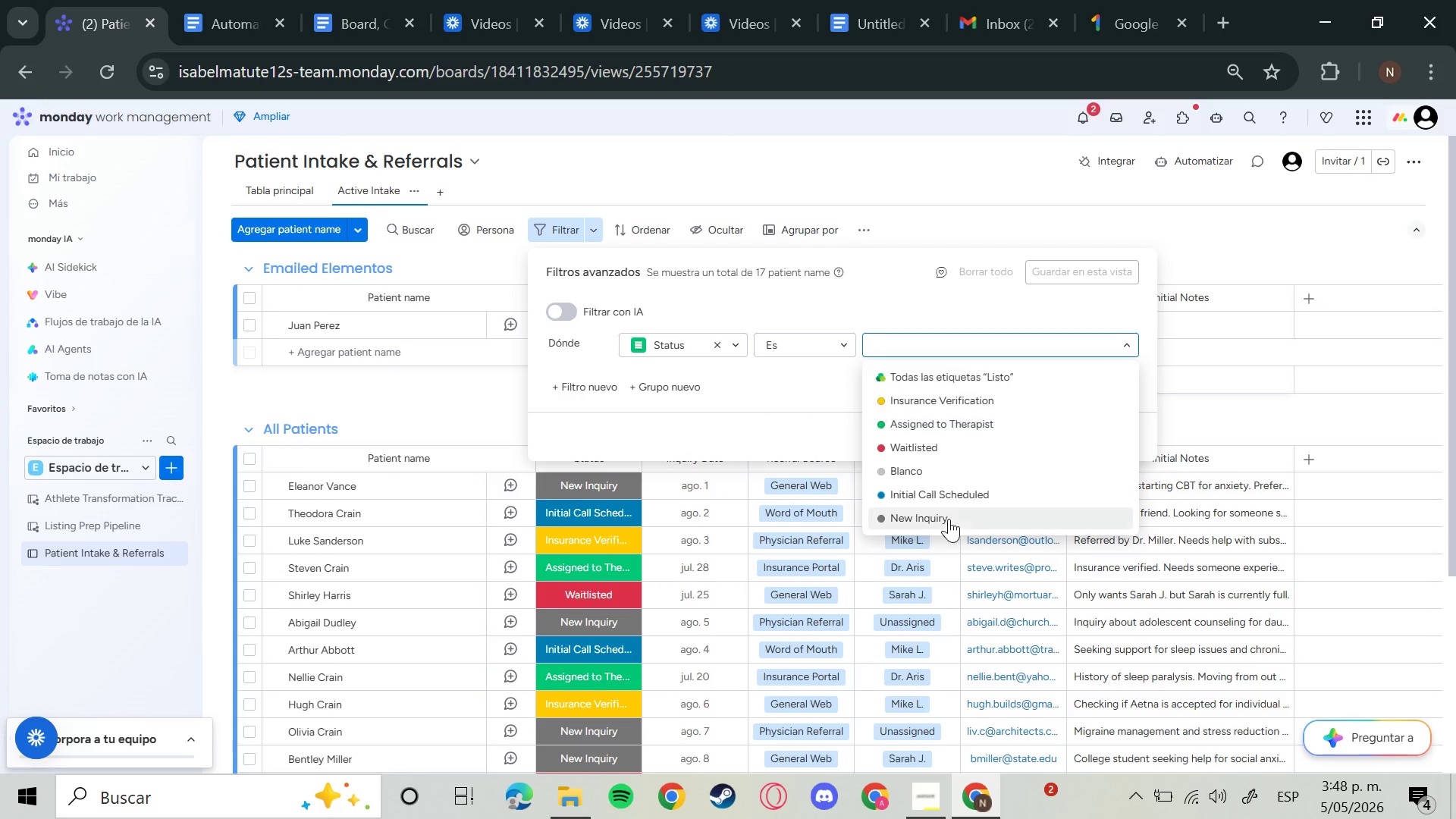 
left_click([947, 522])
 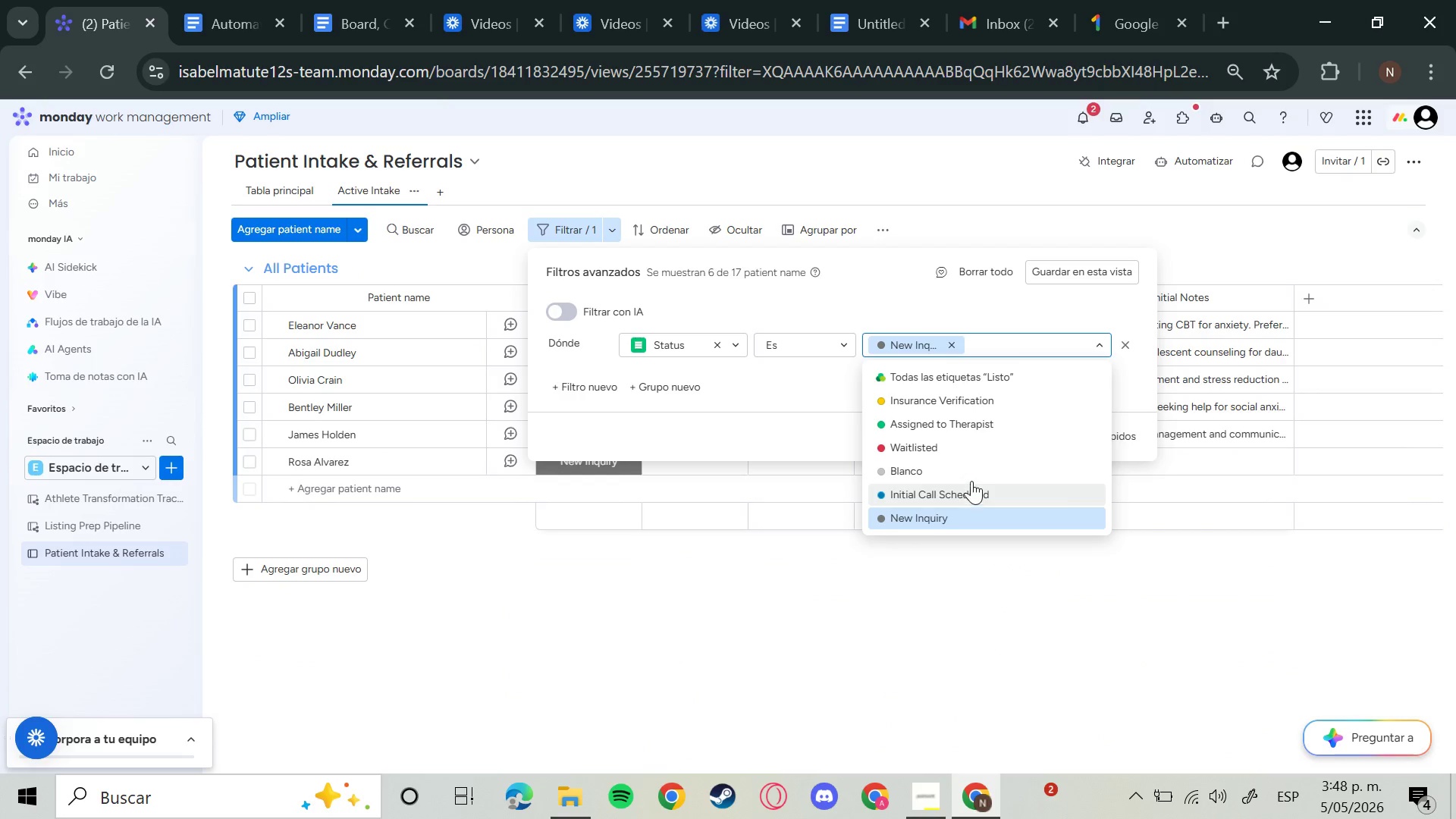 
left_click([972, 494])
 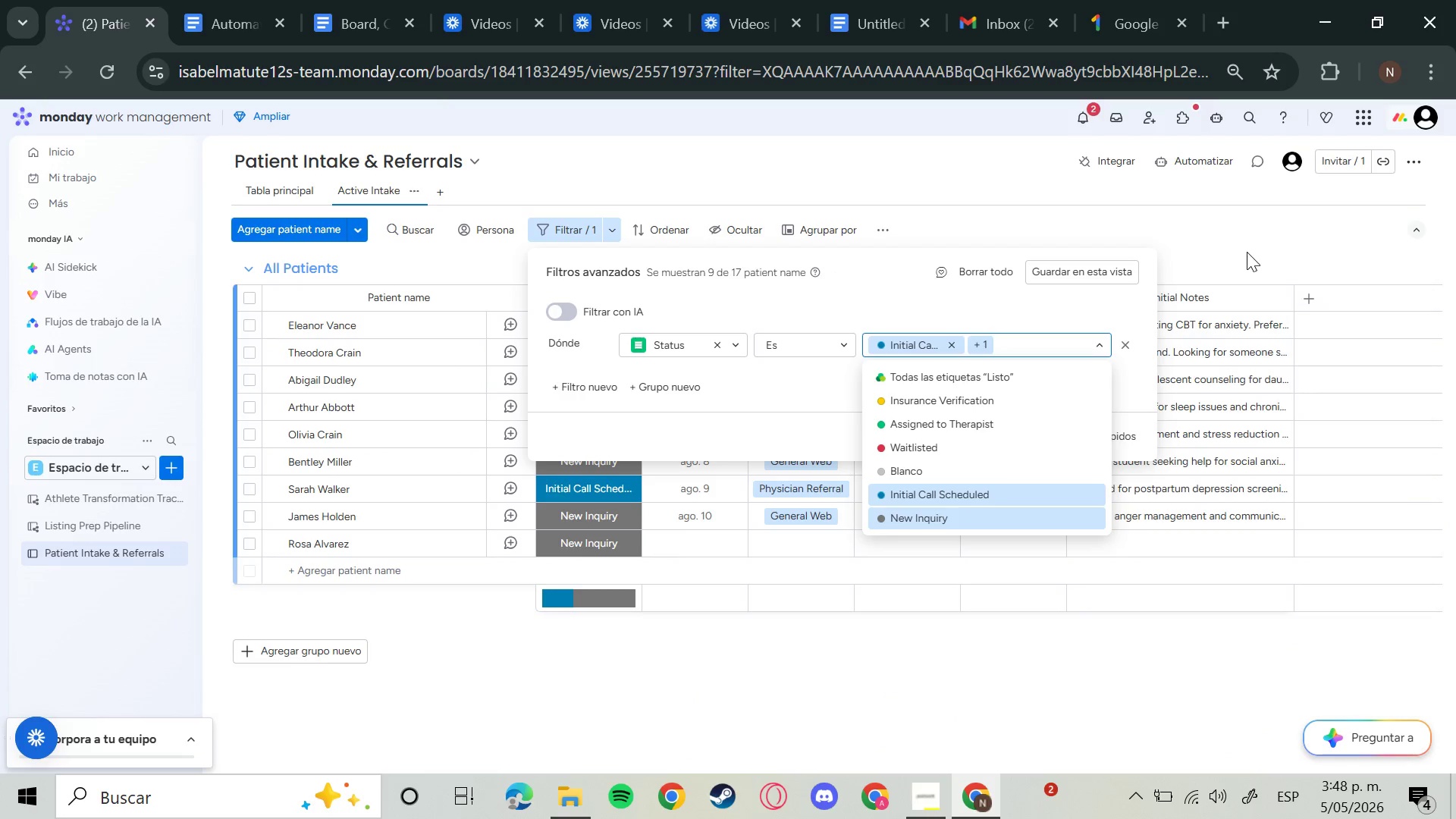 
wait(5.5)
 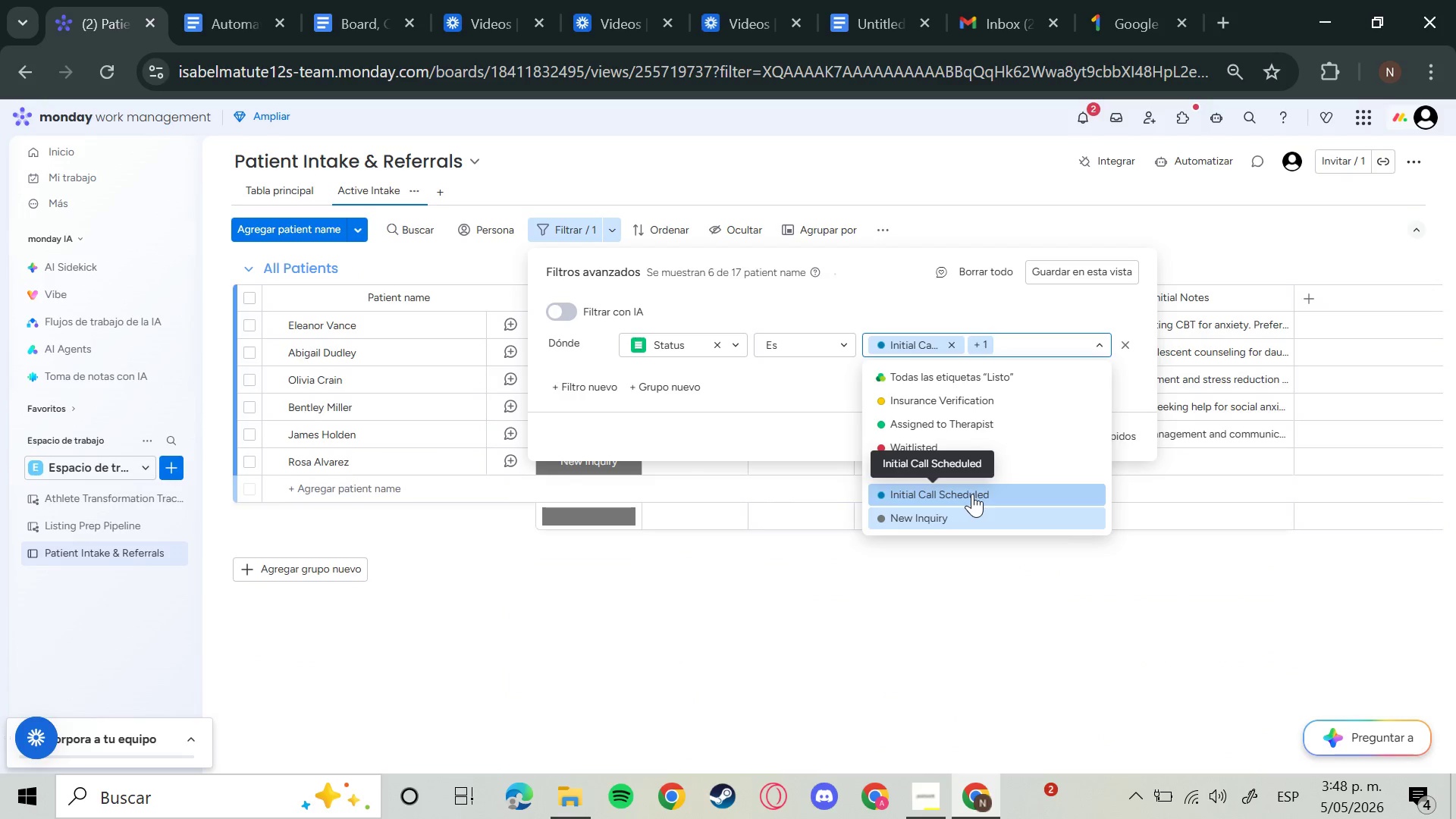 
left_click([1097, 271])
 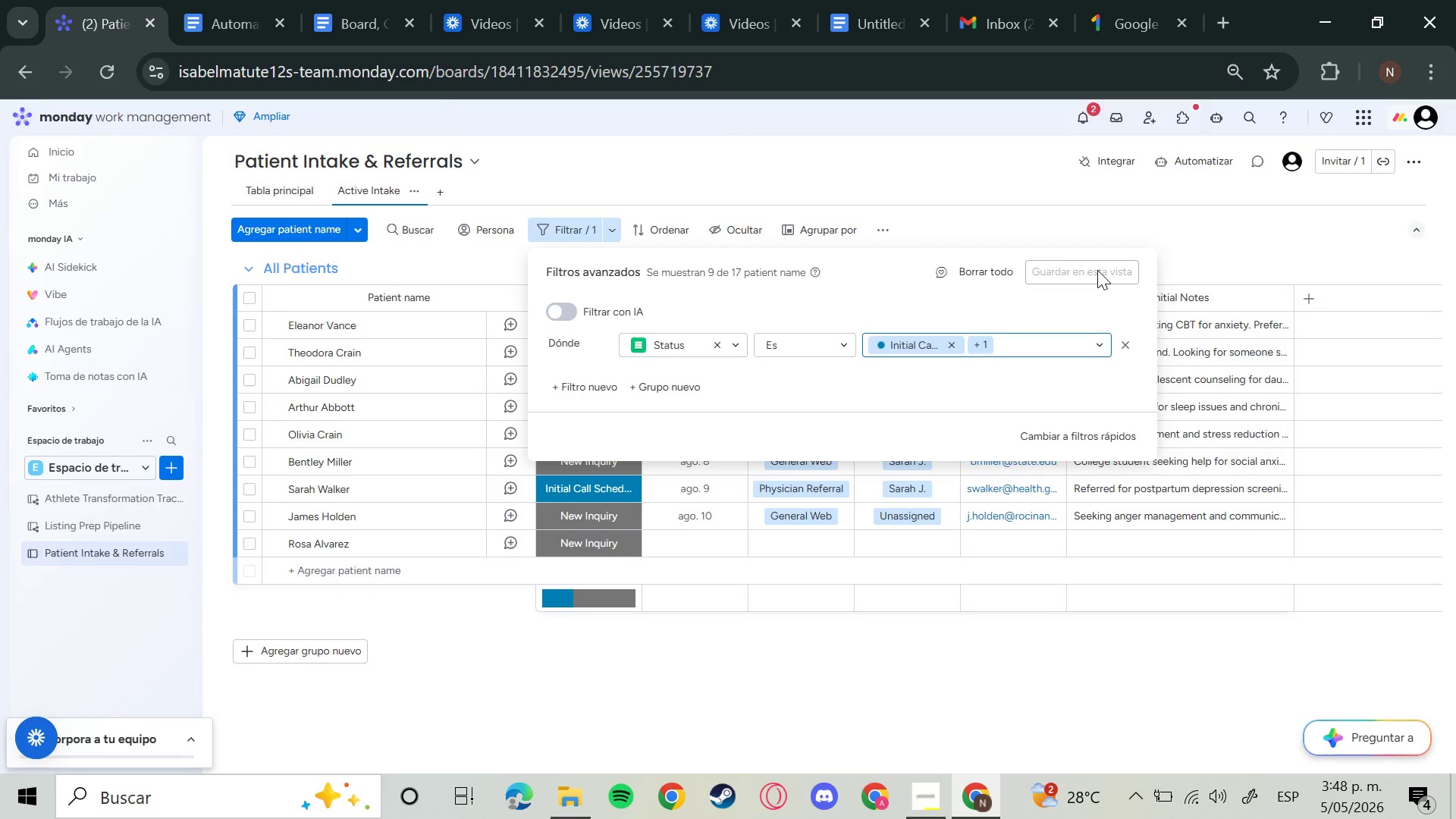 
wait(17.97)
 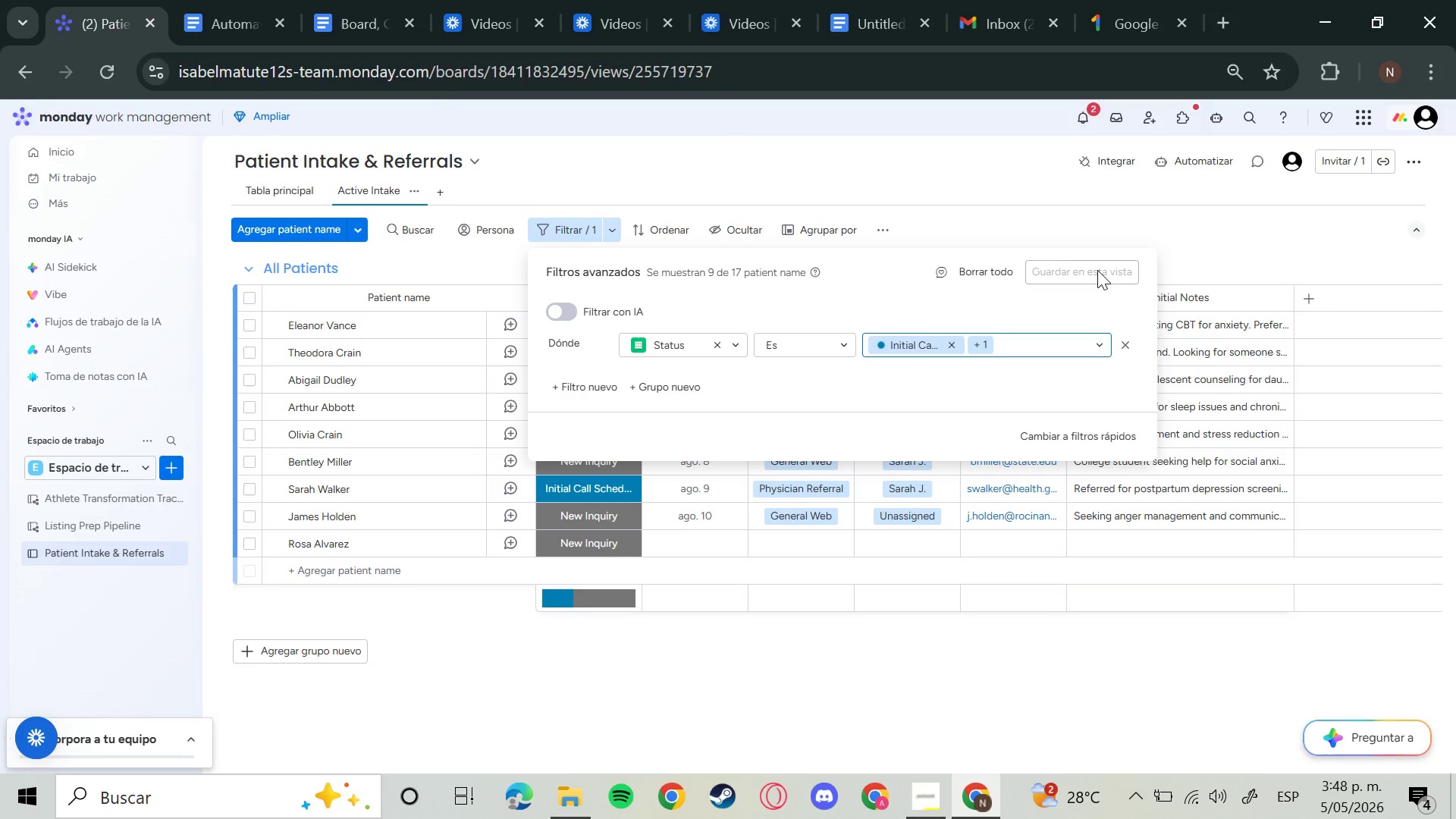 
left_click([1225, 207])
 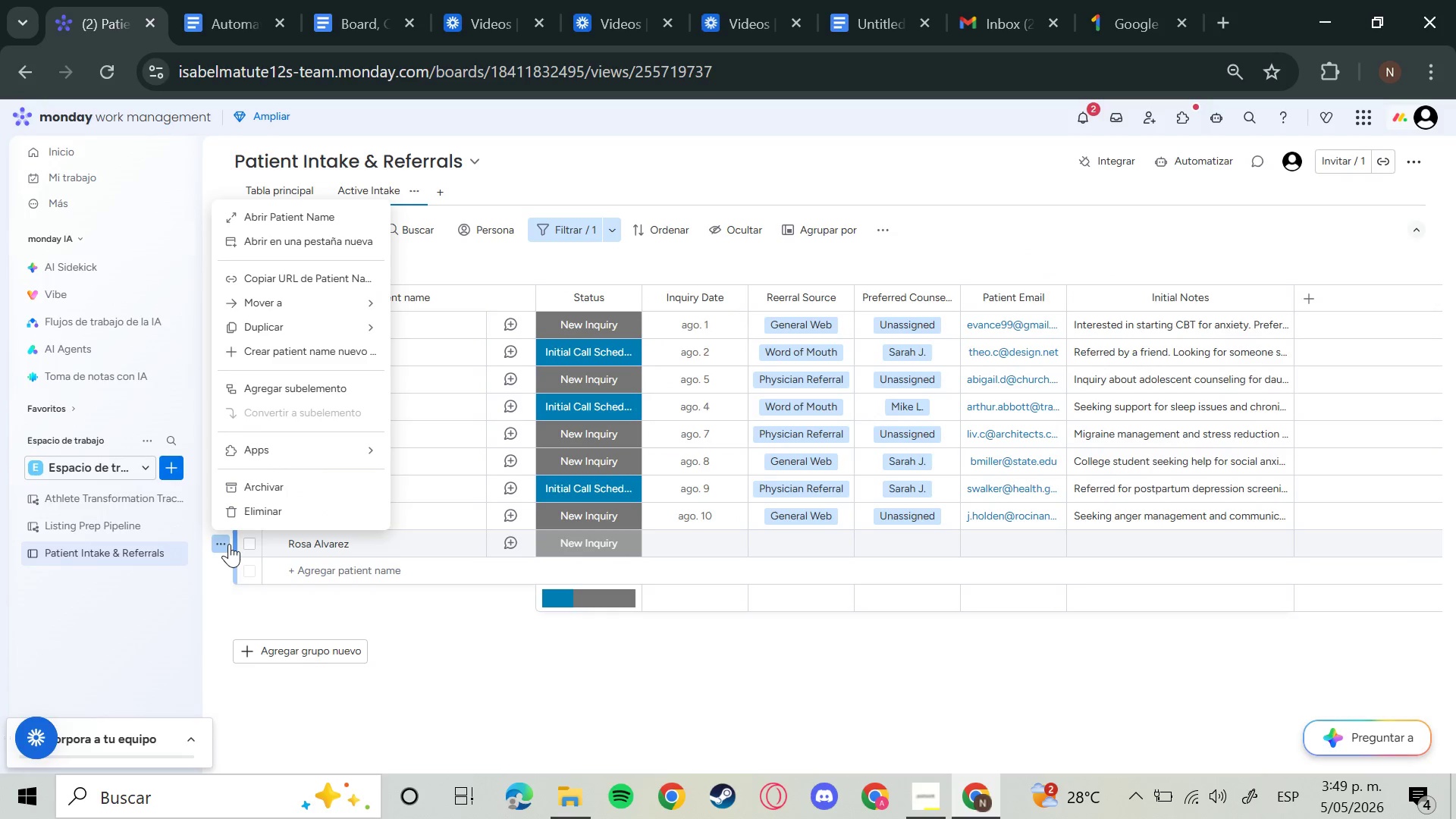 
left_click([270, 509])
 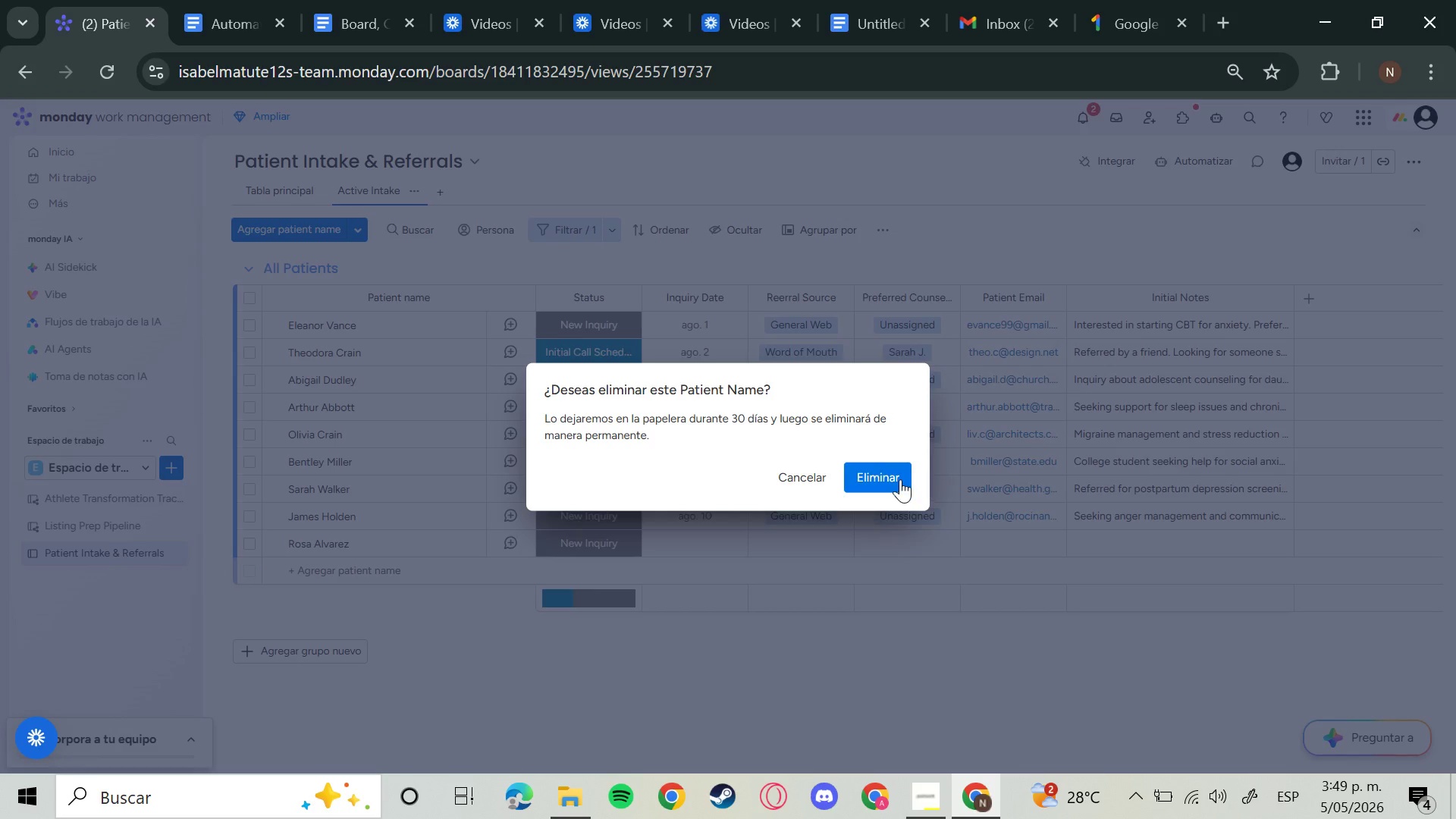 
left_click([896, 480])
 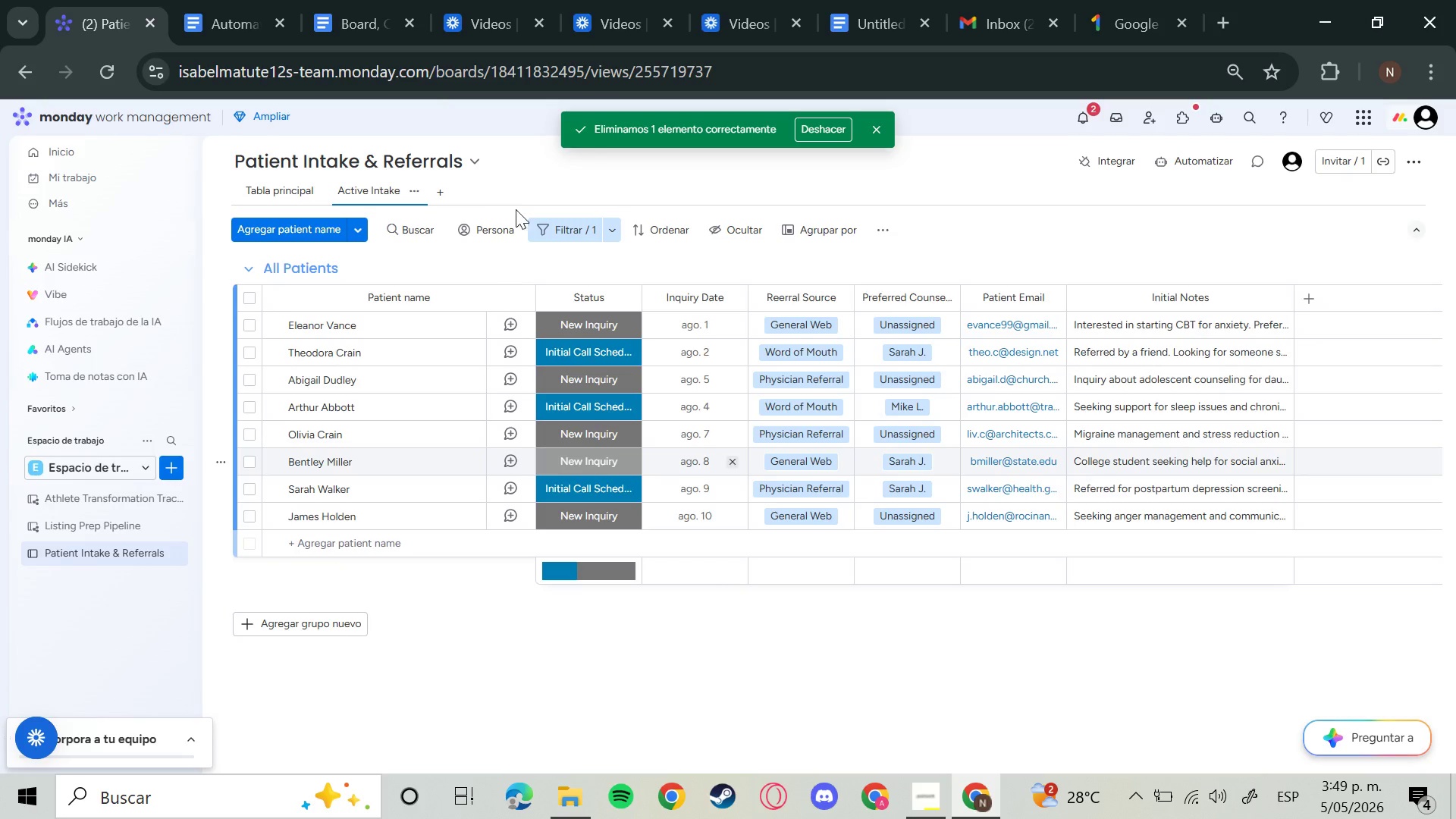 
mouse_move([446, 192])
 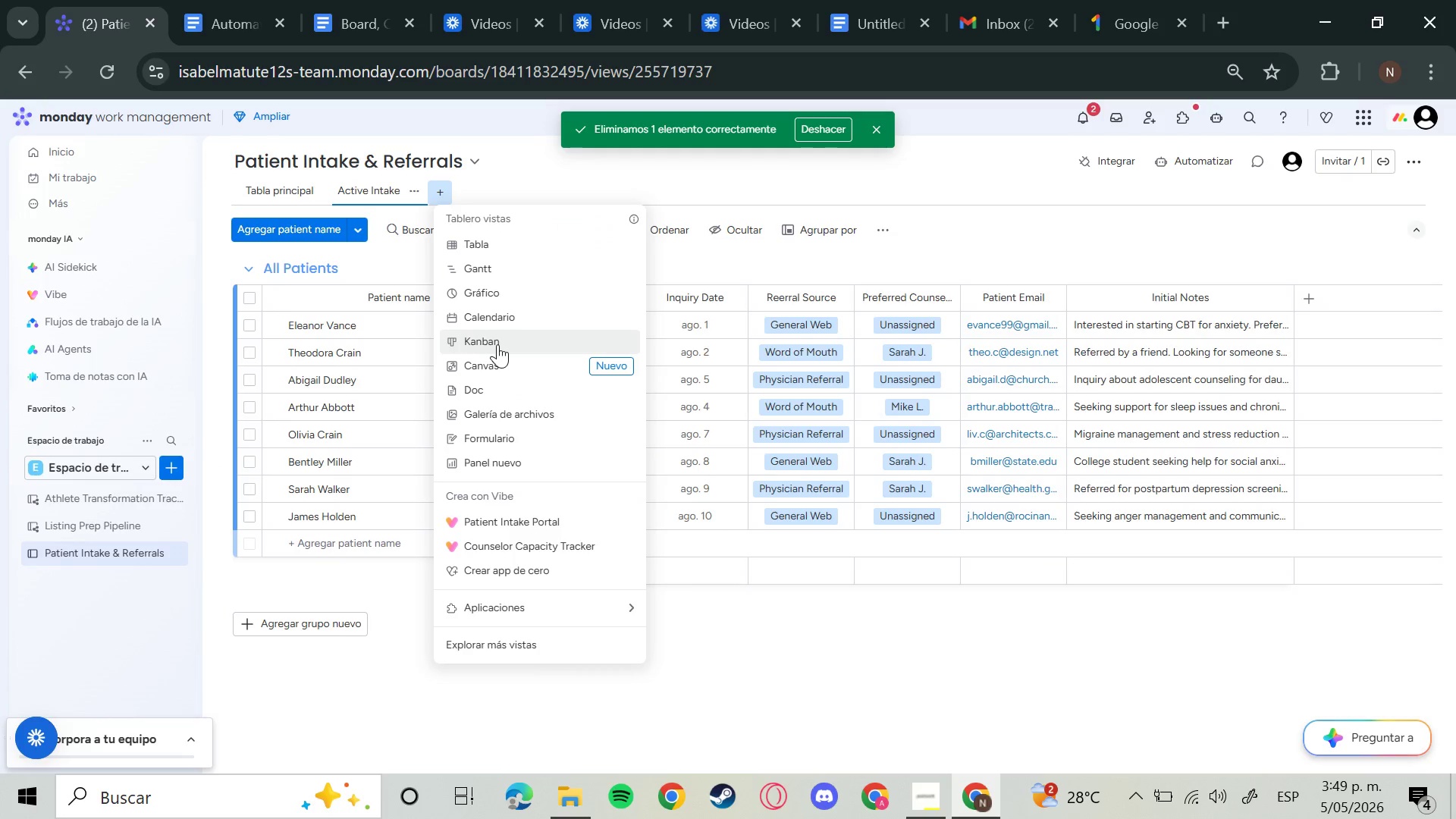 
left_click([497, 344])
 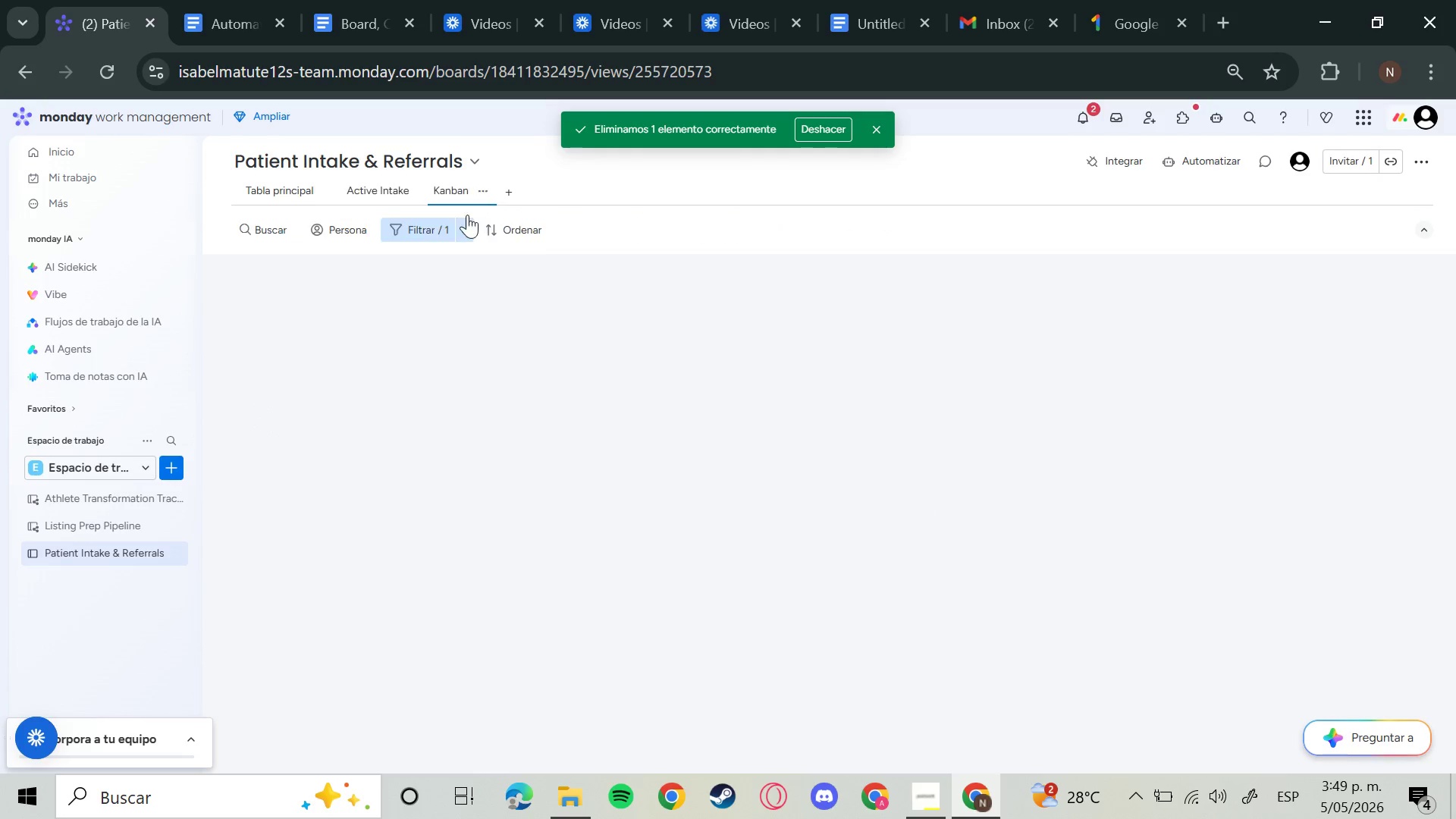 
left_click([485, 190])
 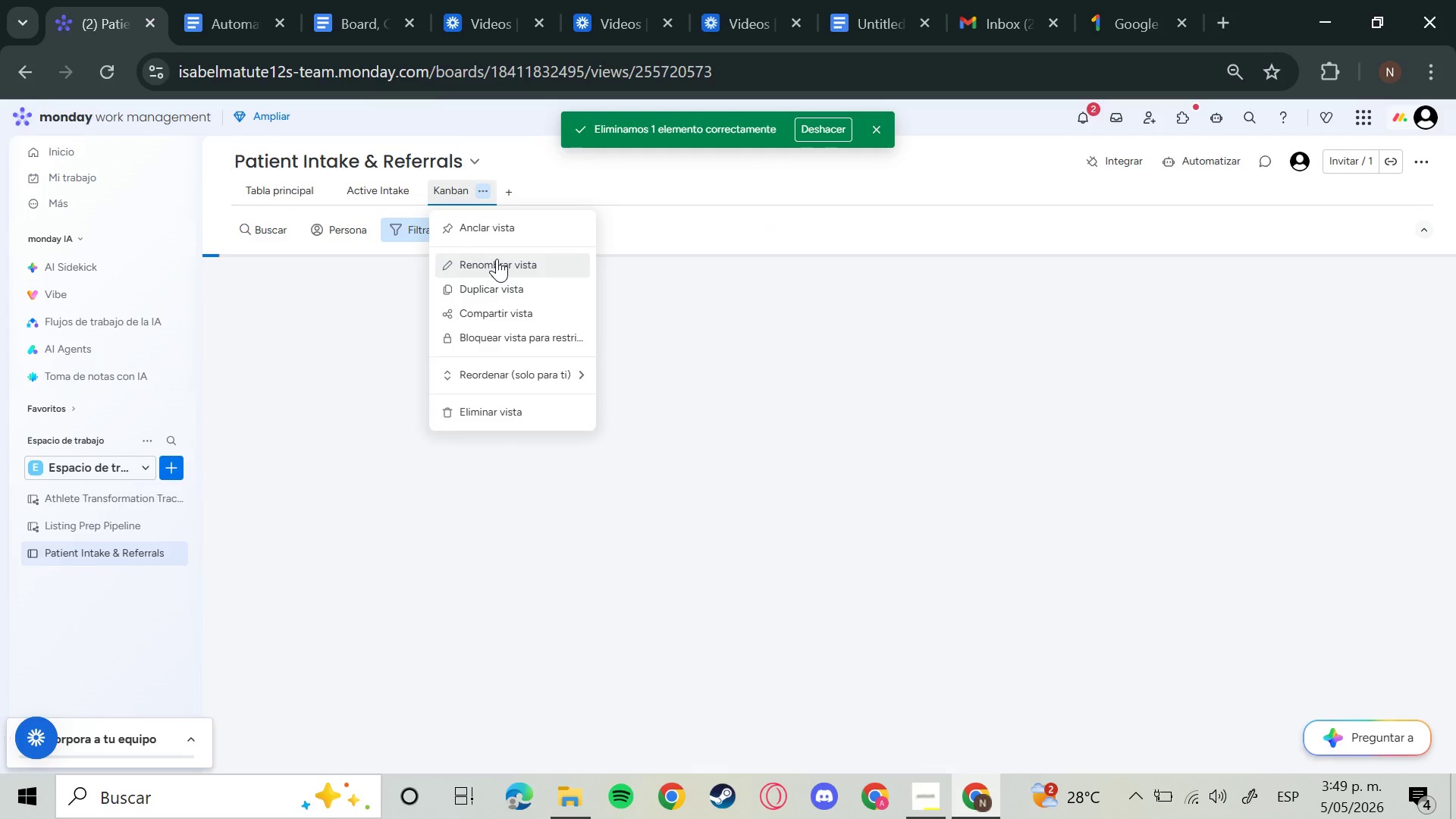 
left_click([497, 259])
 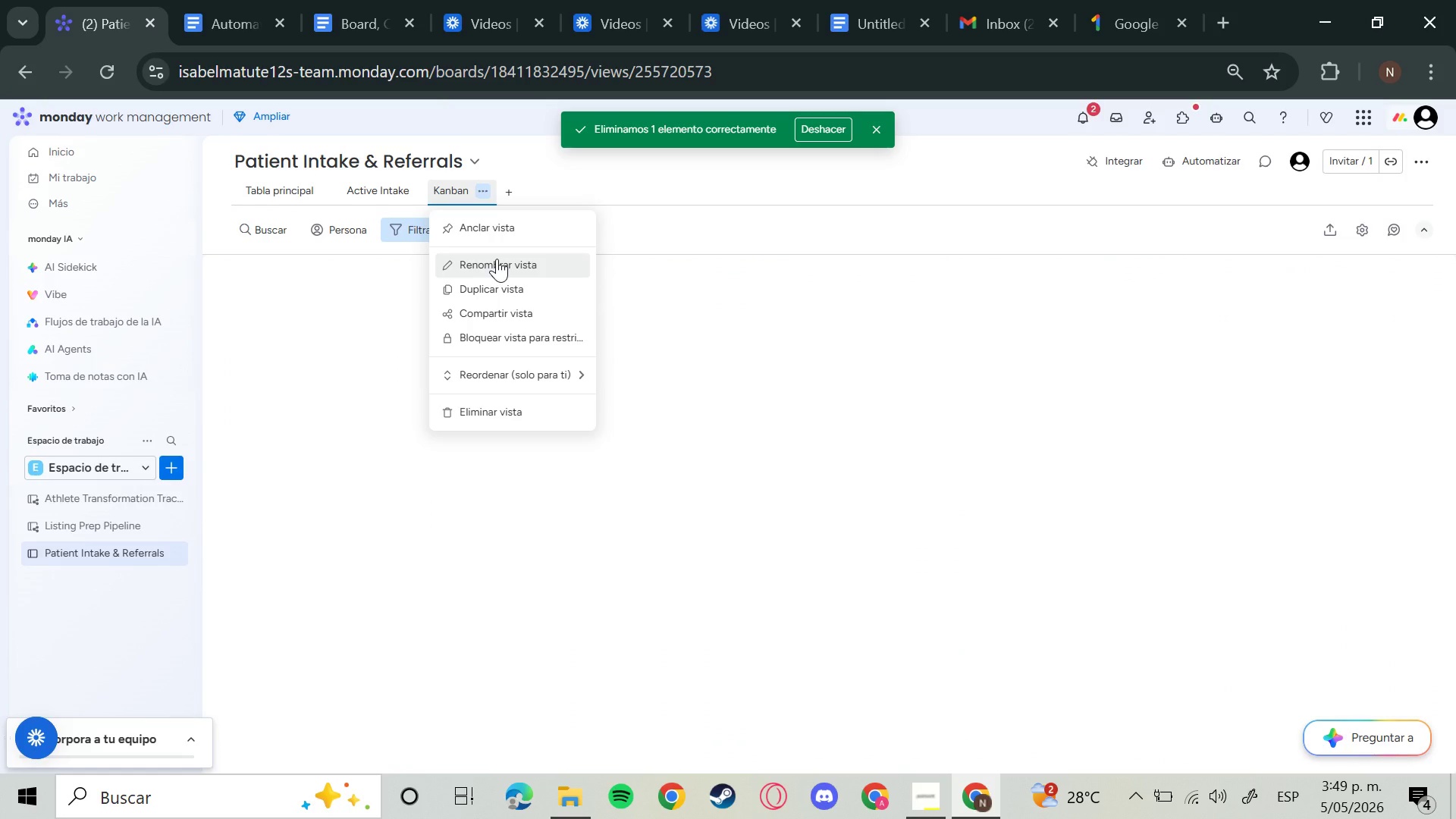 
left_click([503, 259])
 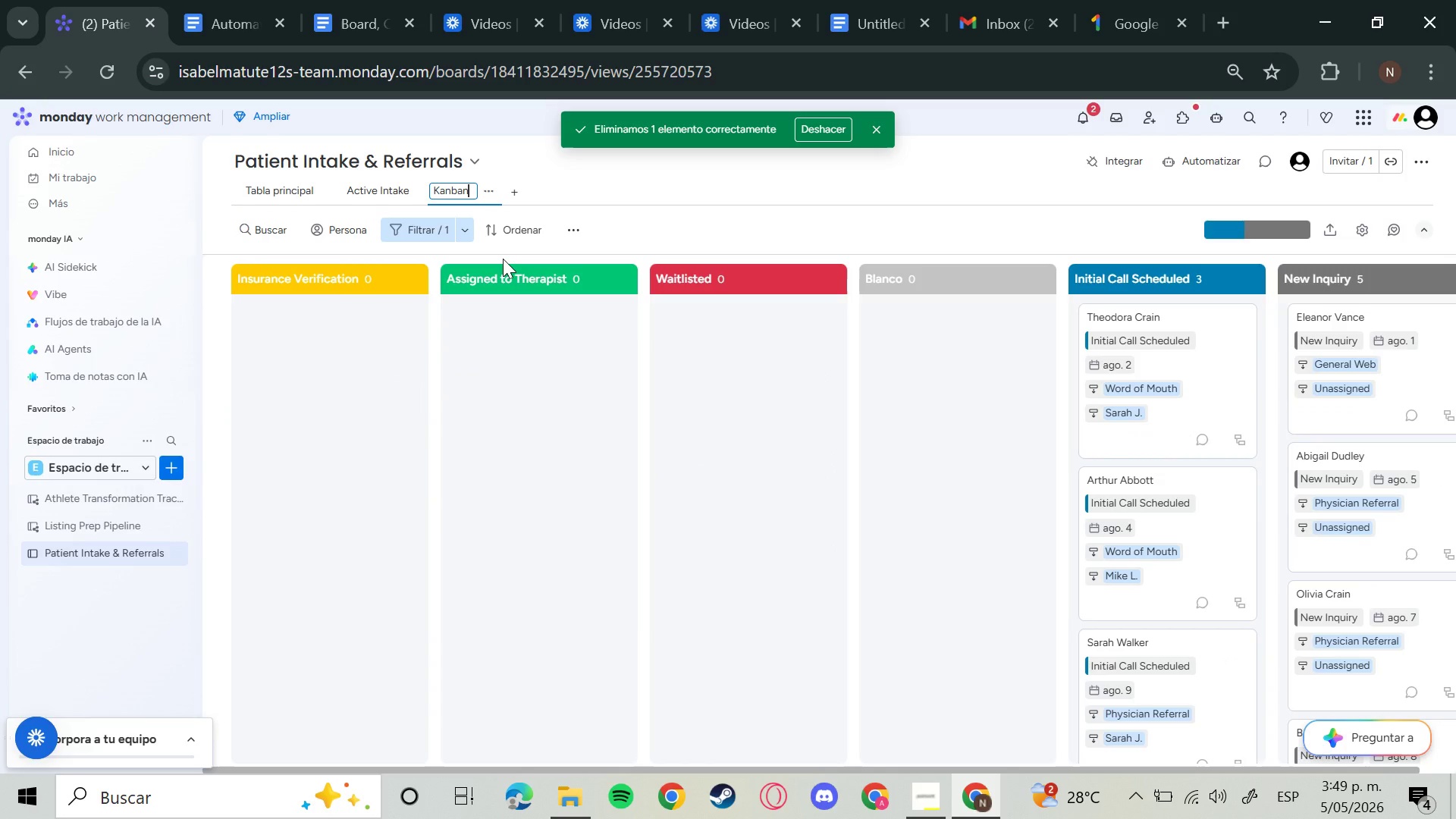 
hold_key(key=Backspace, duration=0.41)
 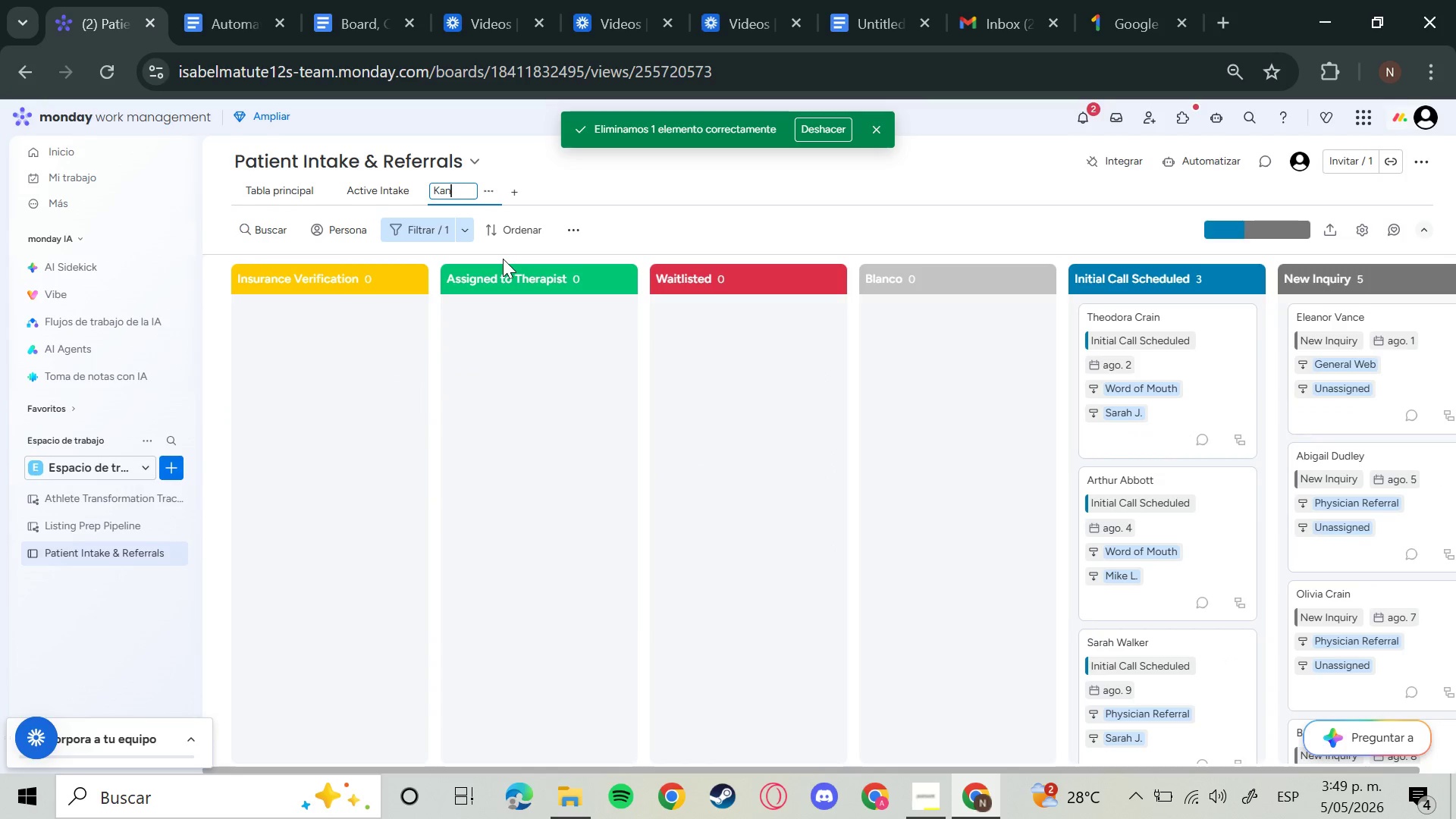 
hold_key(key=Backspace, duration=0.98)
 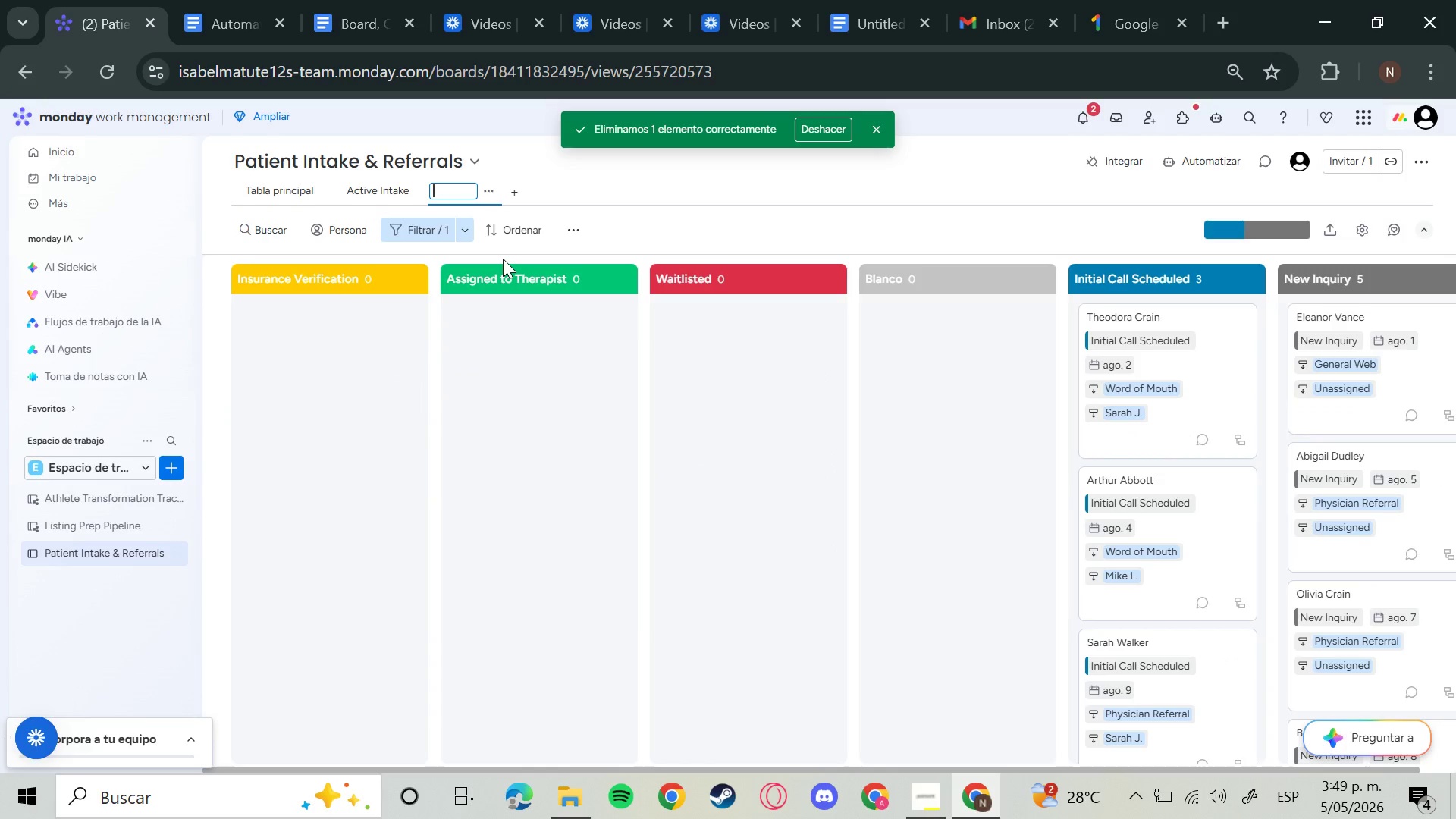 
type(Intake Pipeline)
 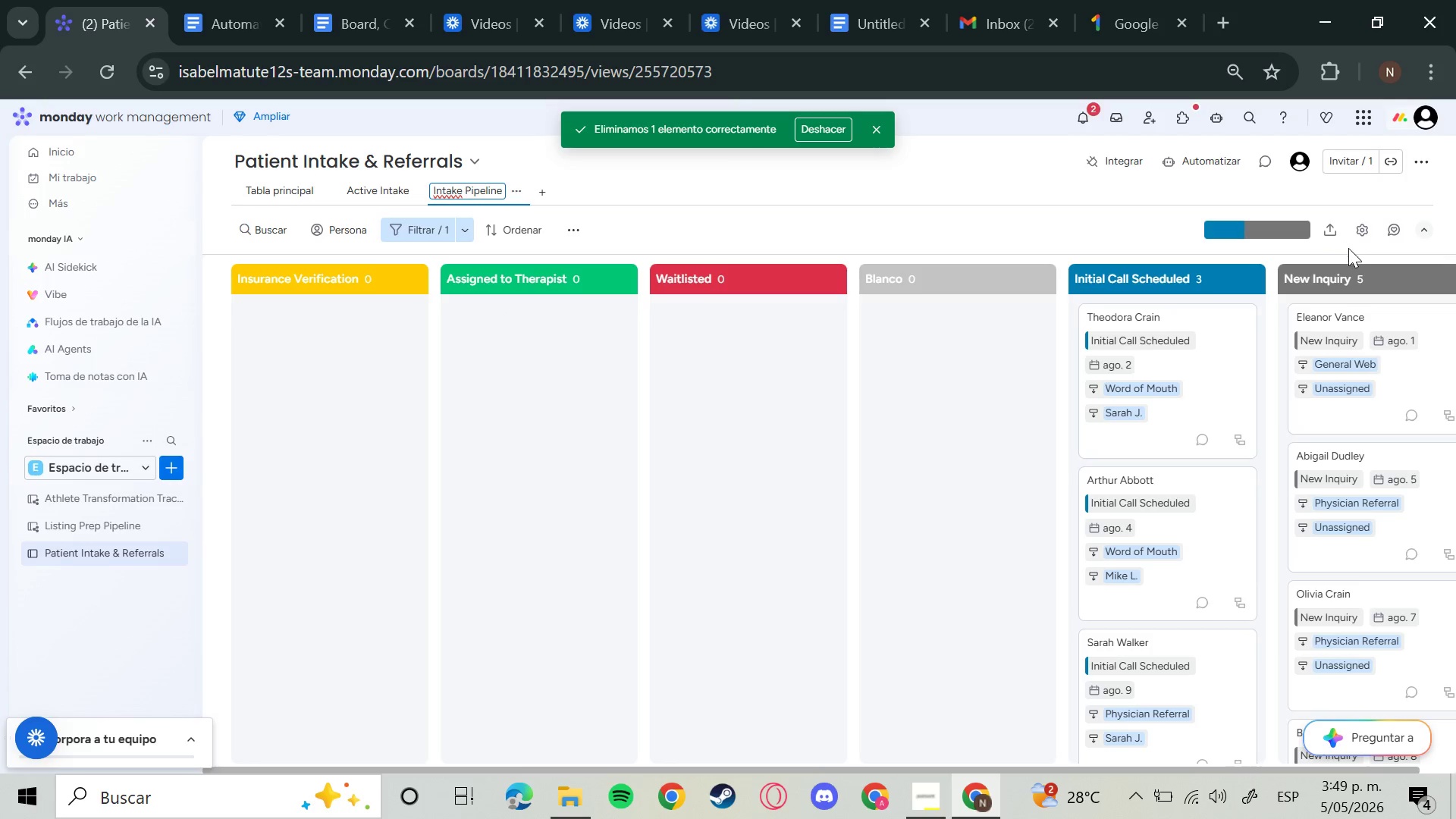 
left_click([1360, 237])
 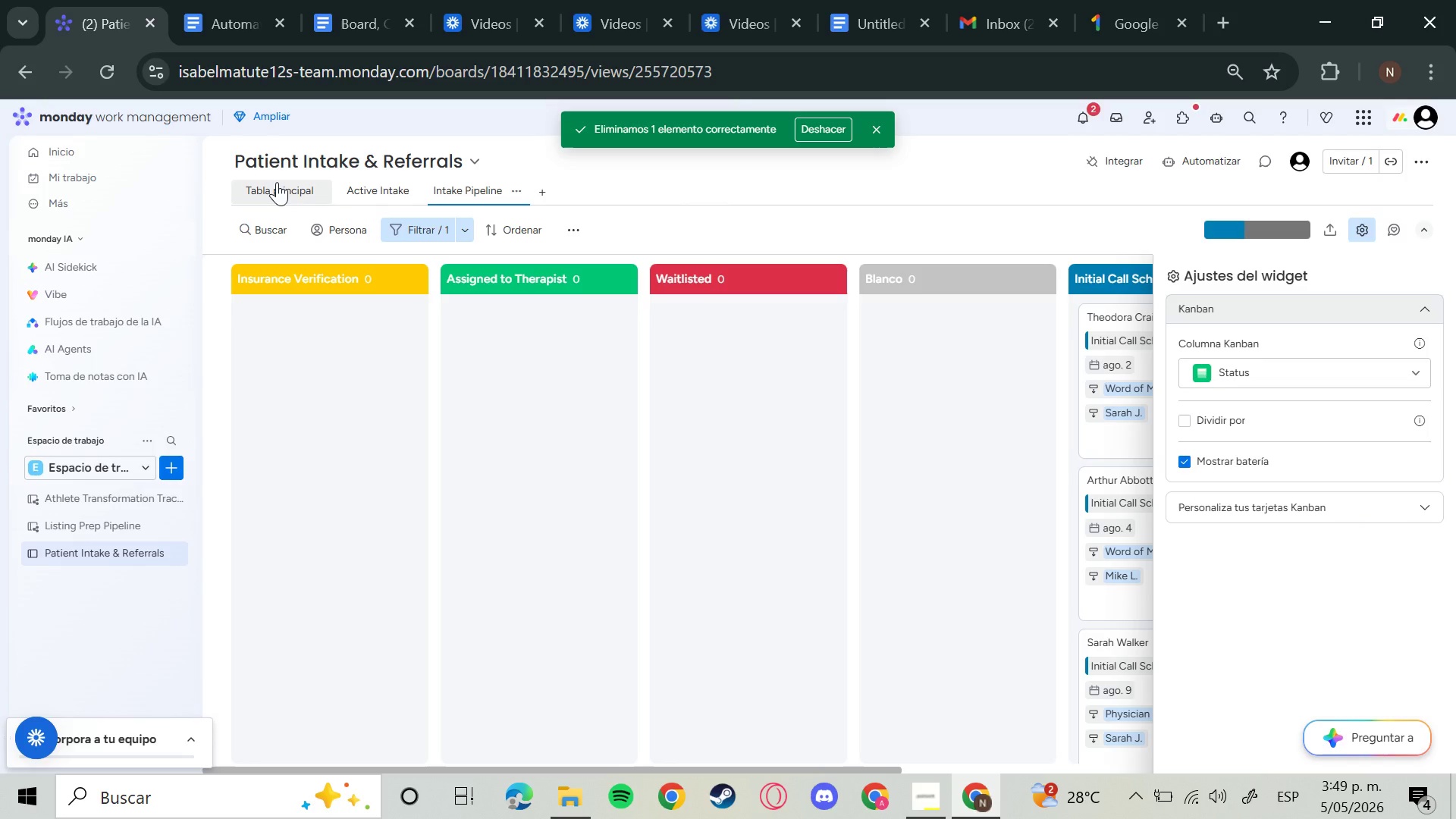 
left_click([277, 182])
 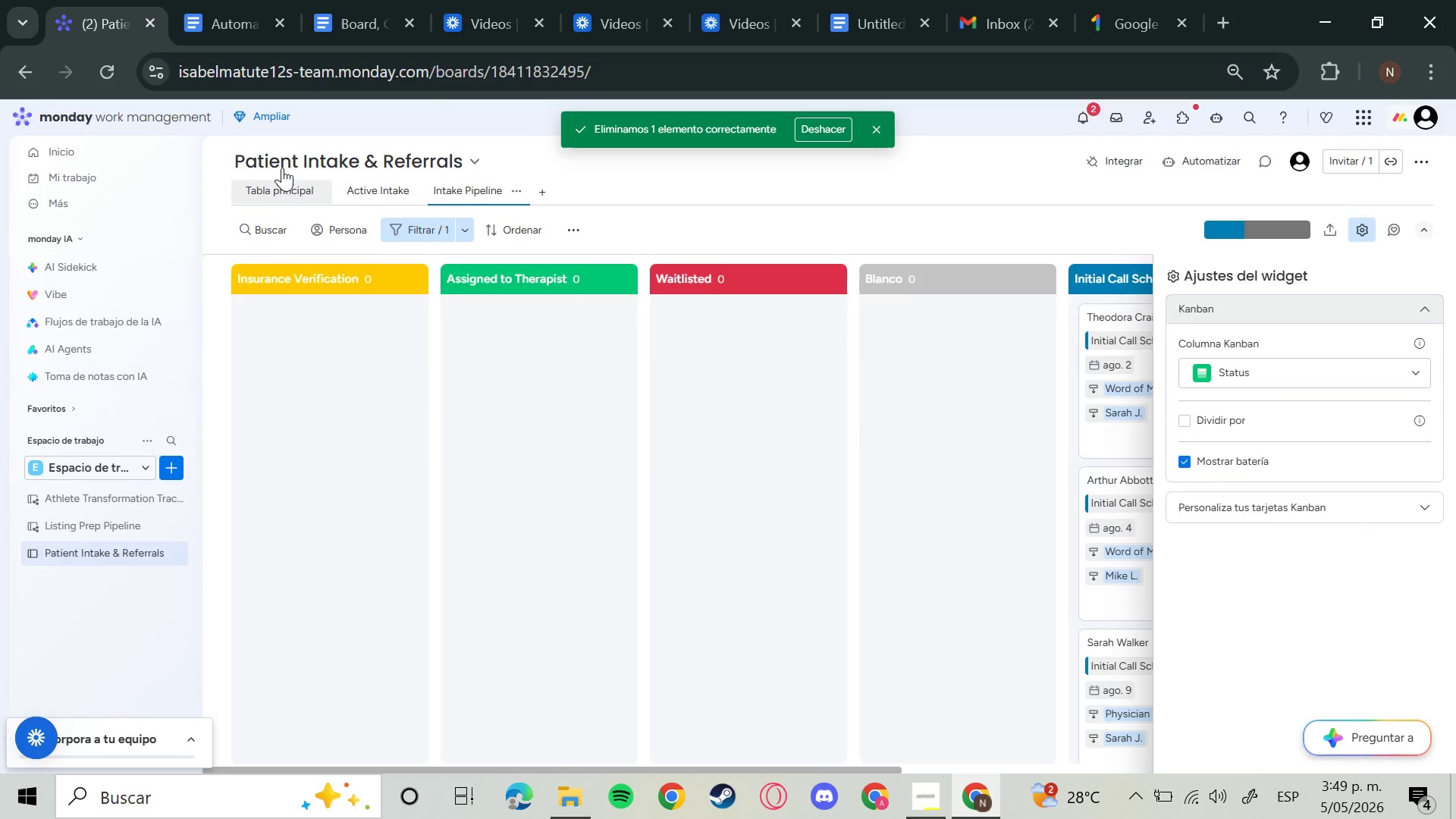 
mouse_move([293, 177])
 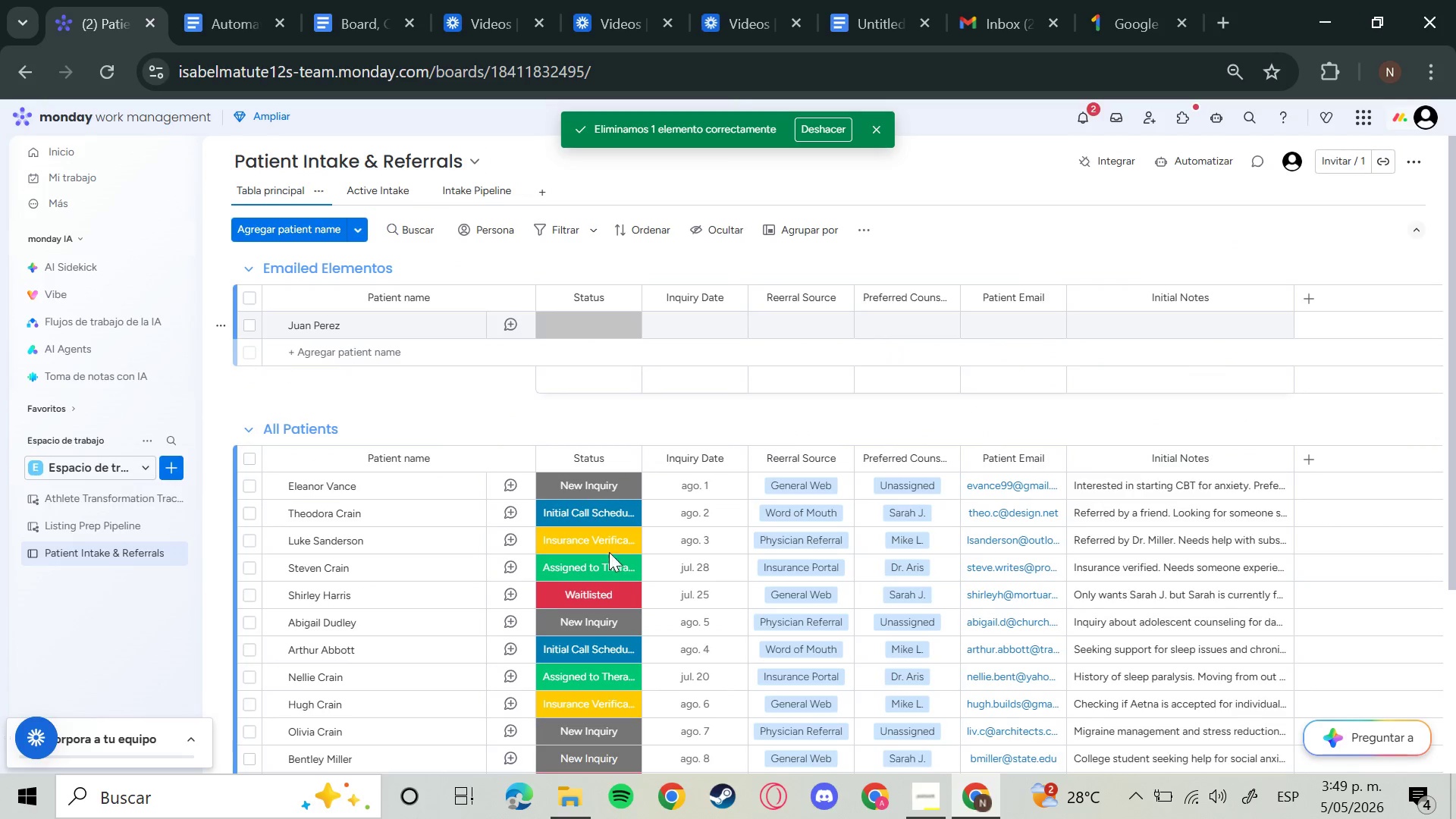 
scroll: coordinate [645, 638], scroll_direction: up, amount: 2.0
 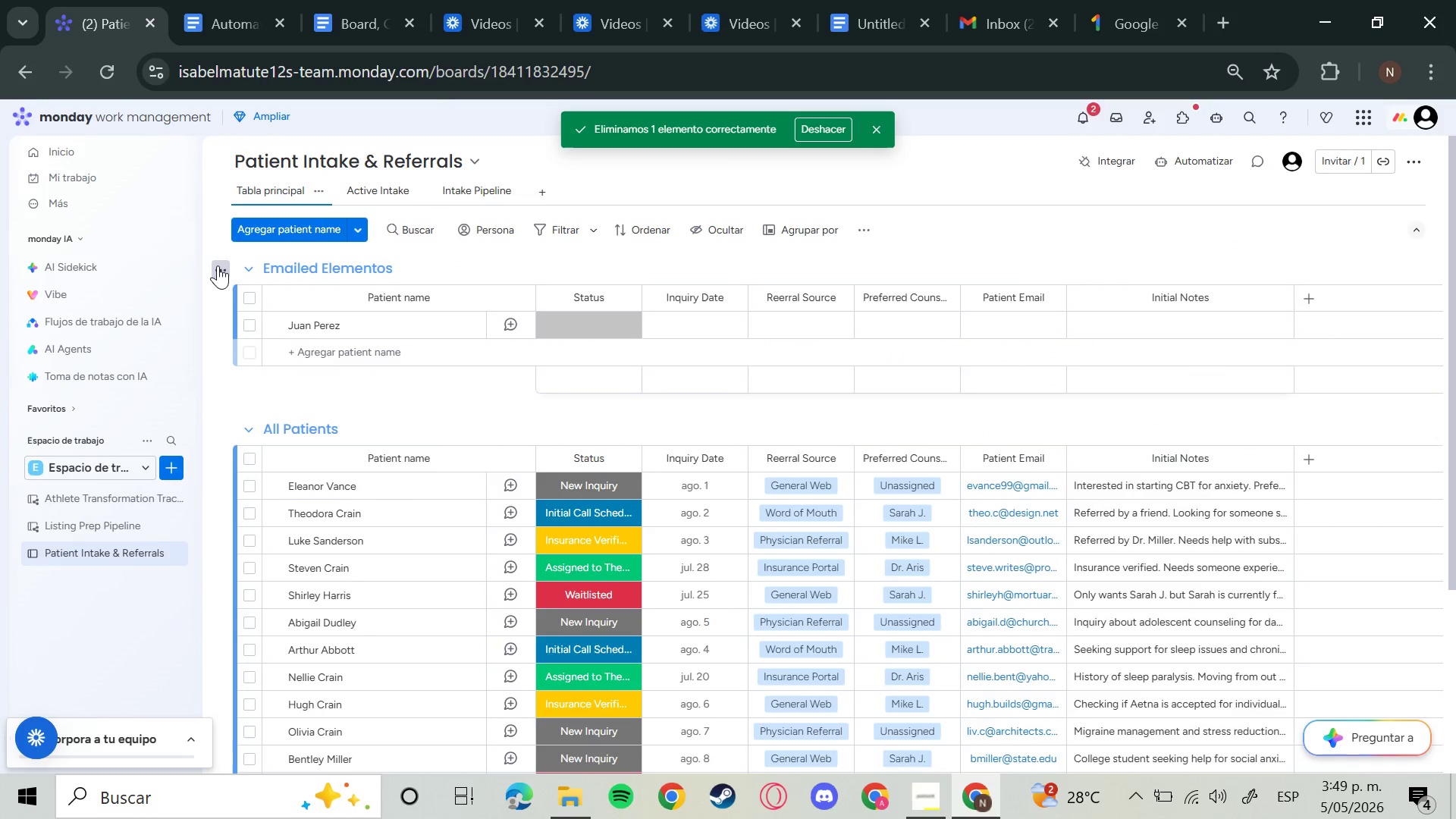 
left_click([218, 268])
 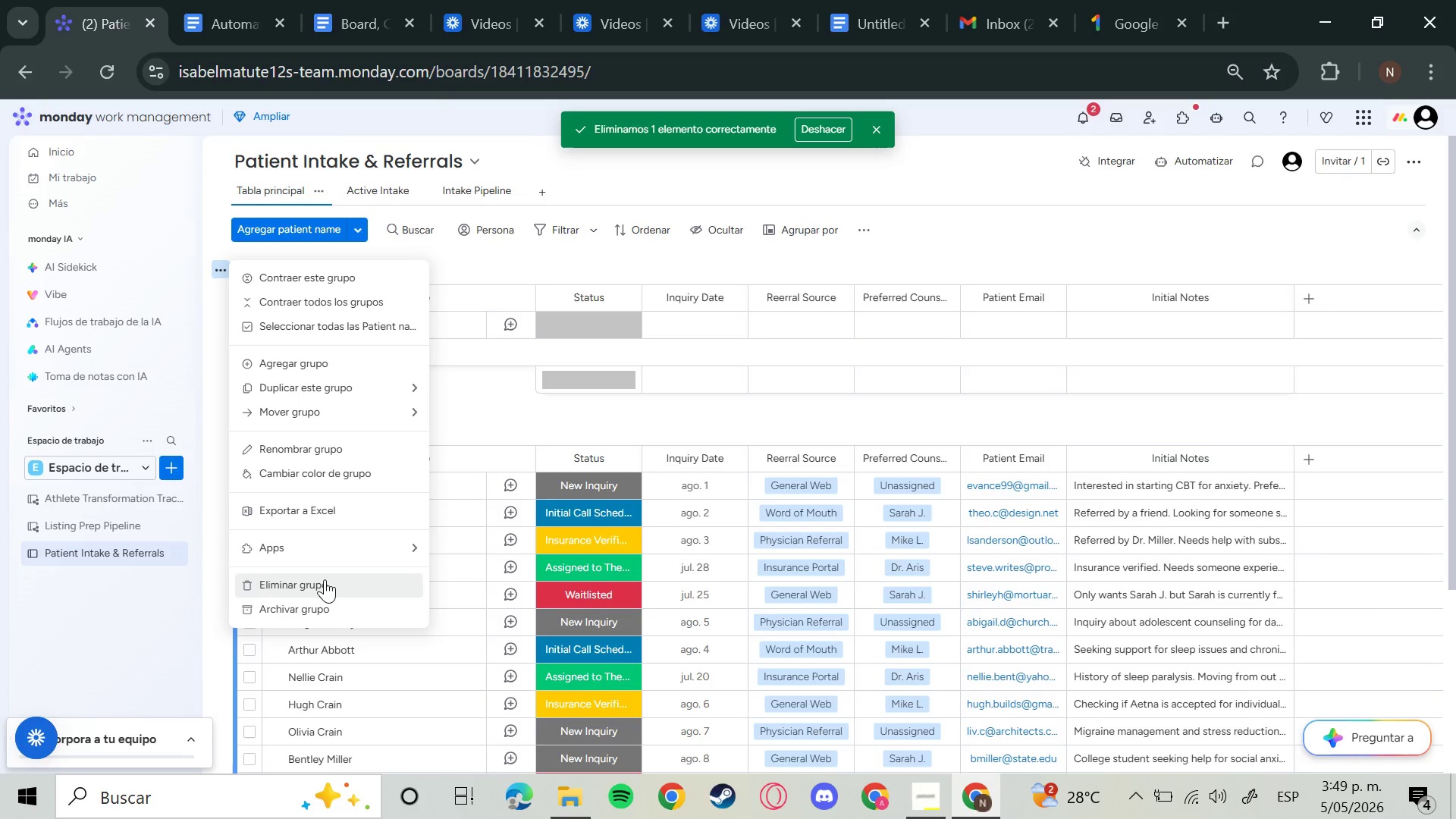 
left_click([325, 579])
 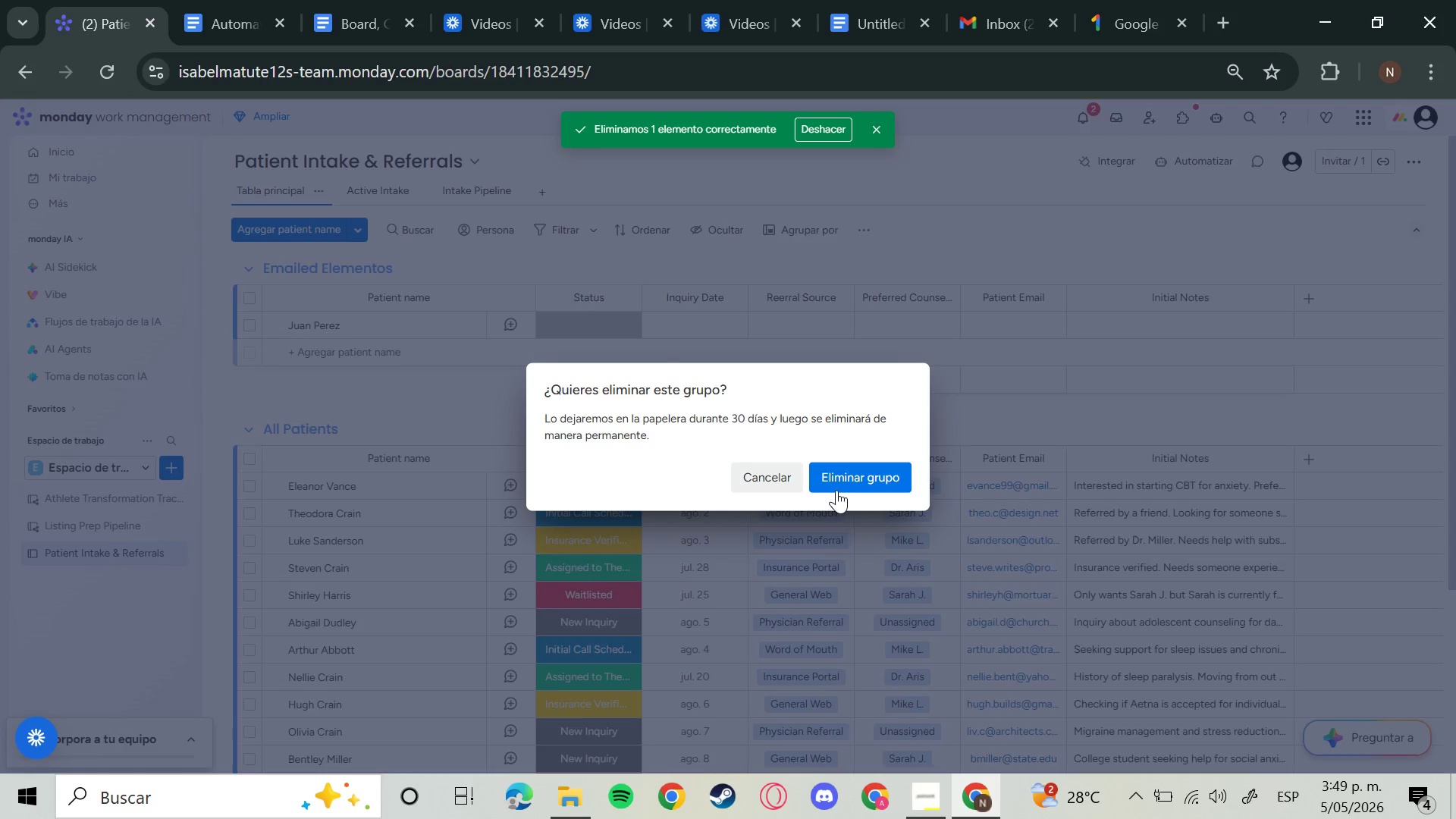 
left_click([846, 485])
 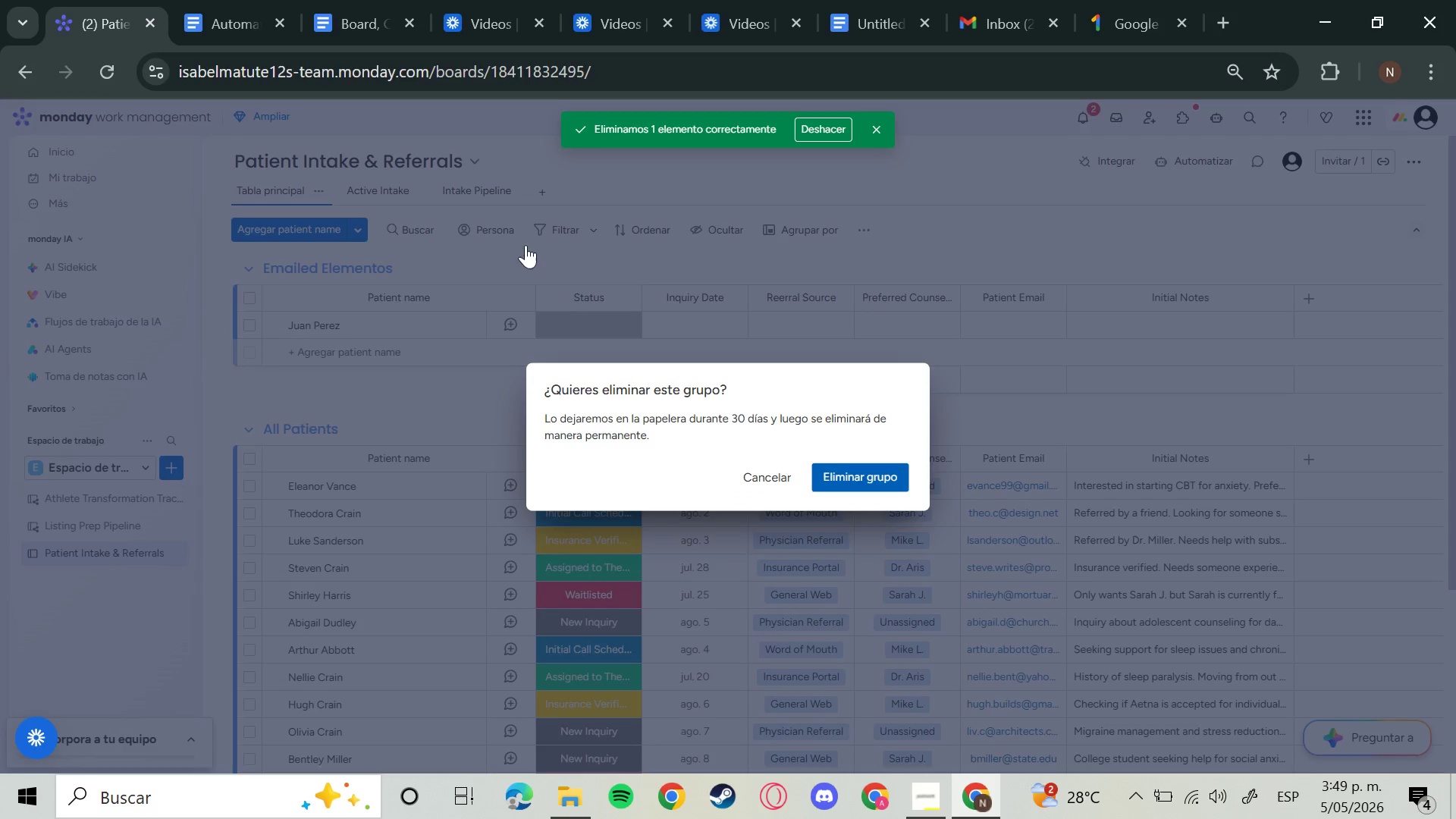 
scroll: coordinate [711, 408], scroll_direction: down, amount: 1.0
 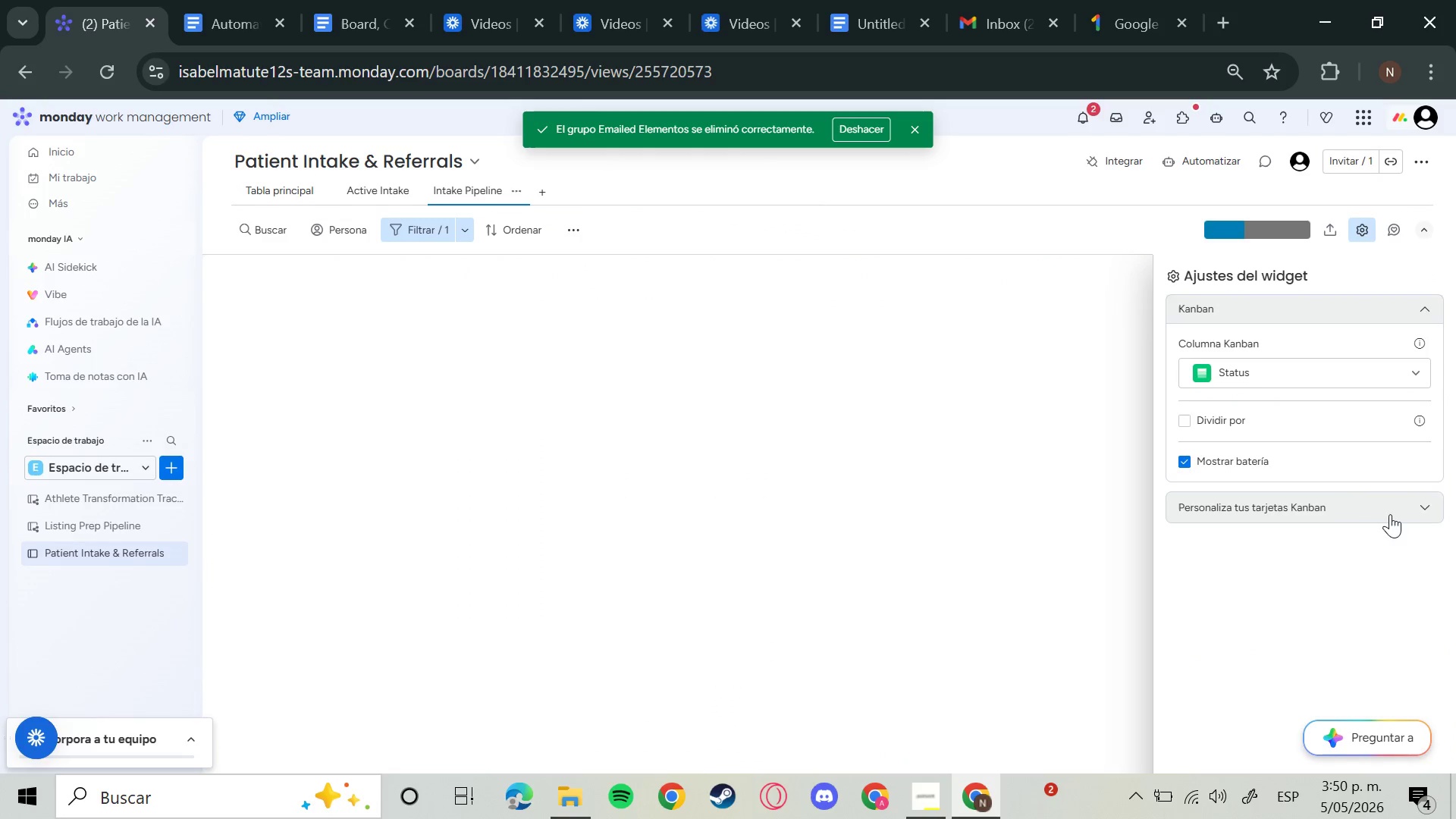 
wait(6.39)
 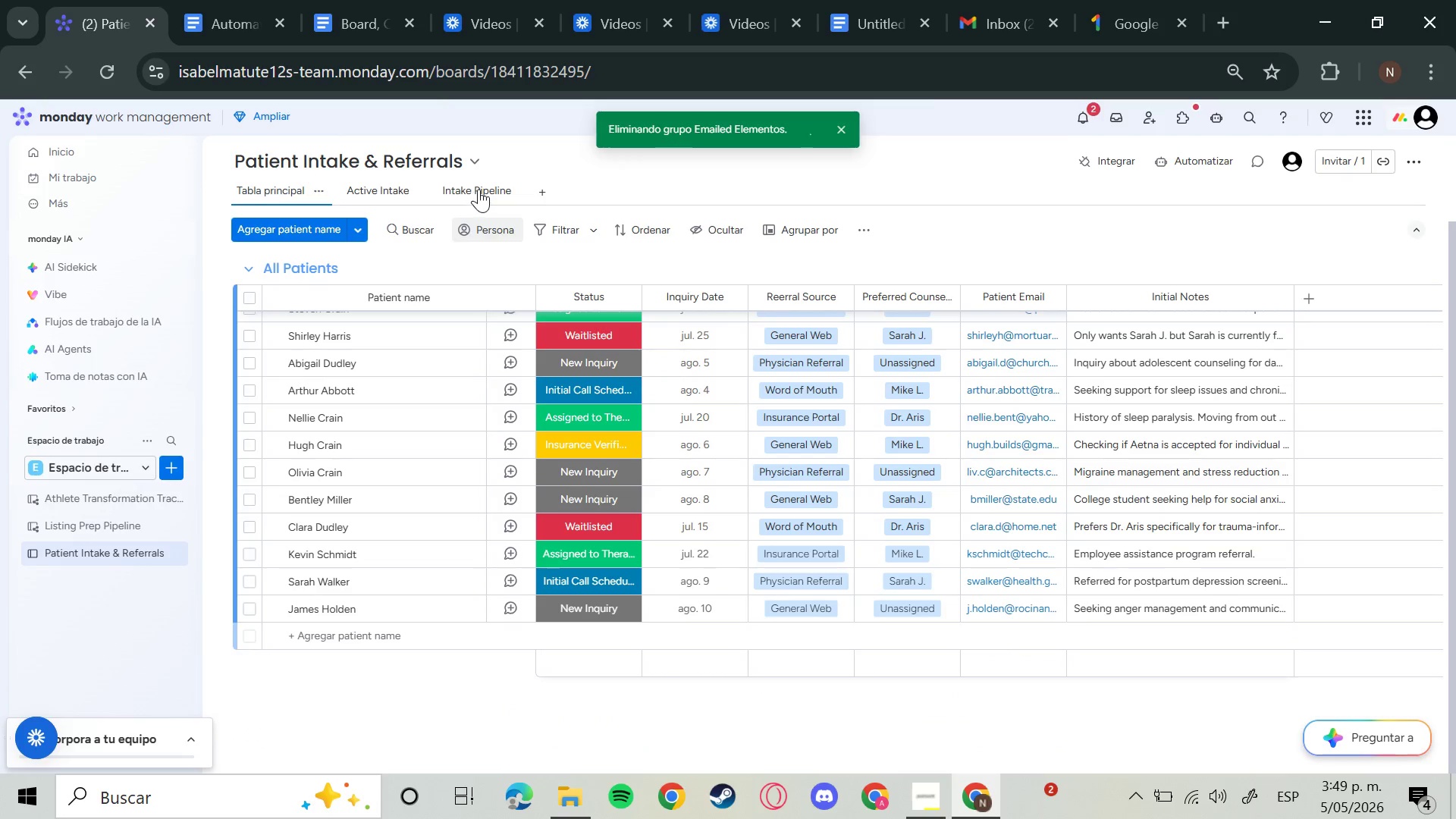 
left_click([1411, 375])
 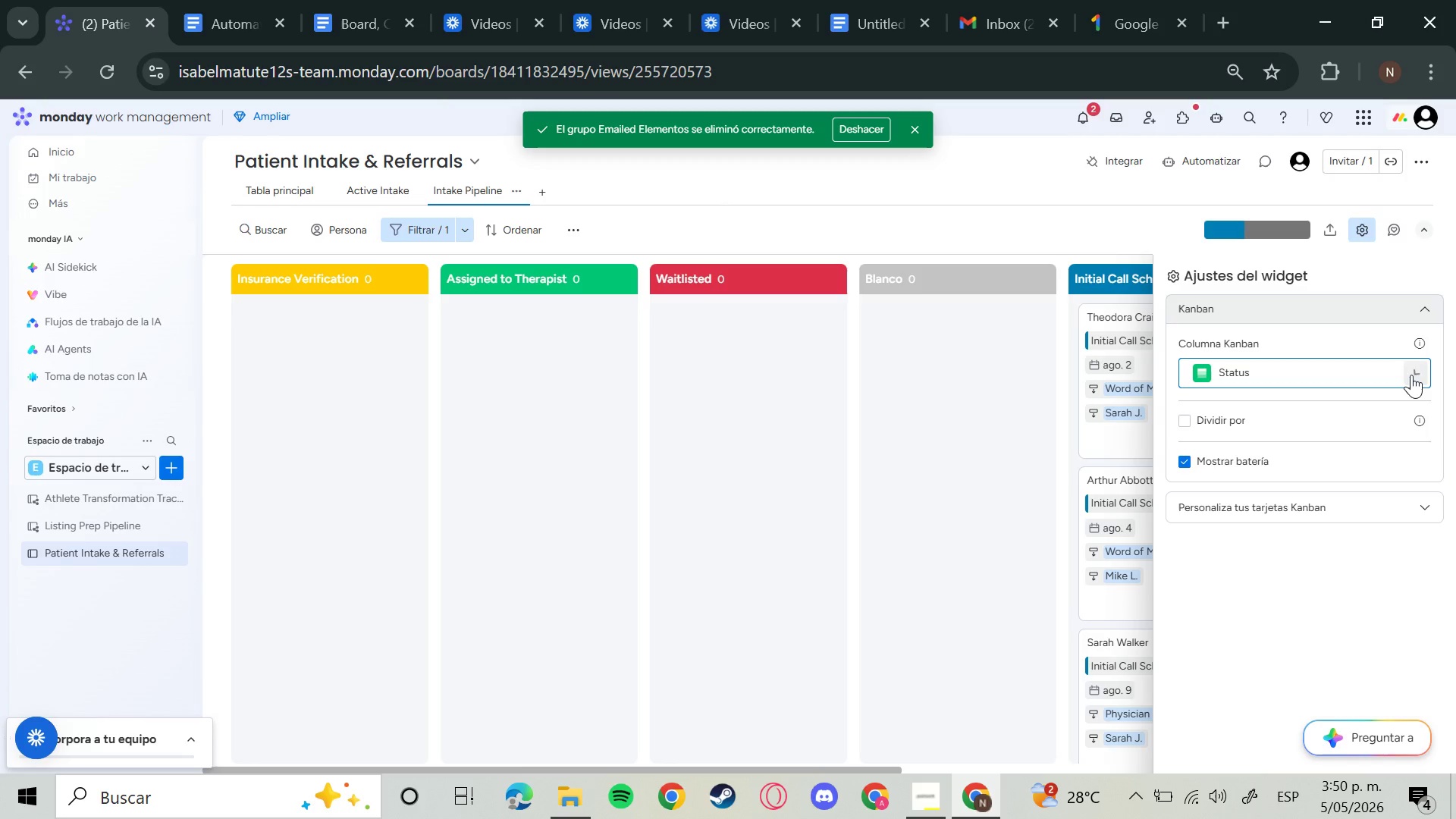 
left_click([1411, 375])
 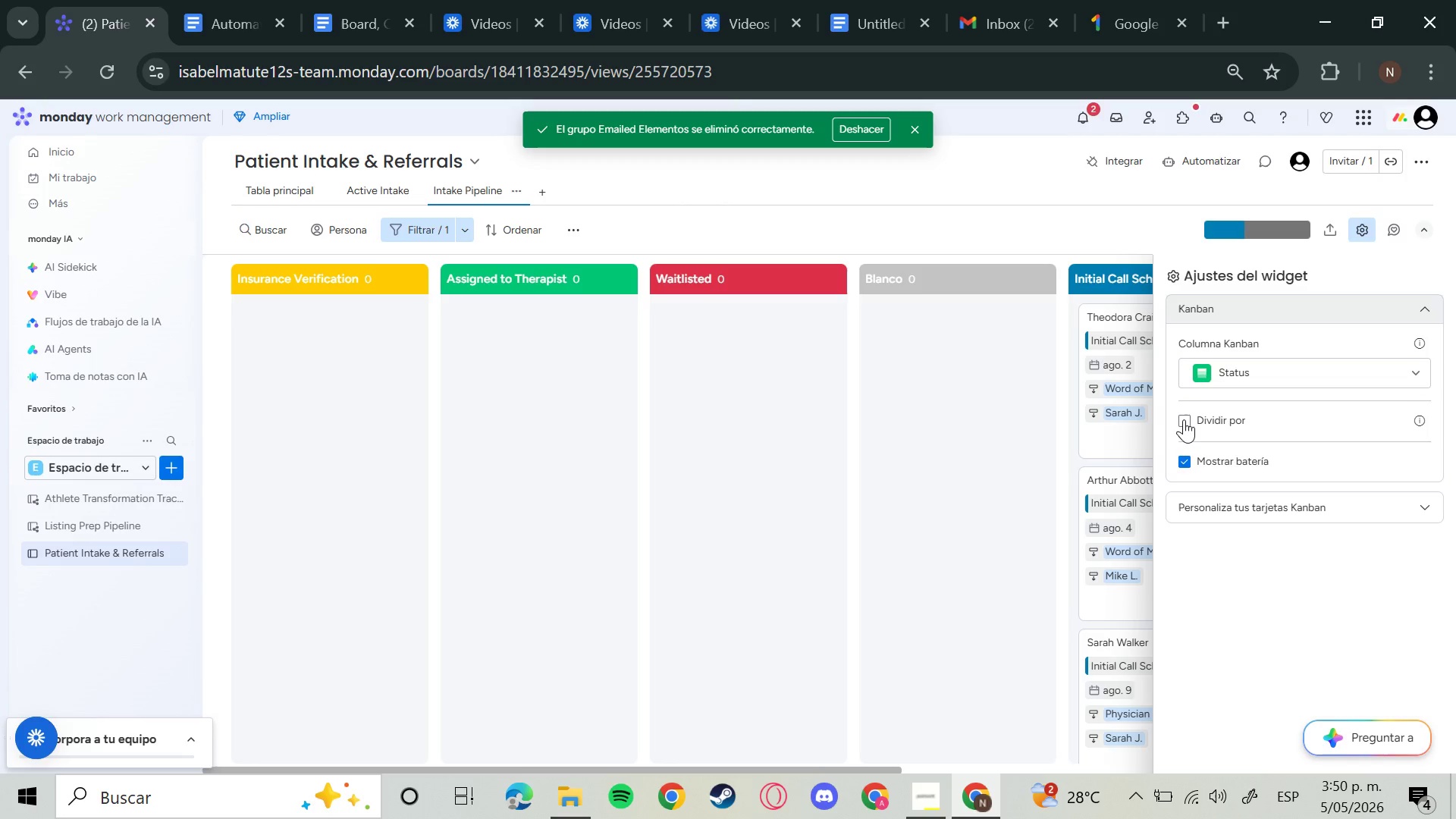 
double_click([1184, 419])
 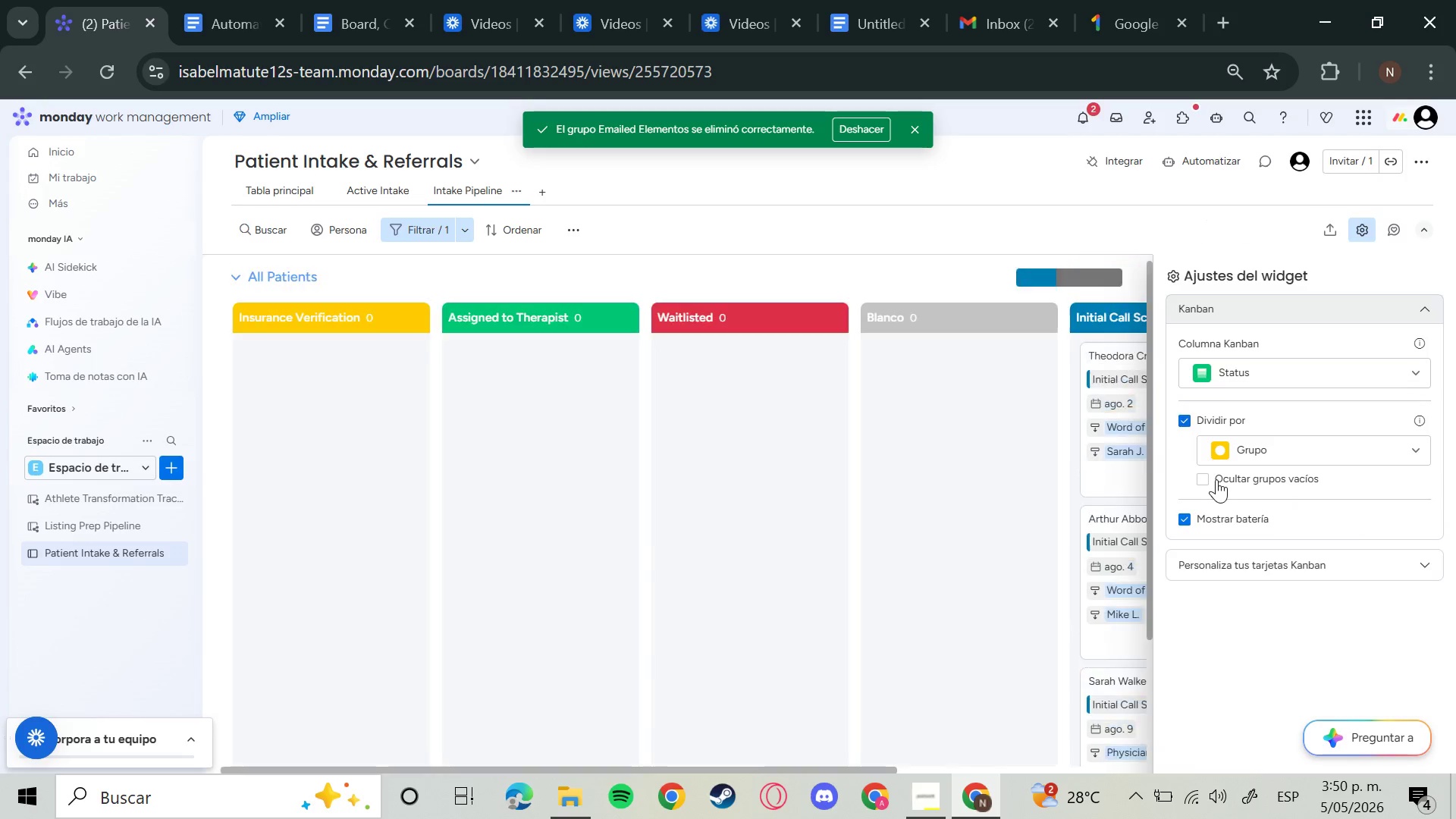 
left_click([1348, 472])
 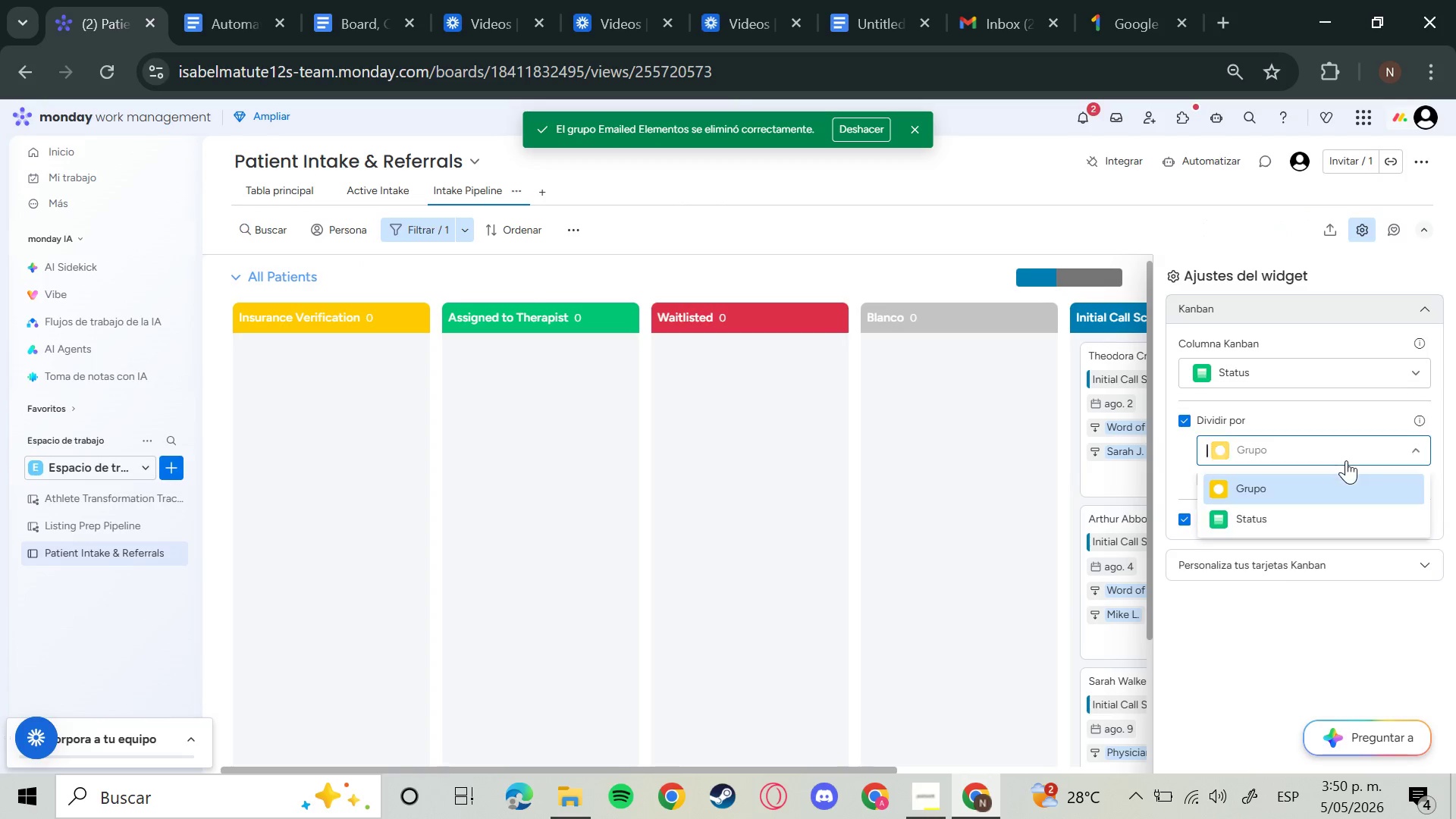 
left_click([1346, 460])
 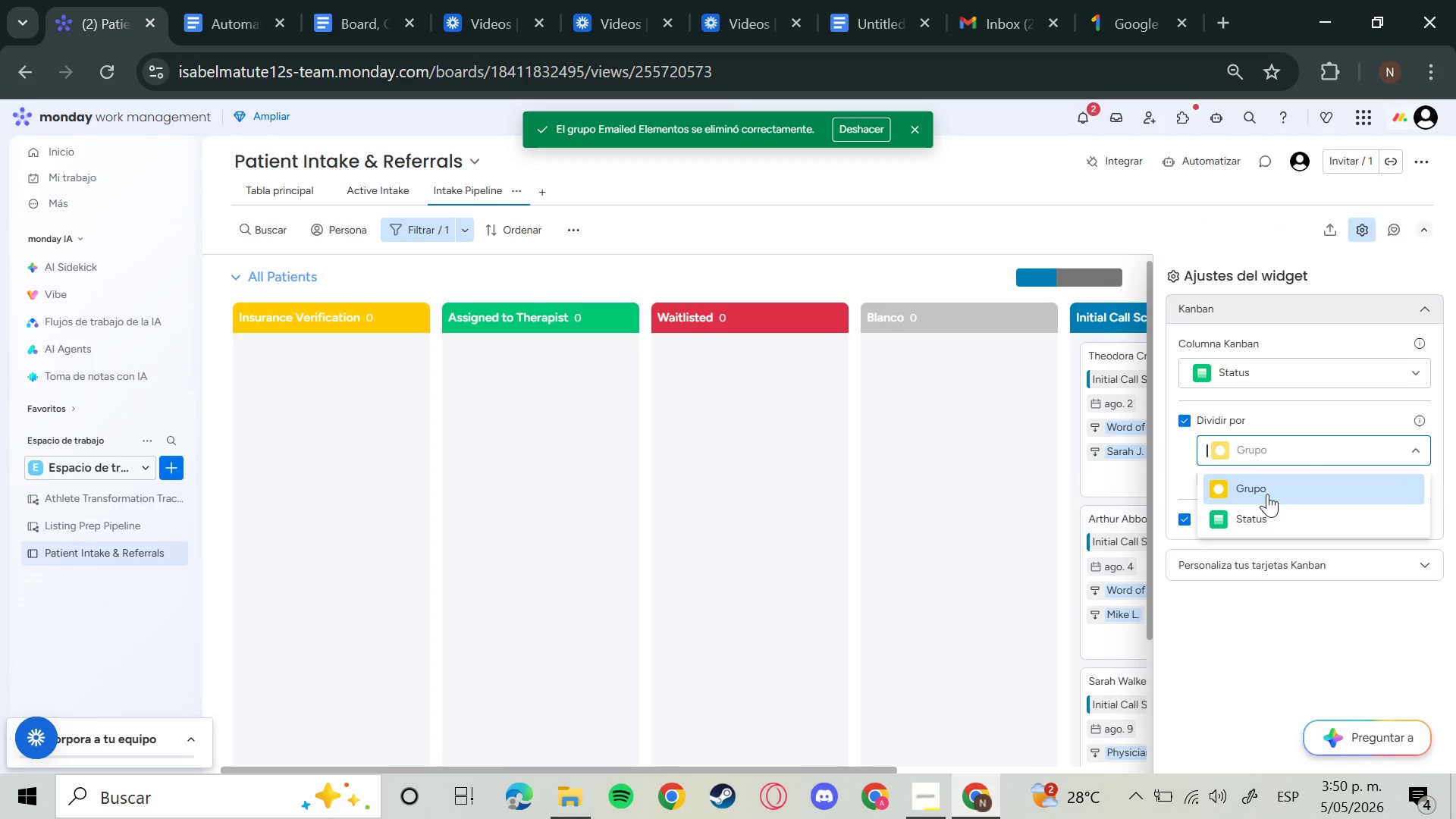 
left_click([1267, 494])
 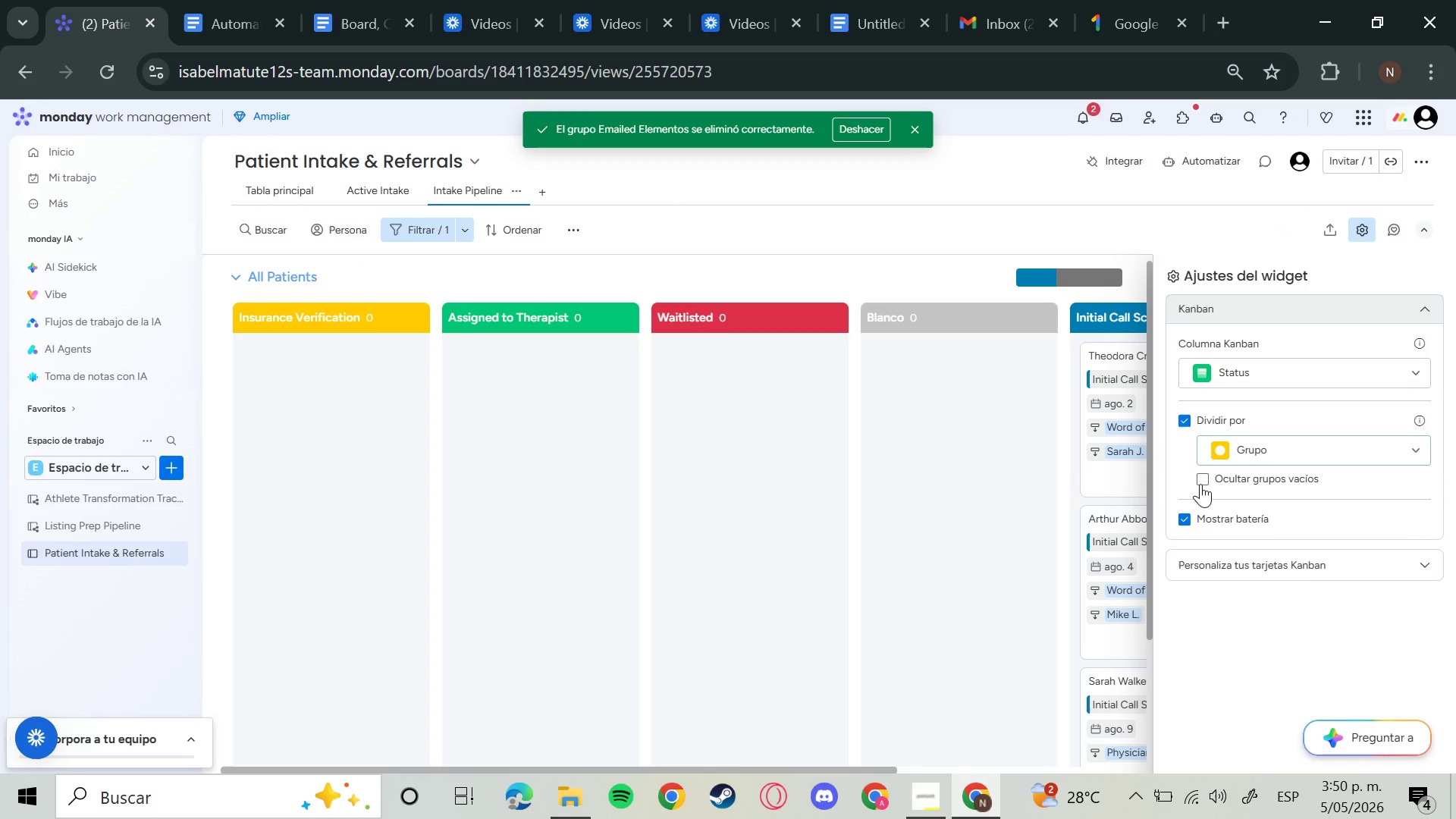 
left_click([1200, 484])
 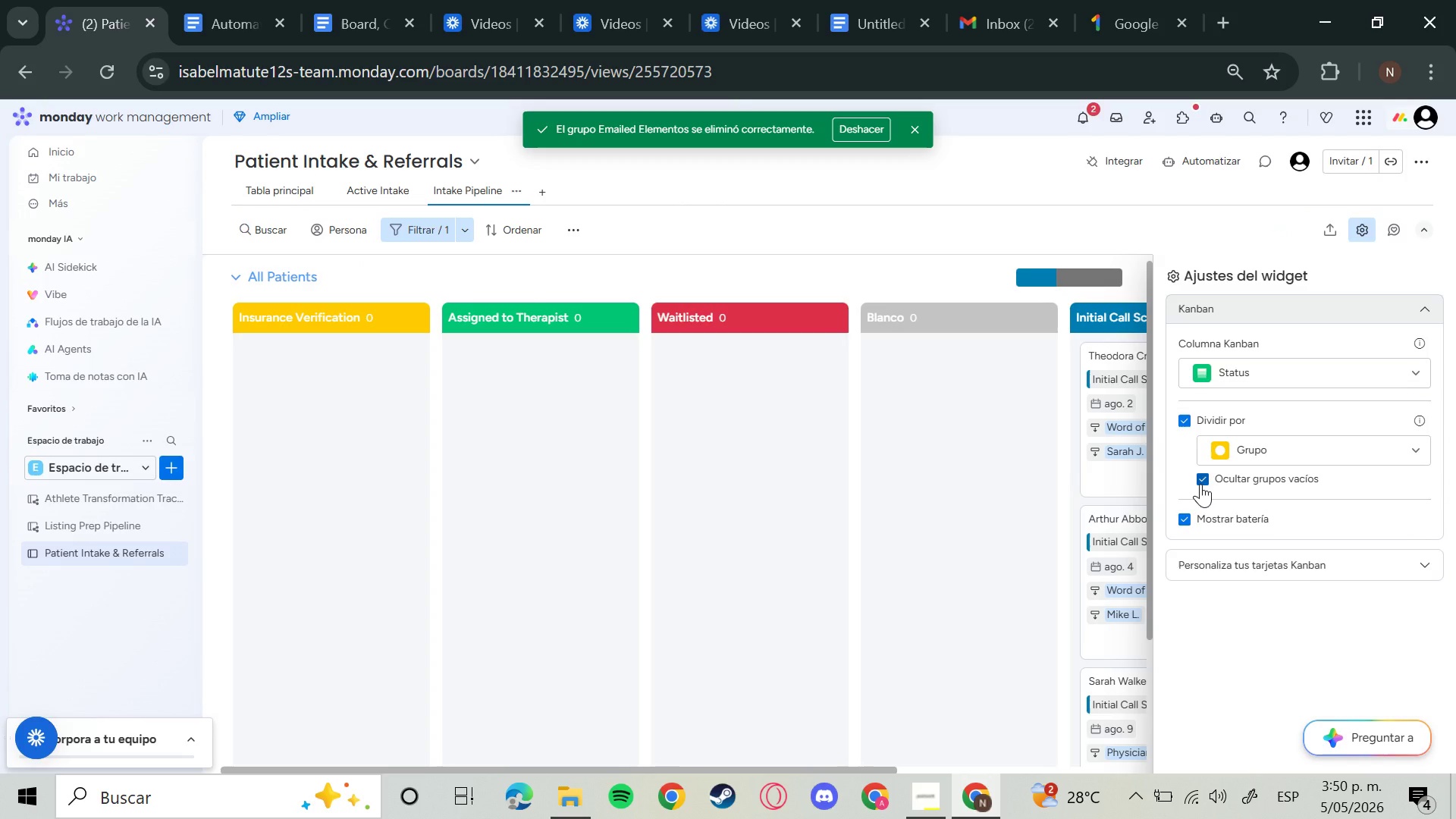 
left_click([1200, 484])
 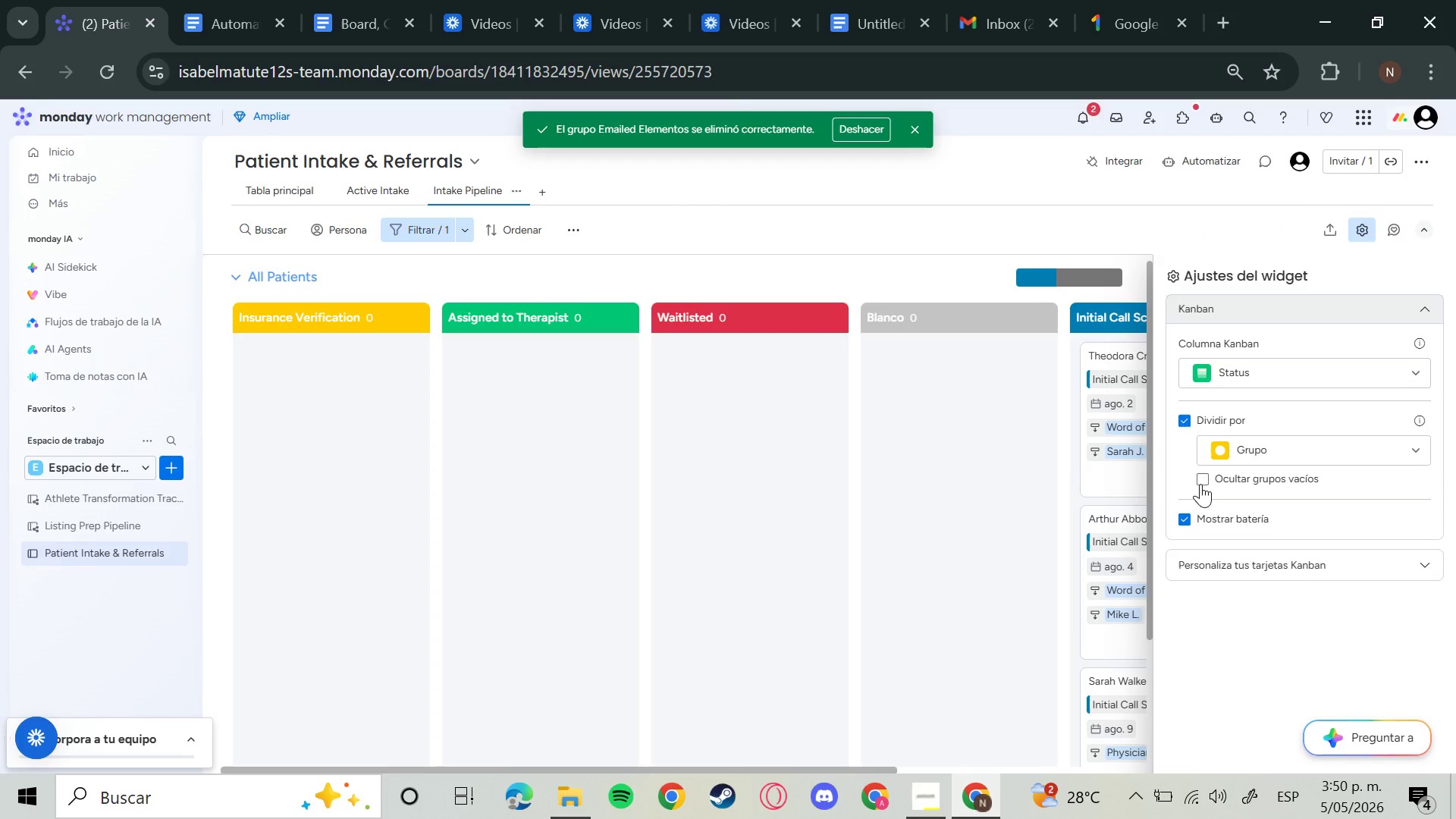 
left_click([1200, 484])
 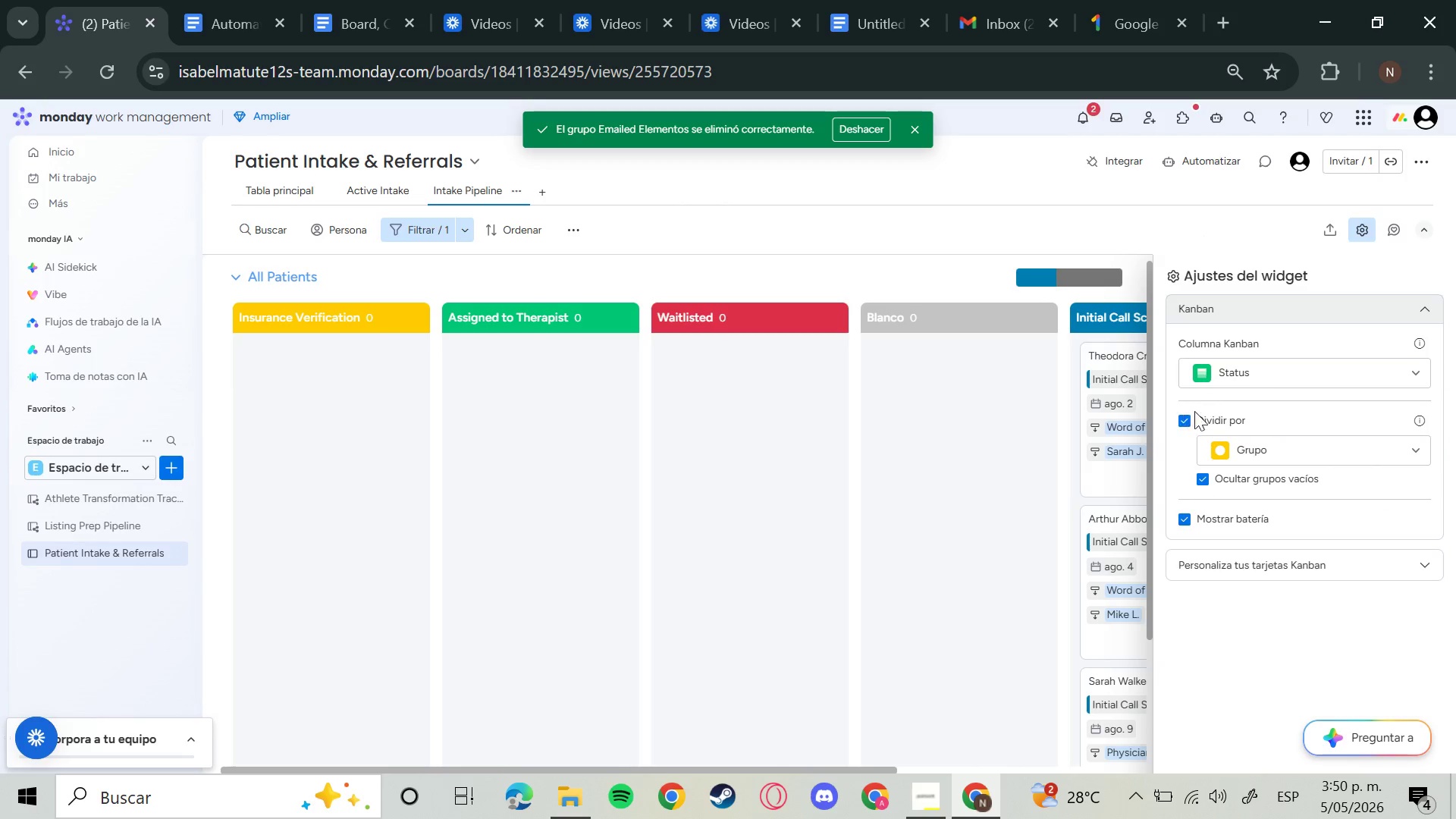 
left_click([1432, 297])
 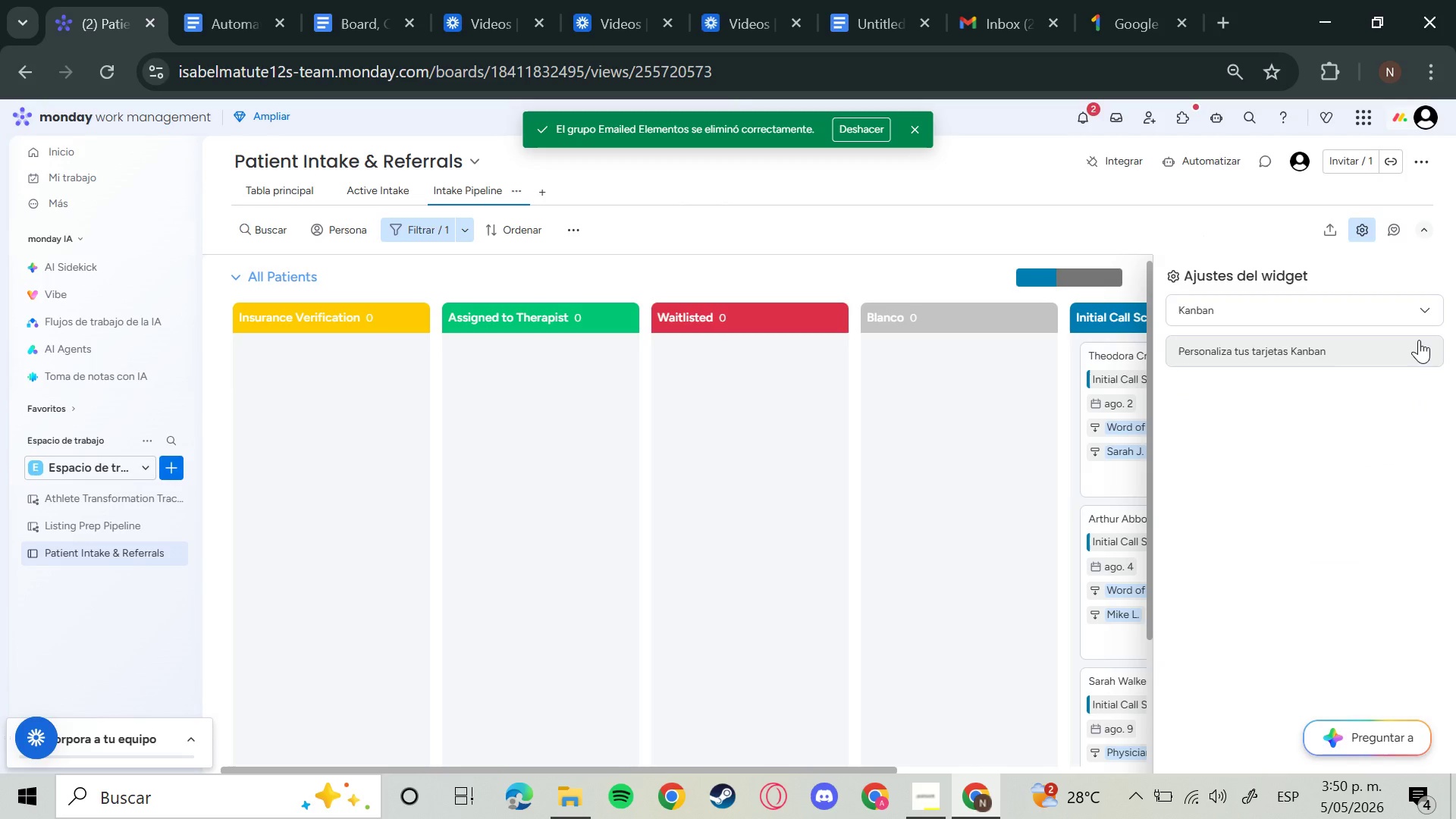 
left_click([1419, 340])
 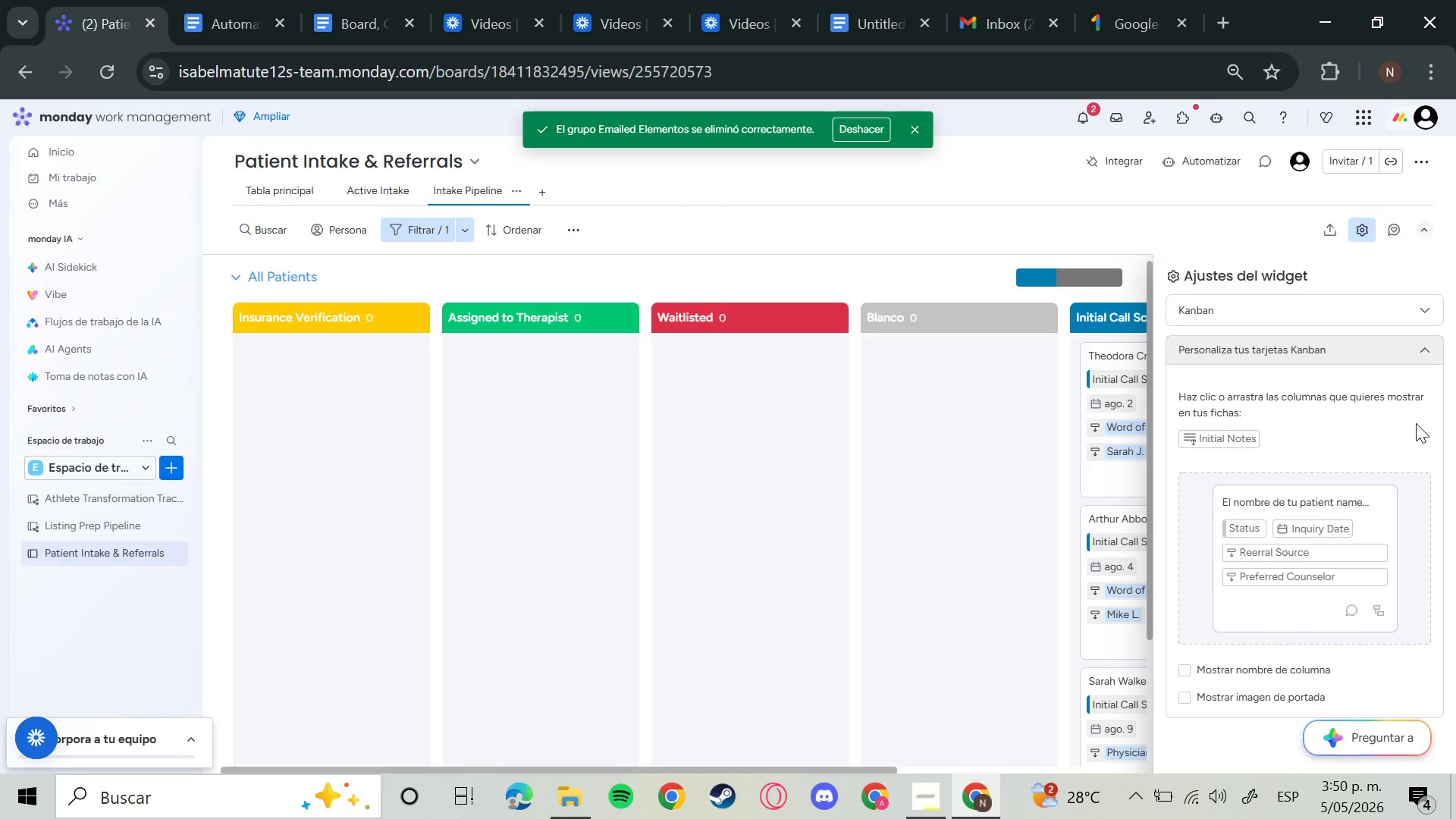 
scroll: coordinate [1415, 426], scroll_direction: down, amount: 3.0
 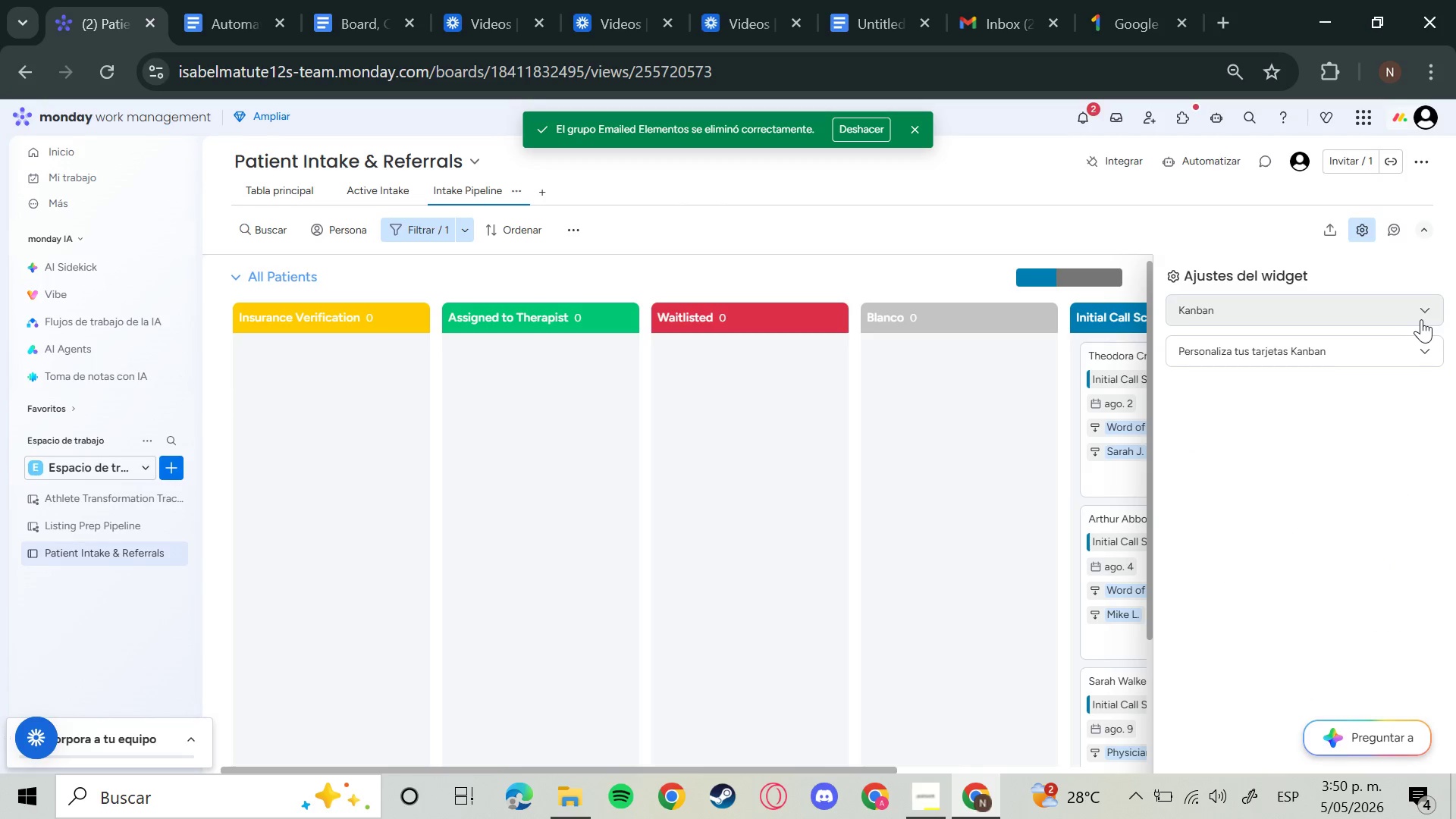 
double_click([1421, 319])
 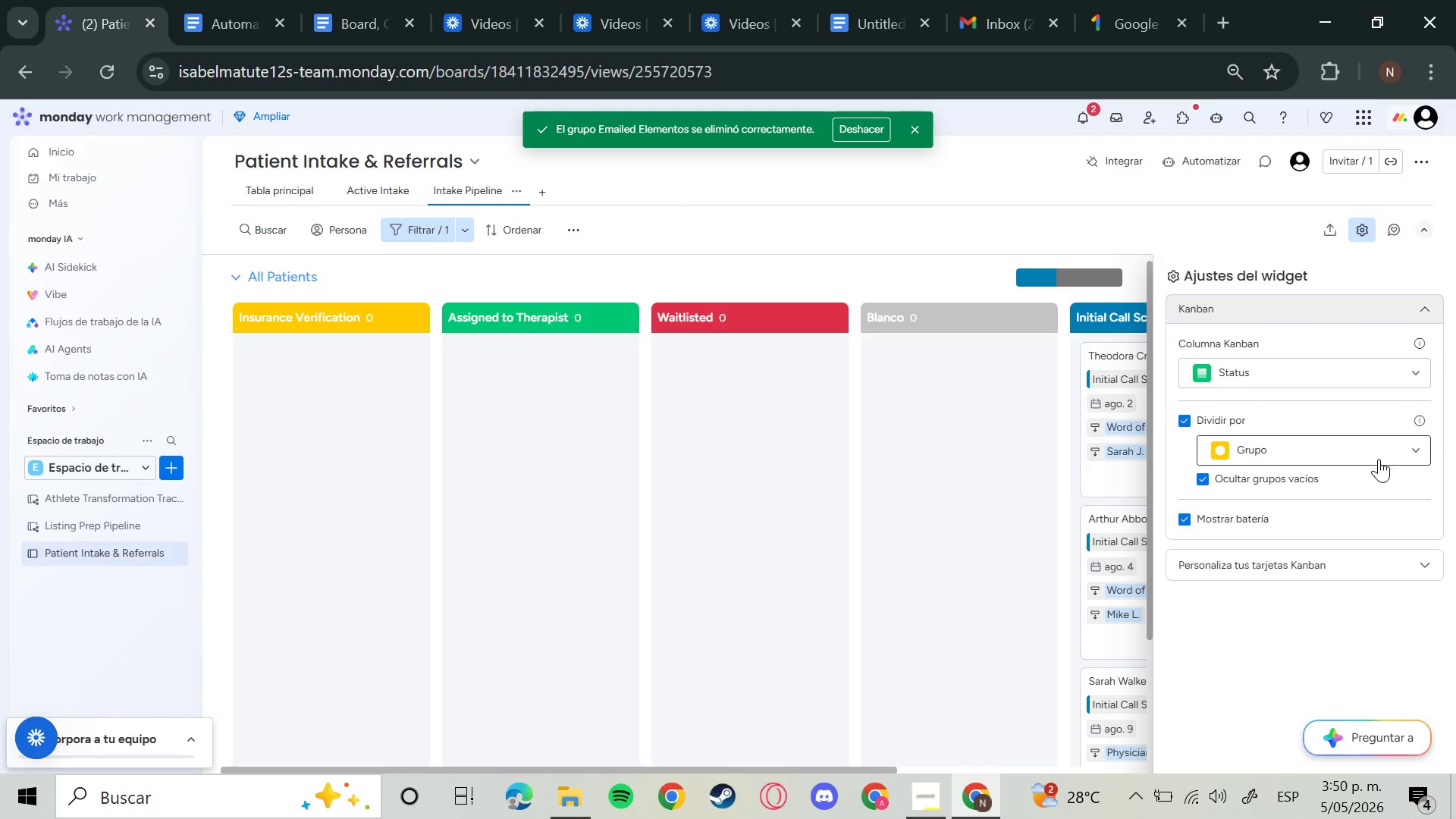 
scroll: coordinate [1357, 534], scroll_direction: down, amount: 4.0
 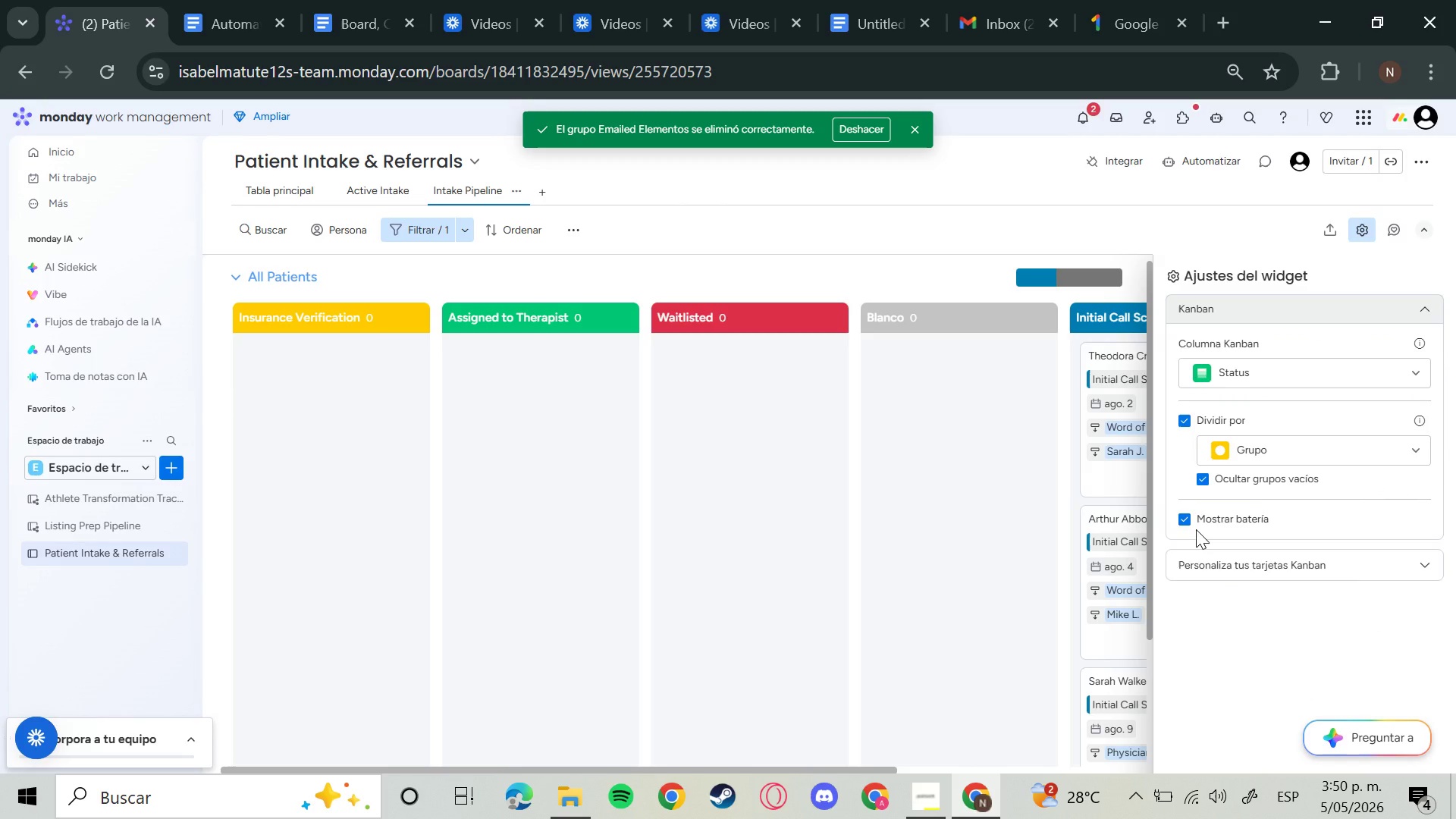 
left_click([1196, 529])
 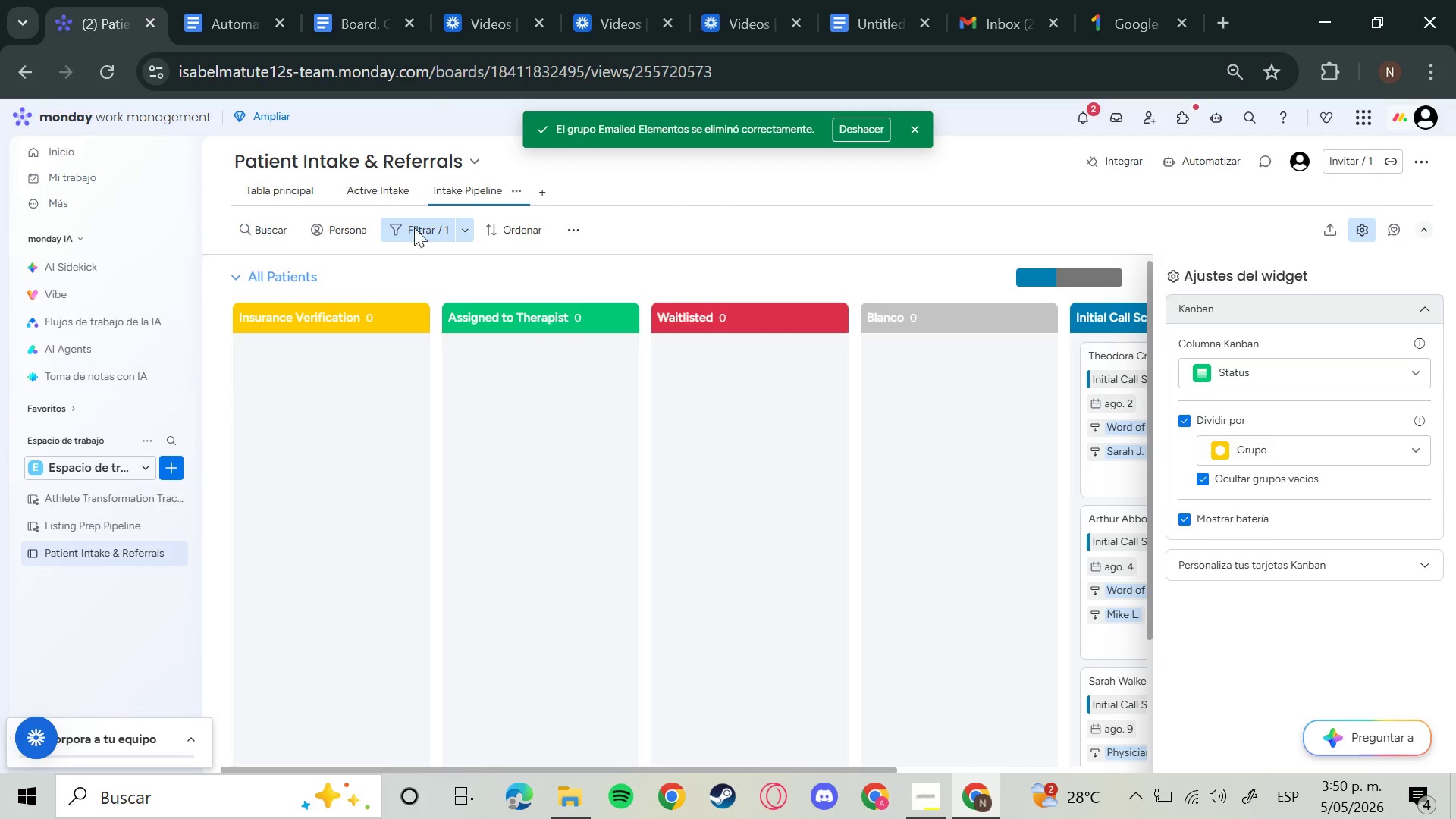 
left_click([413, 227])
 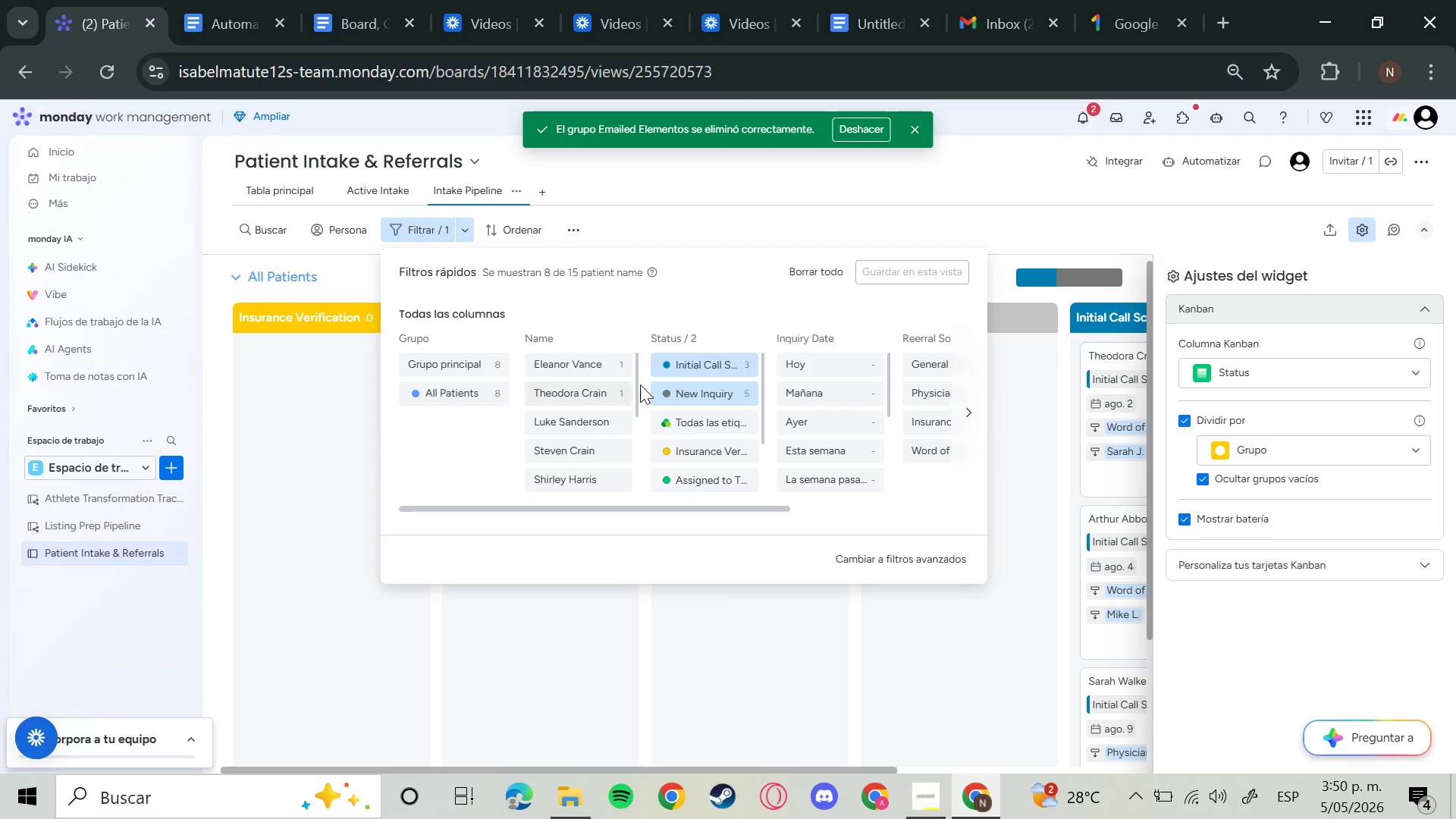 
left_click([667, 387])
 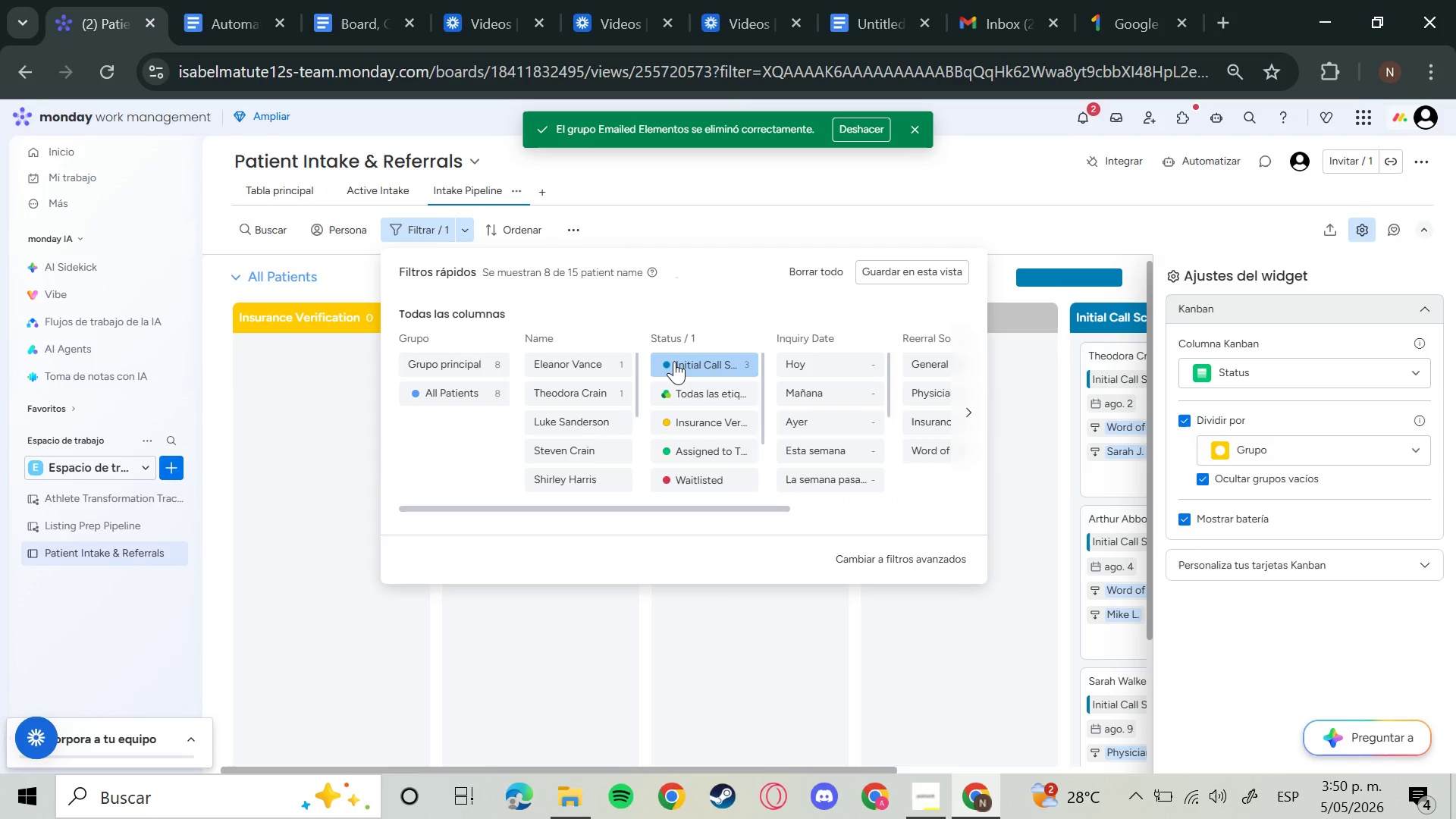 
left_click([674, 361])
 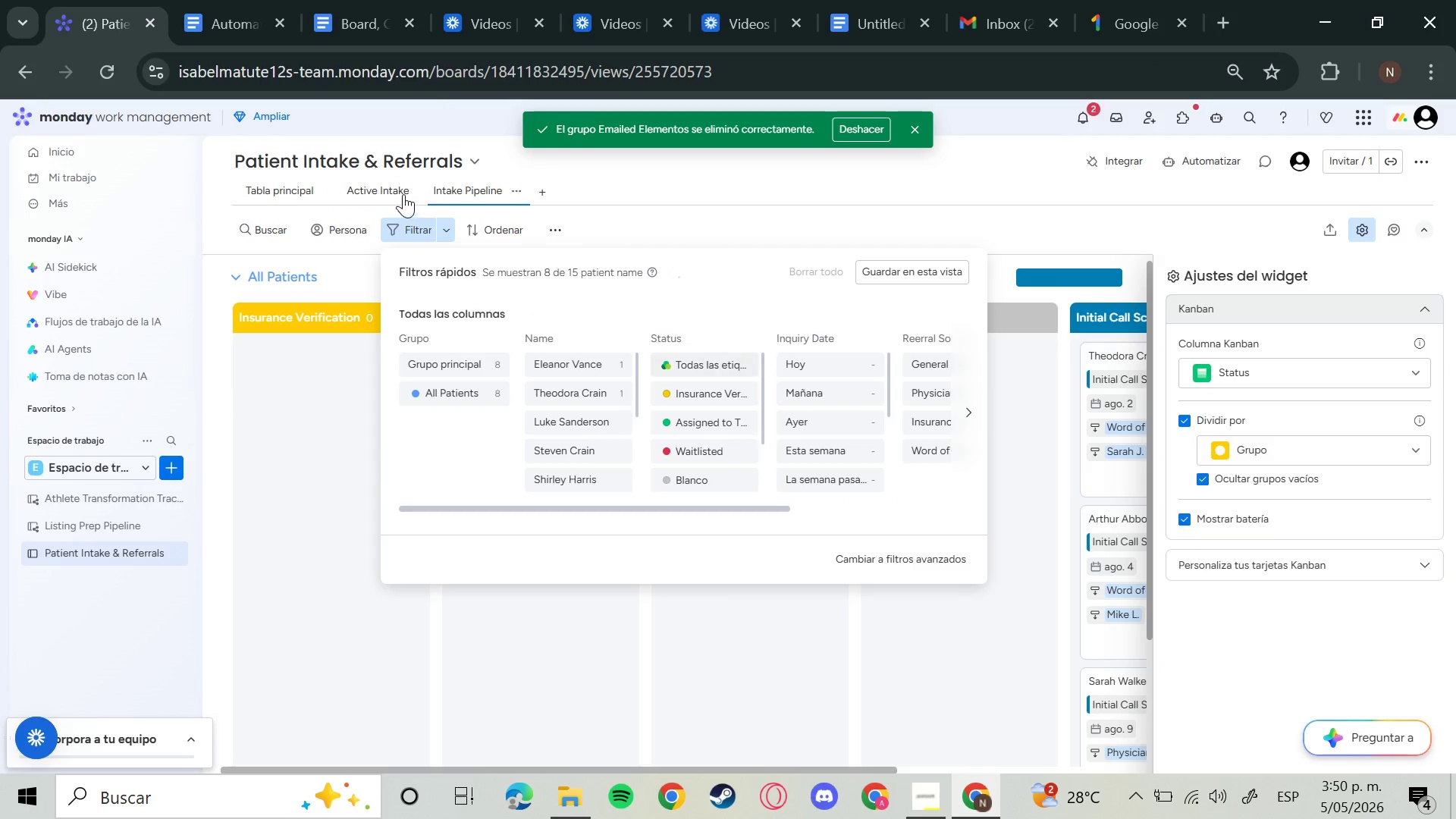 
left_click([399, 190])
 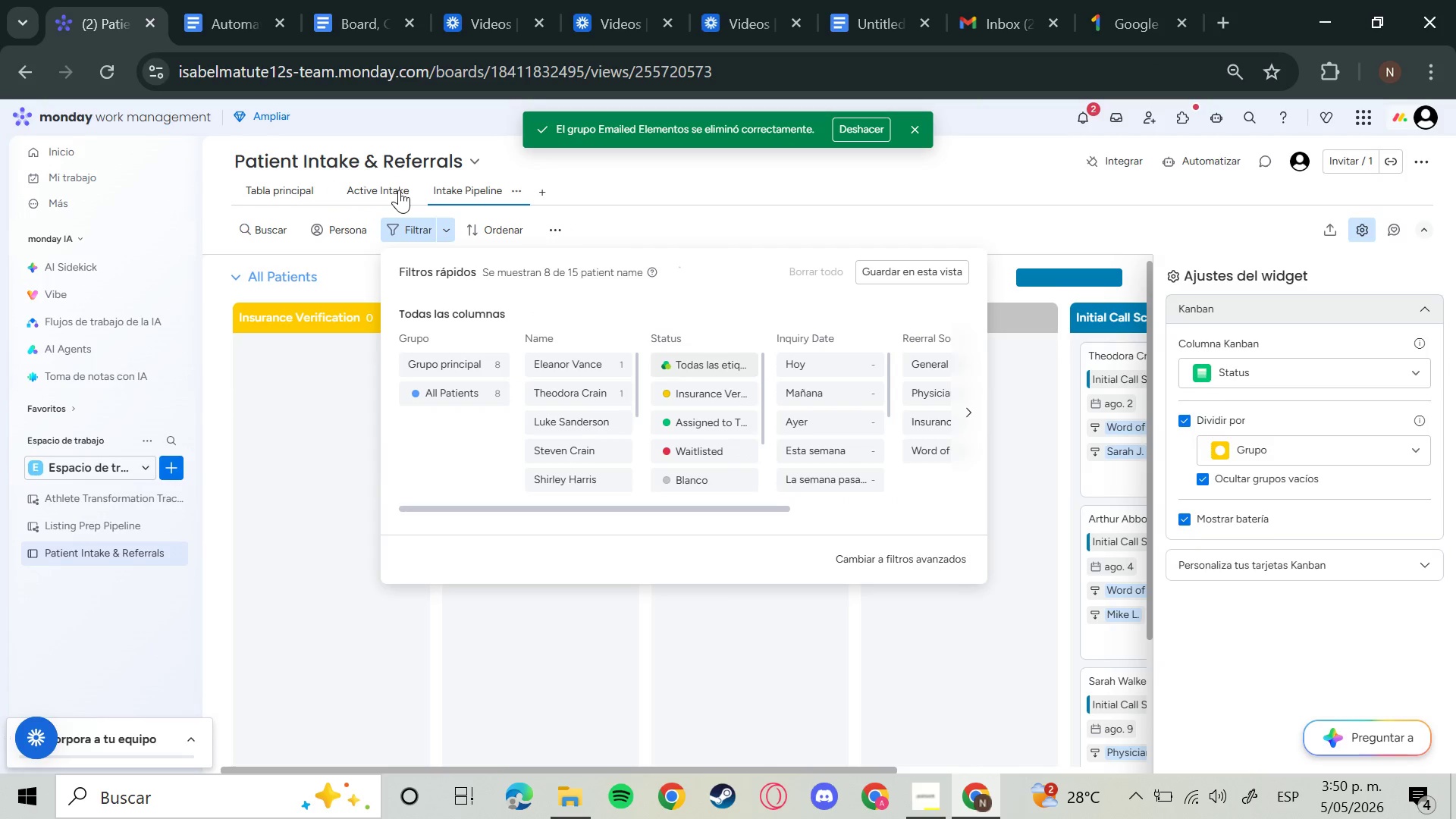 
left_click([382, 190])
 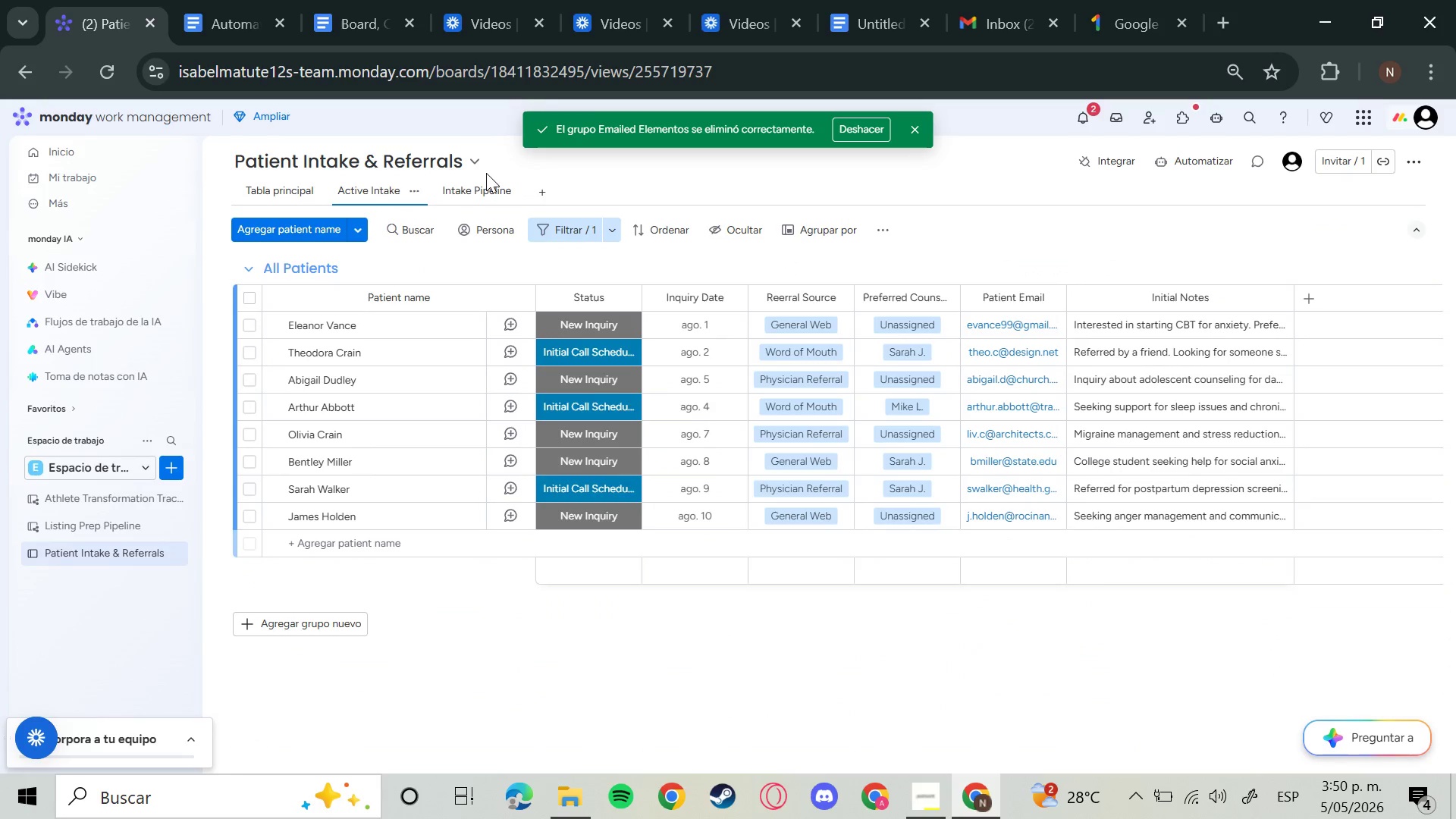 
left_click([474, 181])
 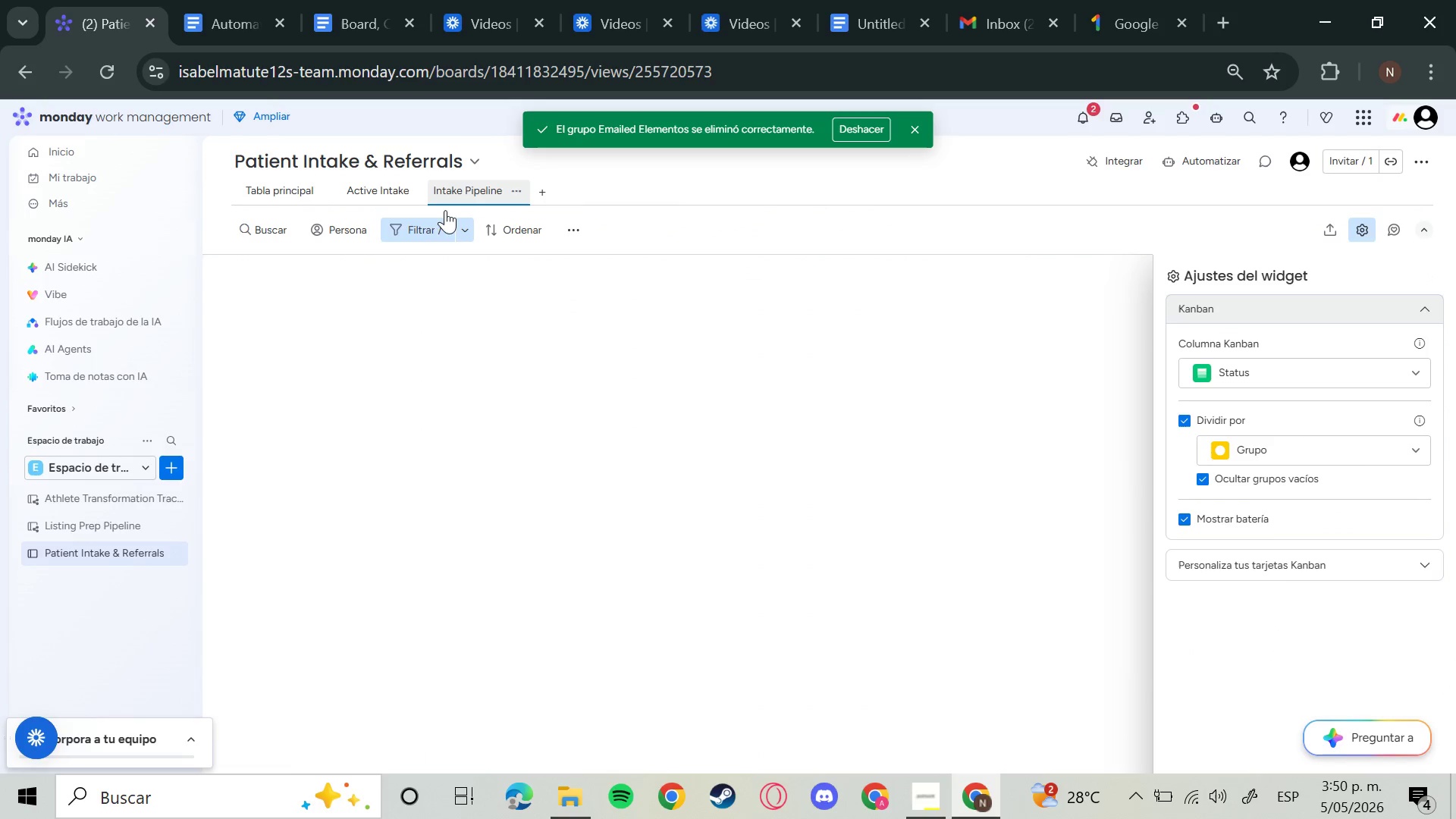 
left_click([420, 234])
 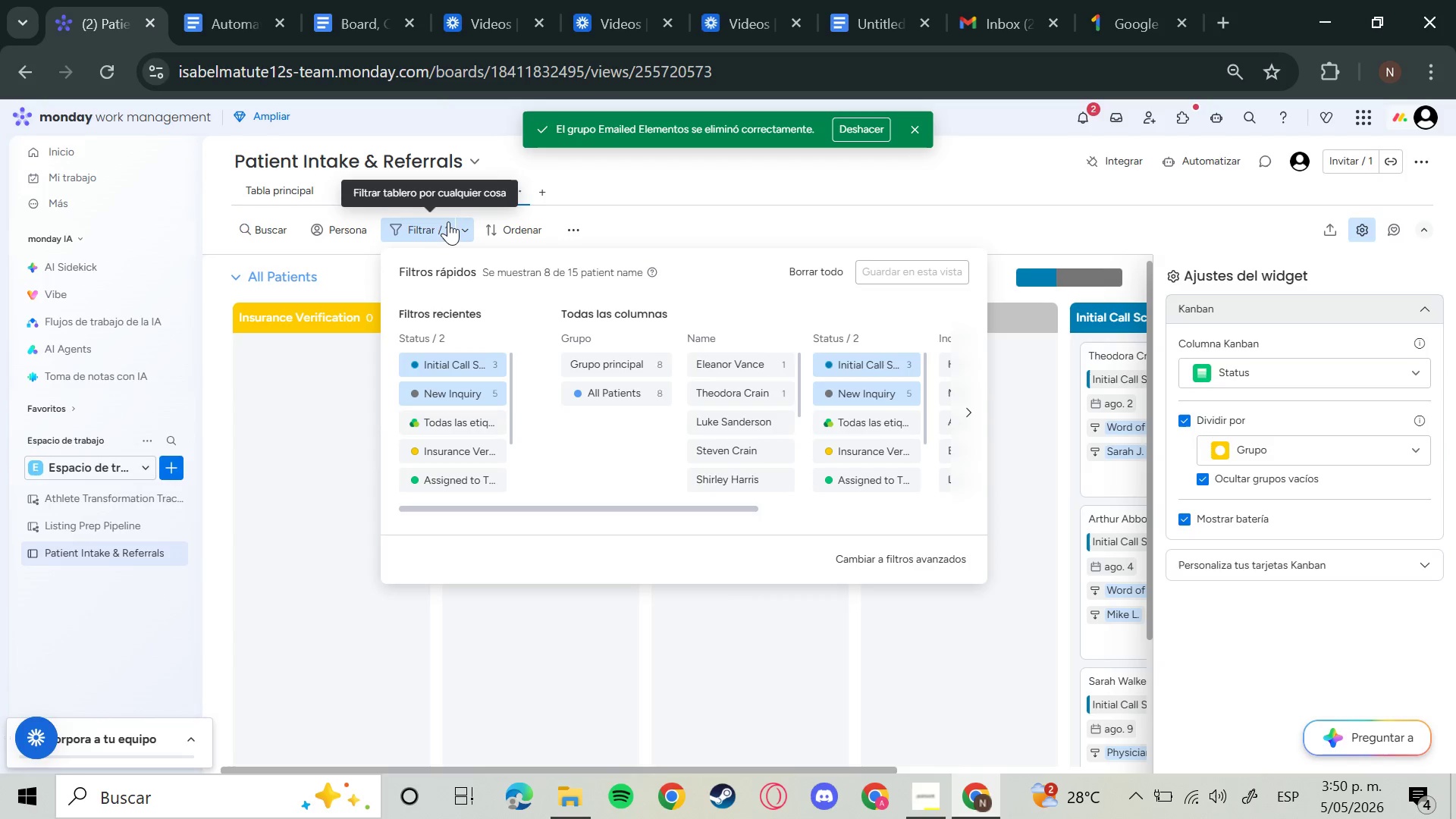 
wait(5.27)
 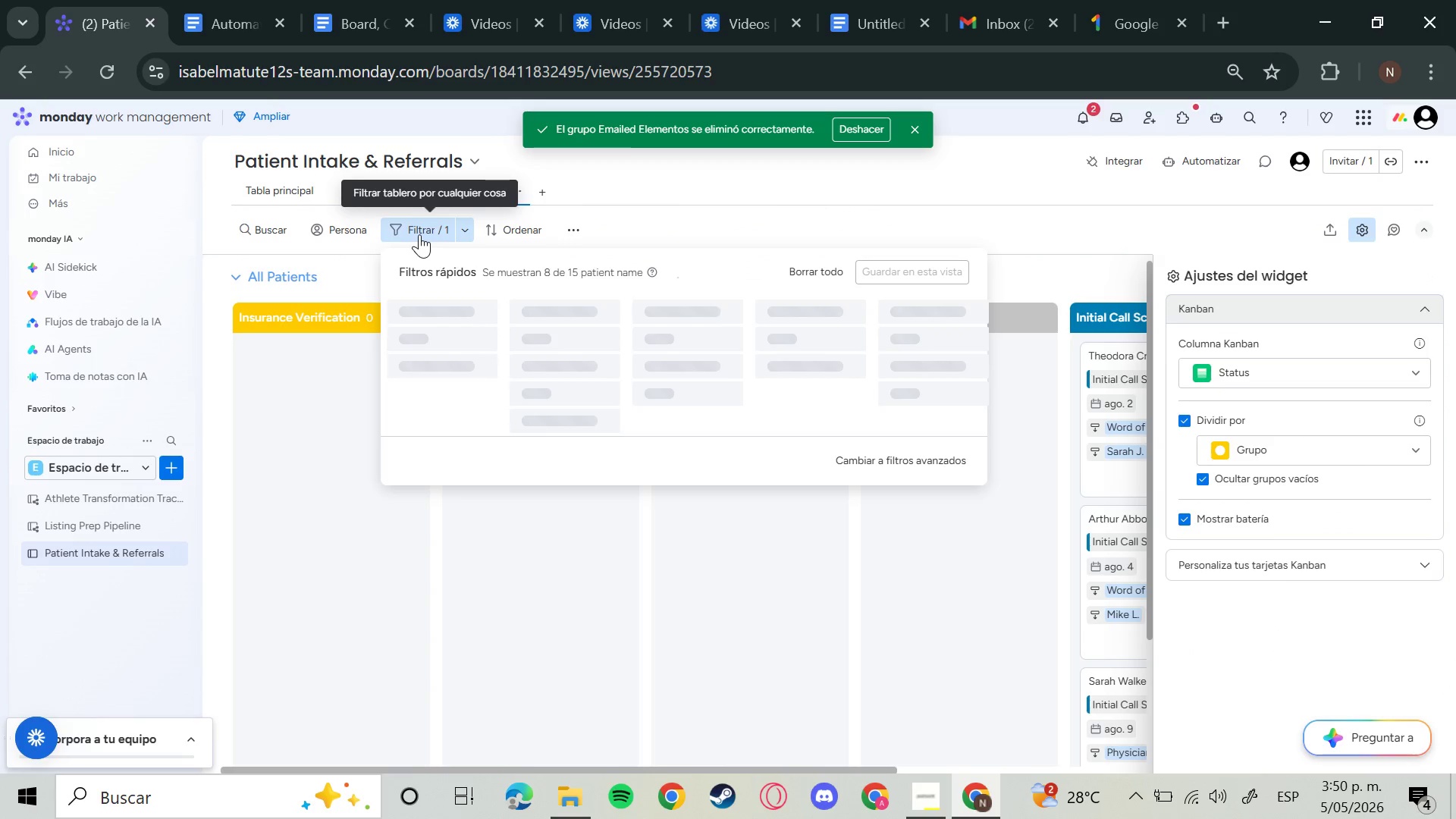 
left_click_drag(start_coordinate=[491, 190], to_coordinate=[382, 184])
 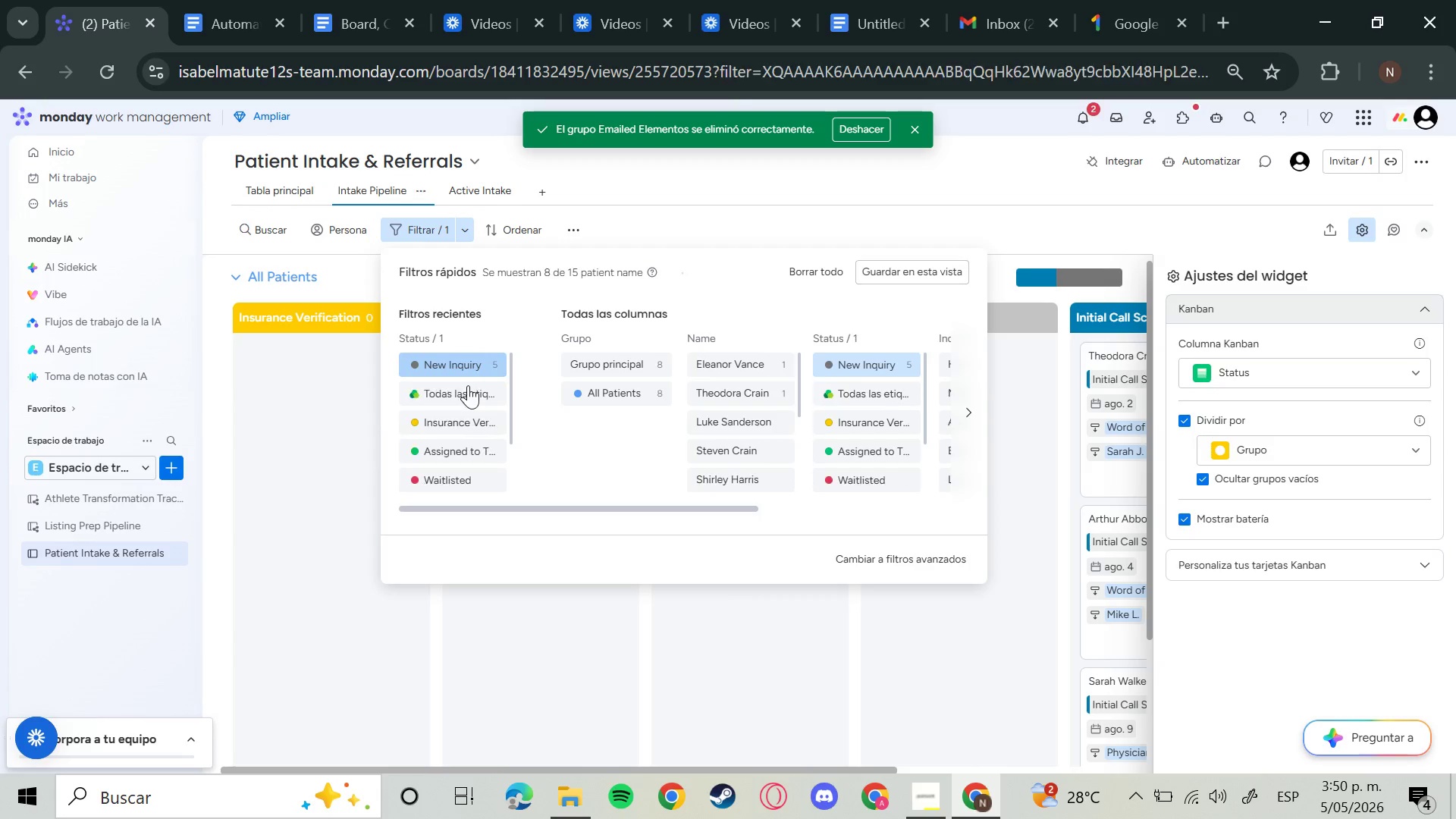 
left_click([458, 362])
 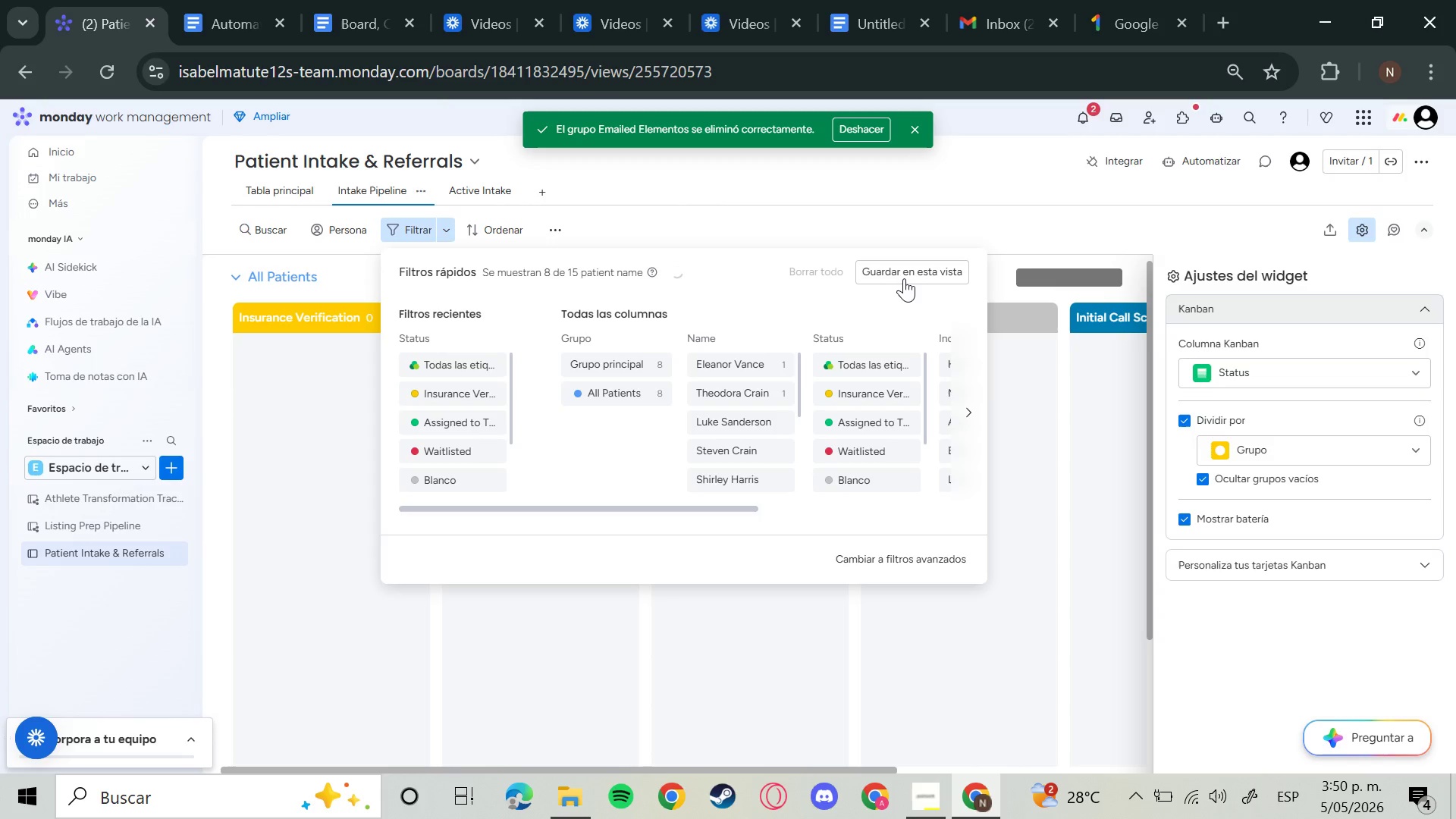 
wait(5.27)
 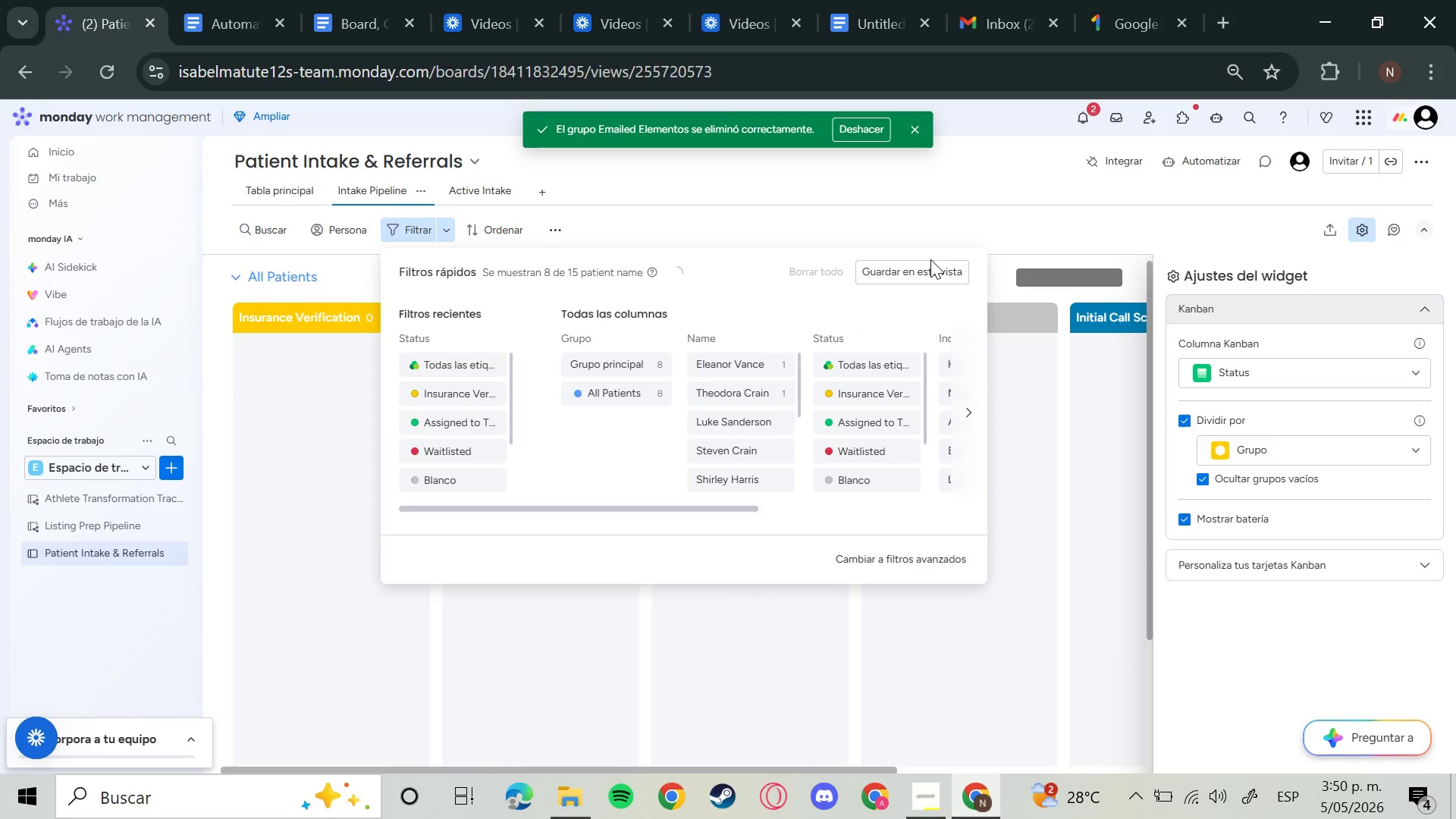 
left_click([900, 278])
 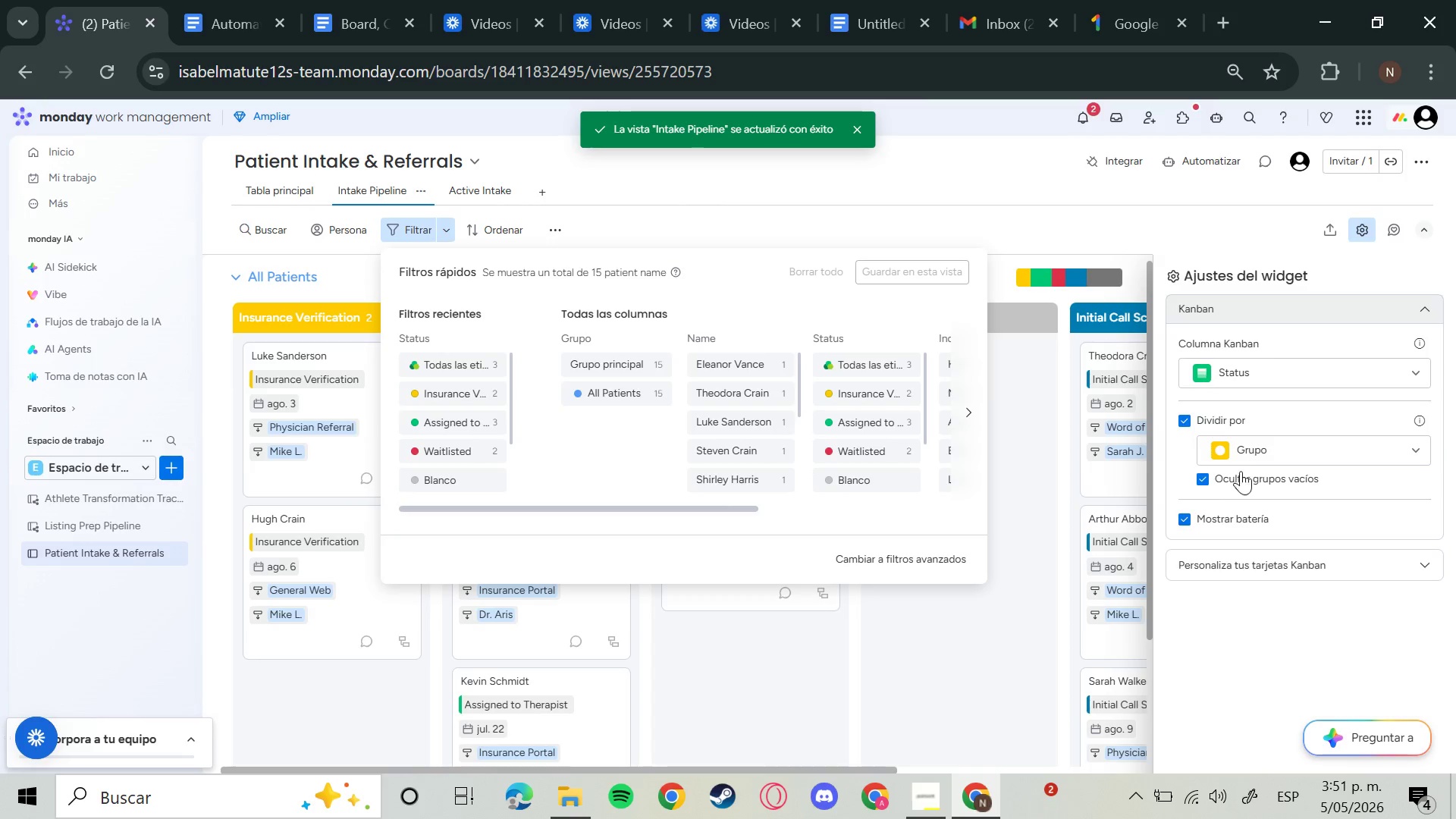 
wait(6.34)
 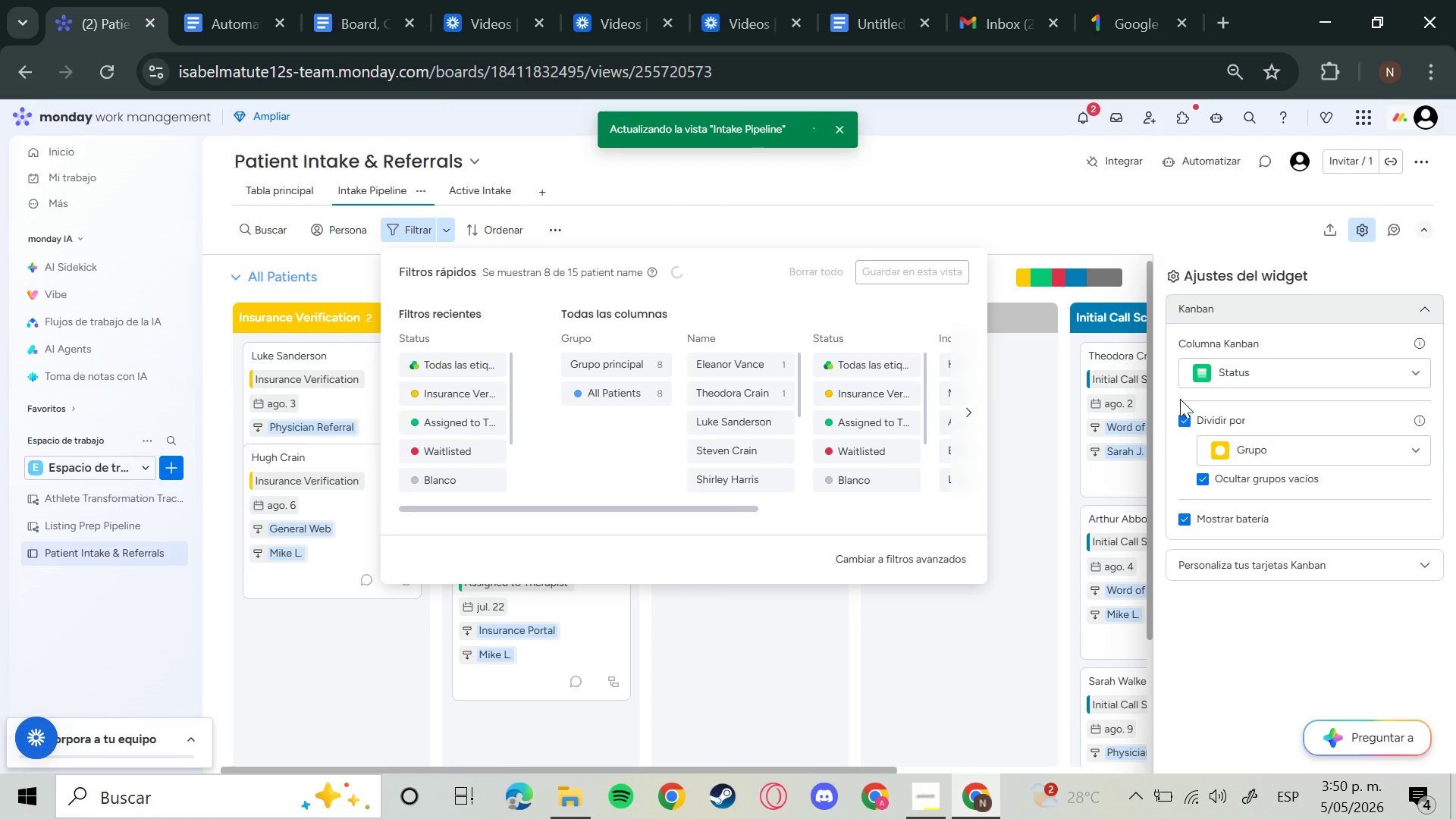 
left_click([1410, 446])
 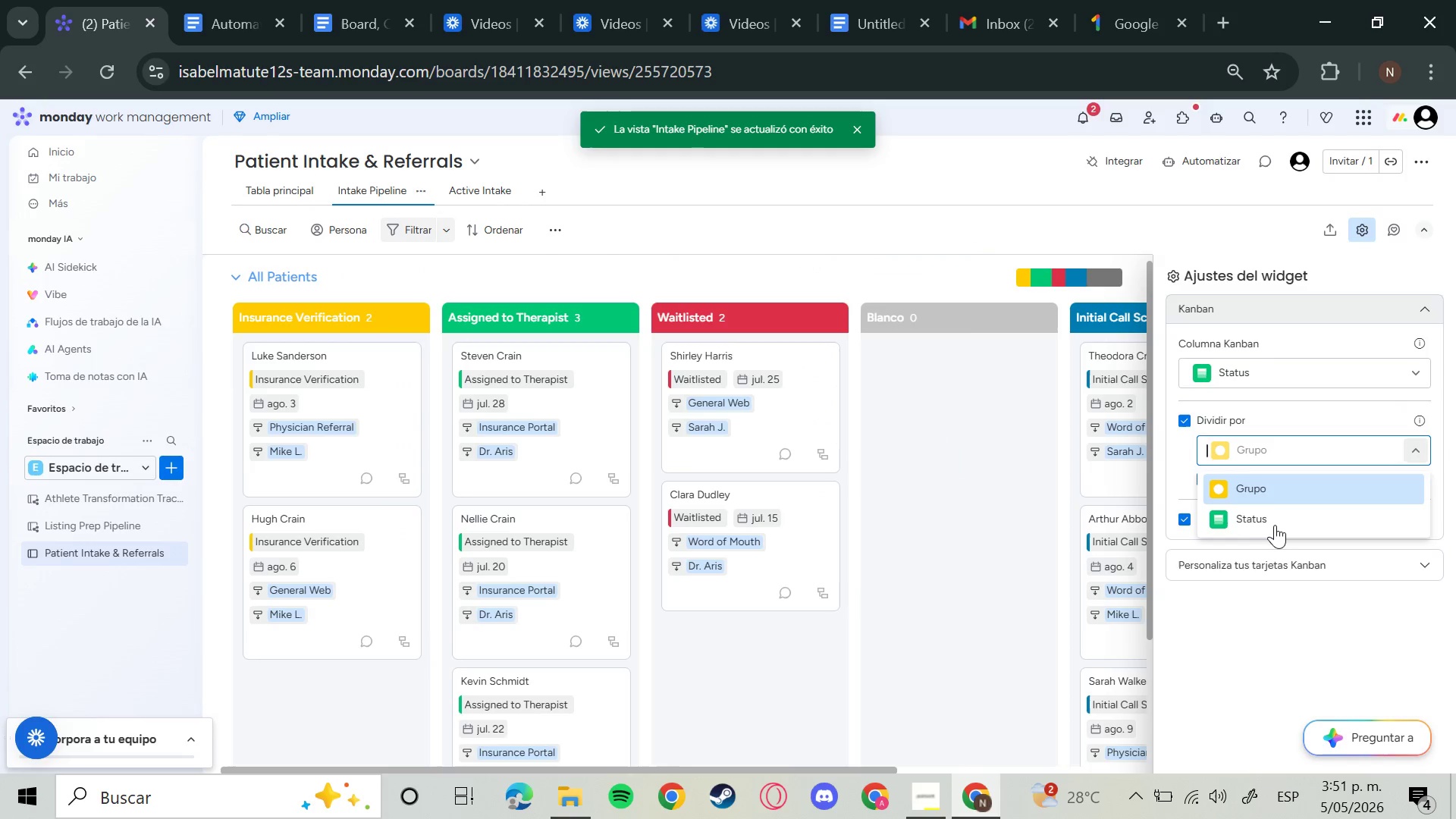 
left_click([1275, 525])
 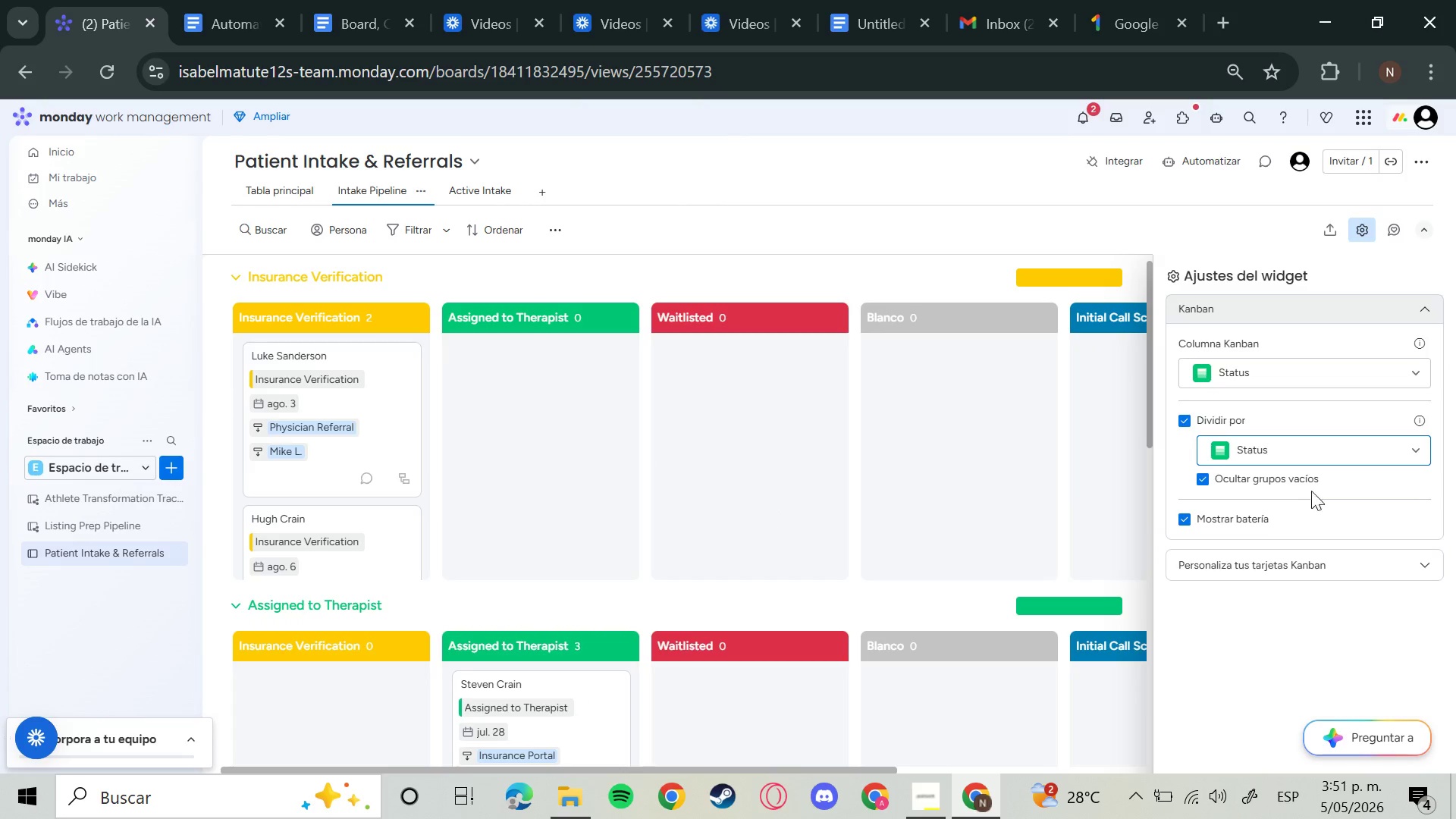 
wait(6.17)
 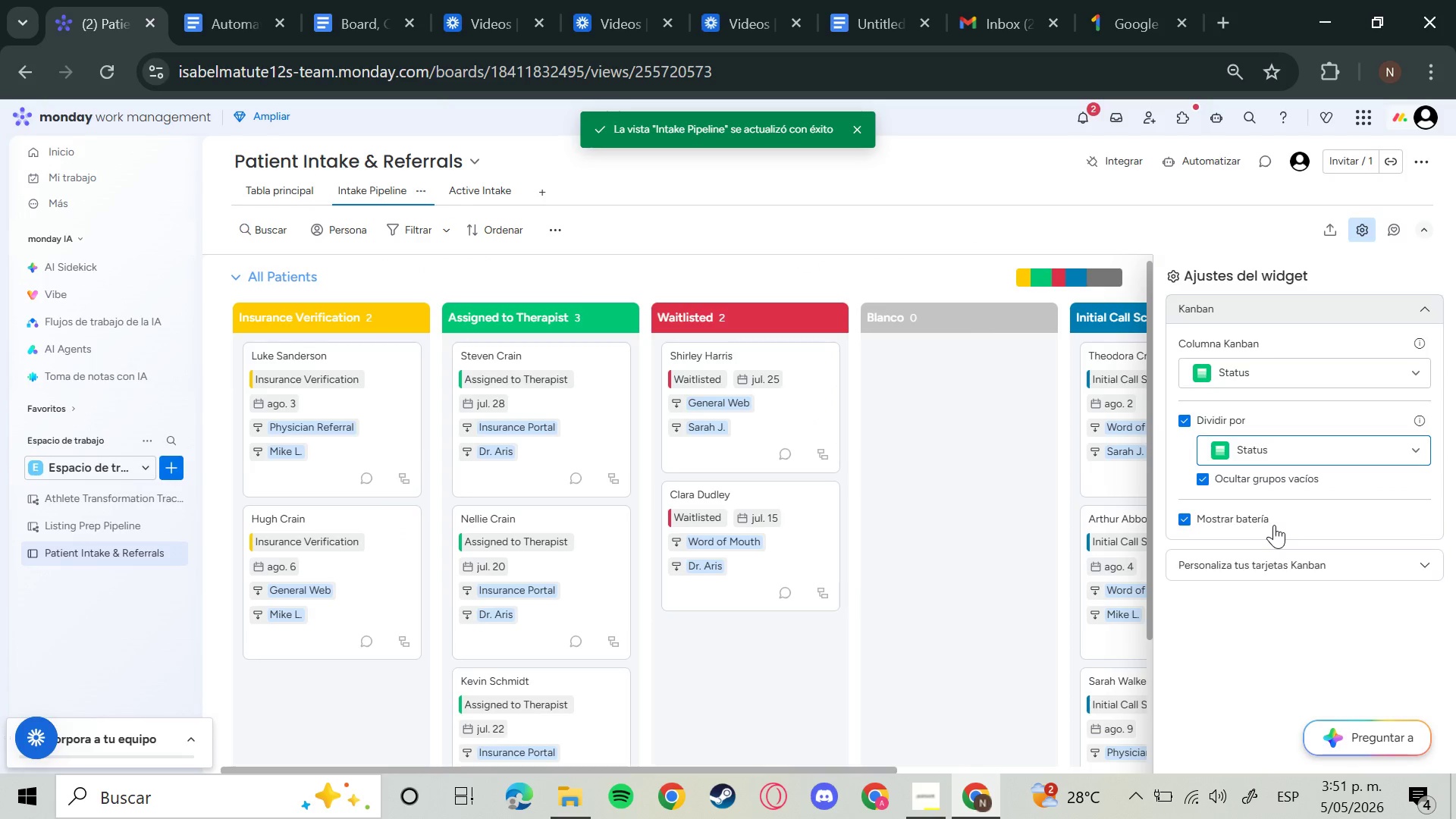 
left_click([1179, 427])
 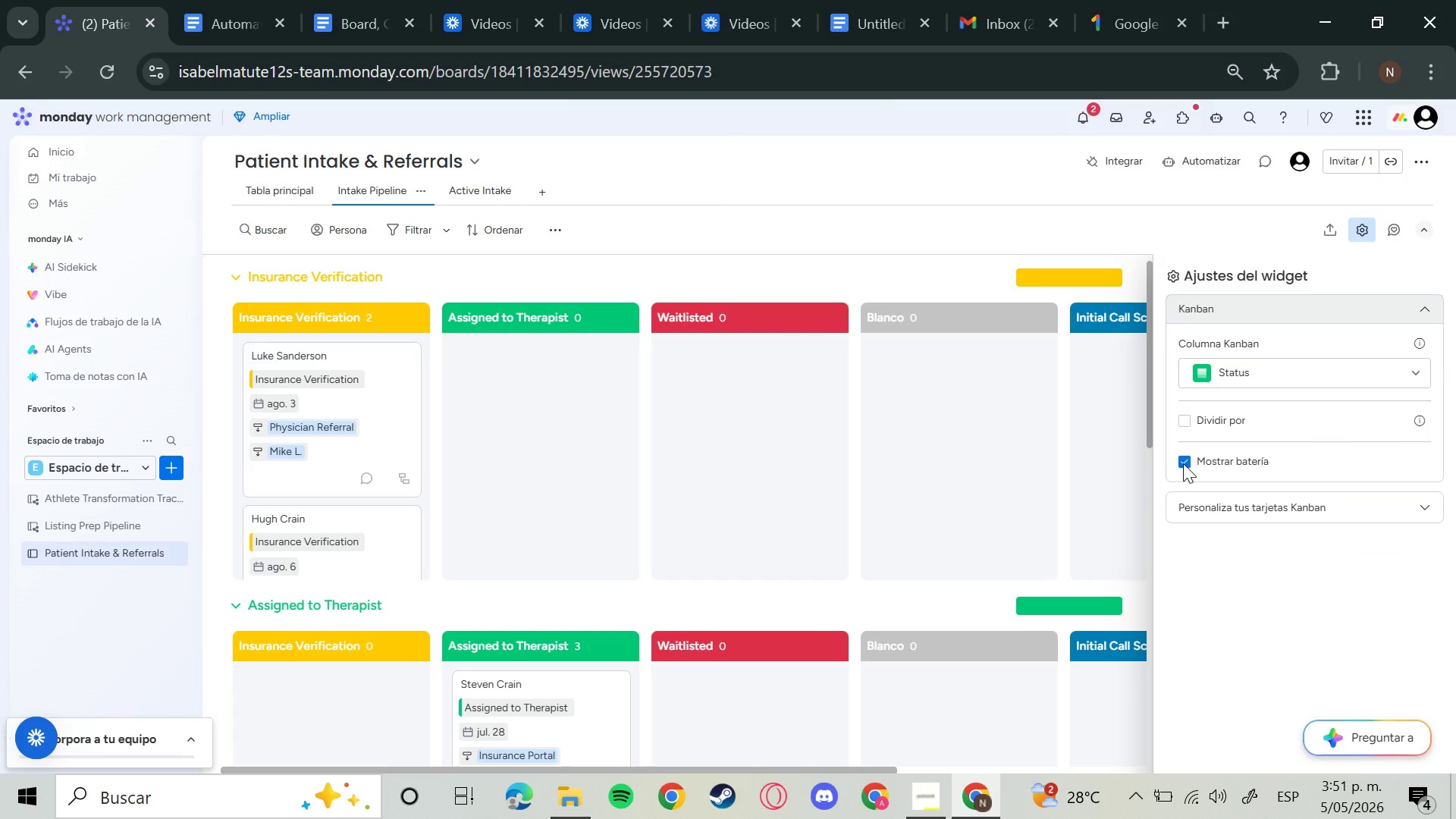 
left_click([1183, 463])
 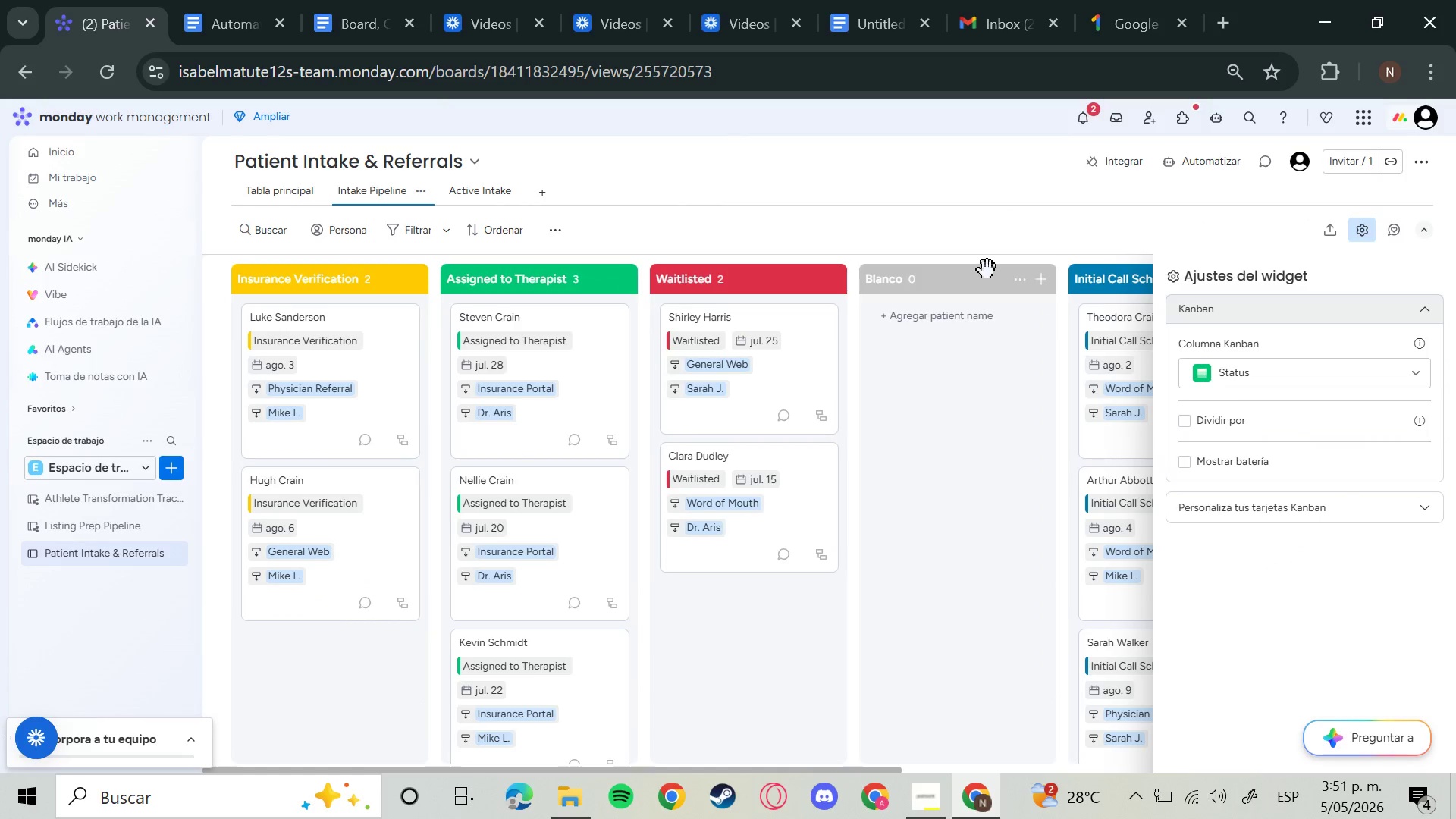 
left_click([1021, 283])
 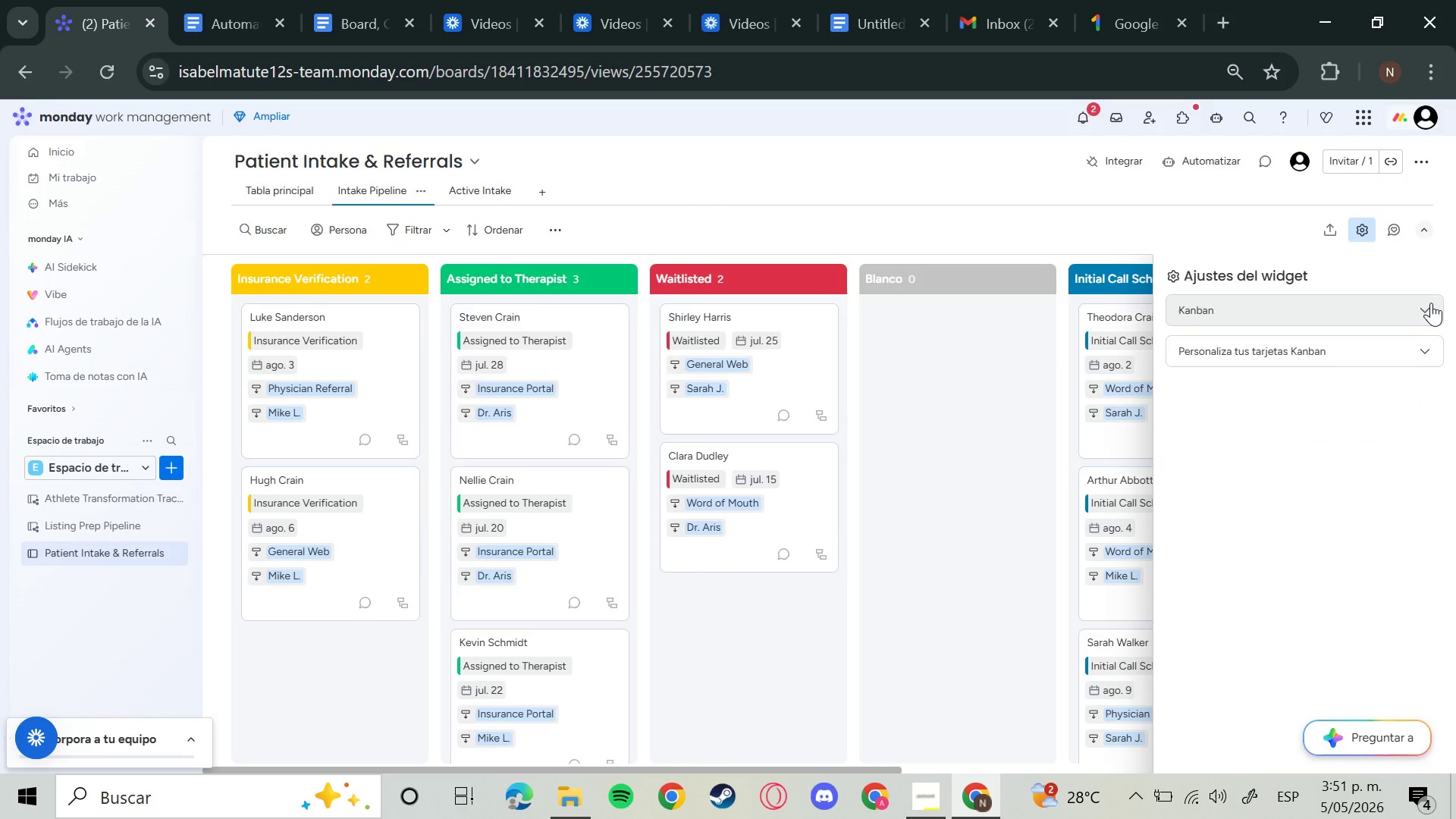 
wait(6.55)
 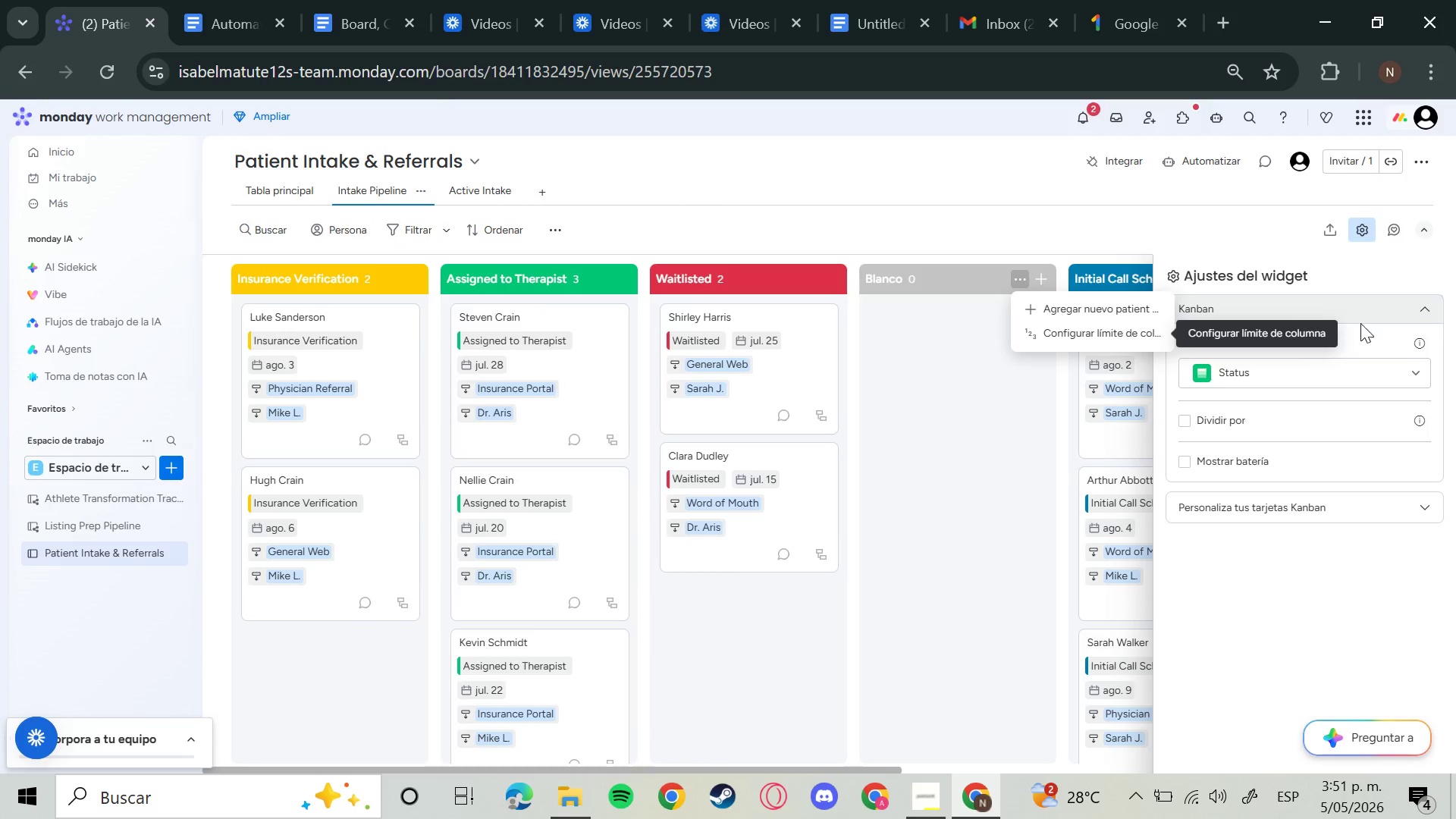 
left_click([1357, 228])
 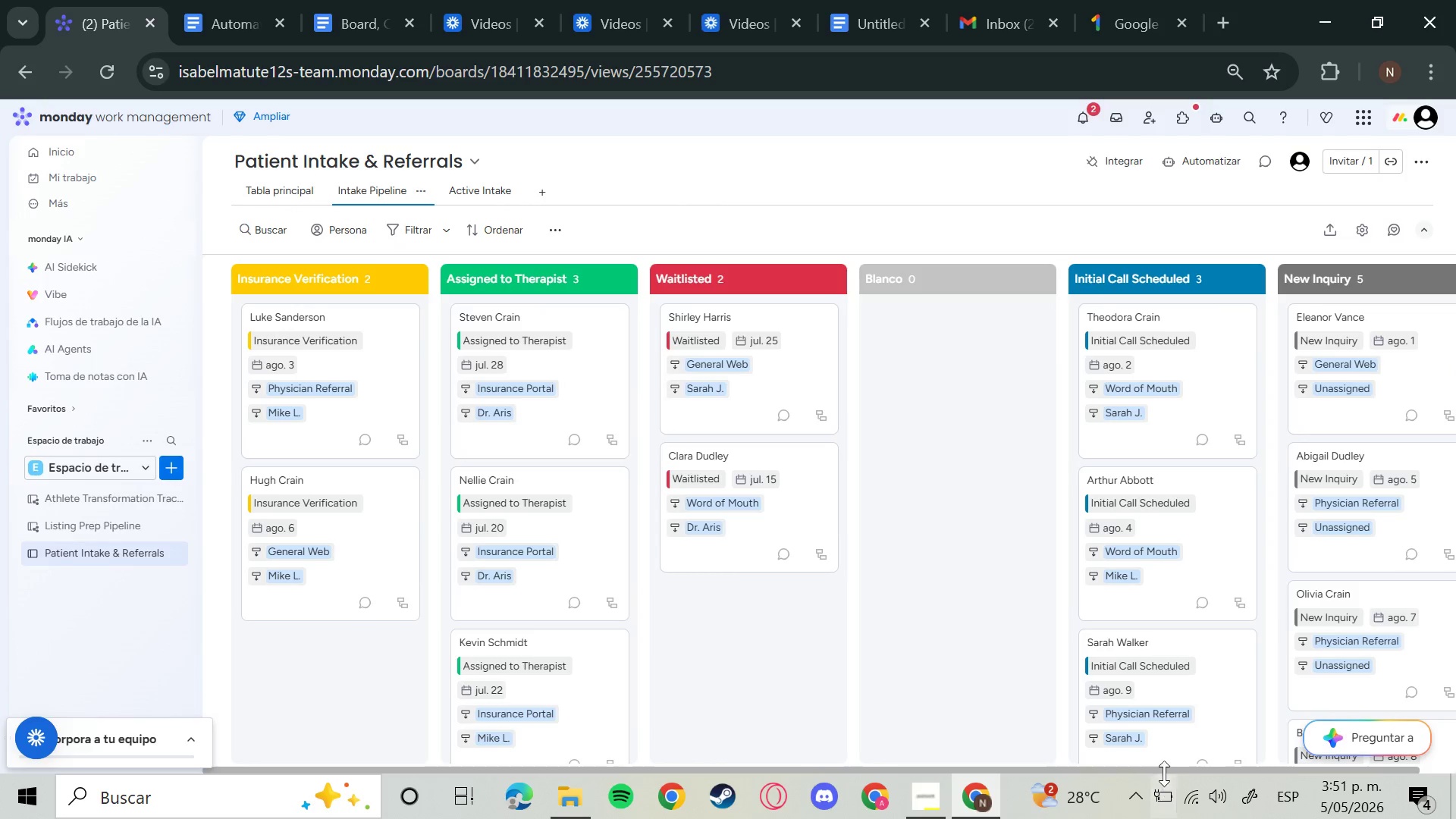 
left_click_drag(start_coordinate=[1167, 770], to_coordinate=[924, 764])
 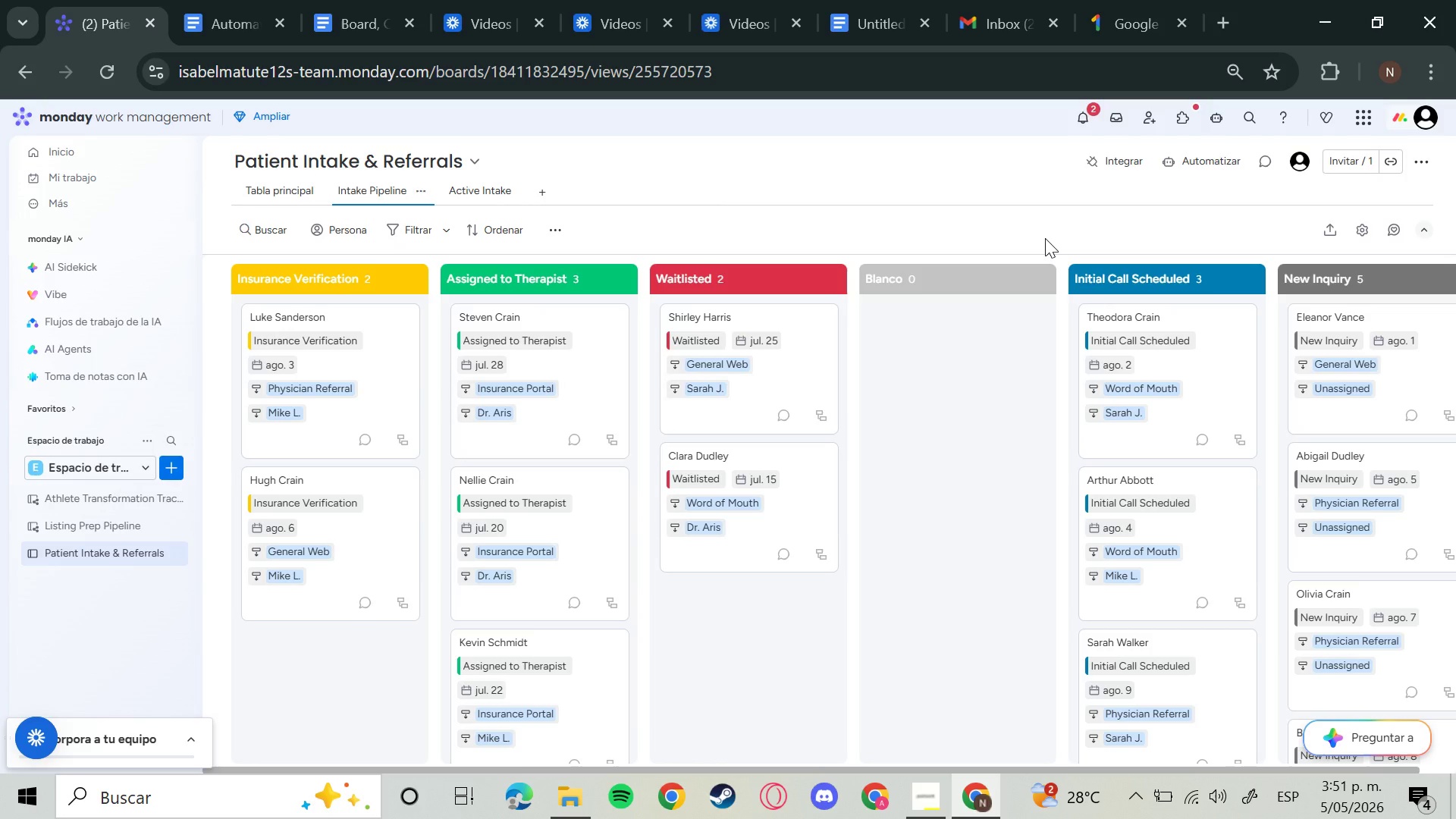 
left_click([1045, 238])
 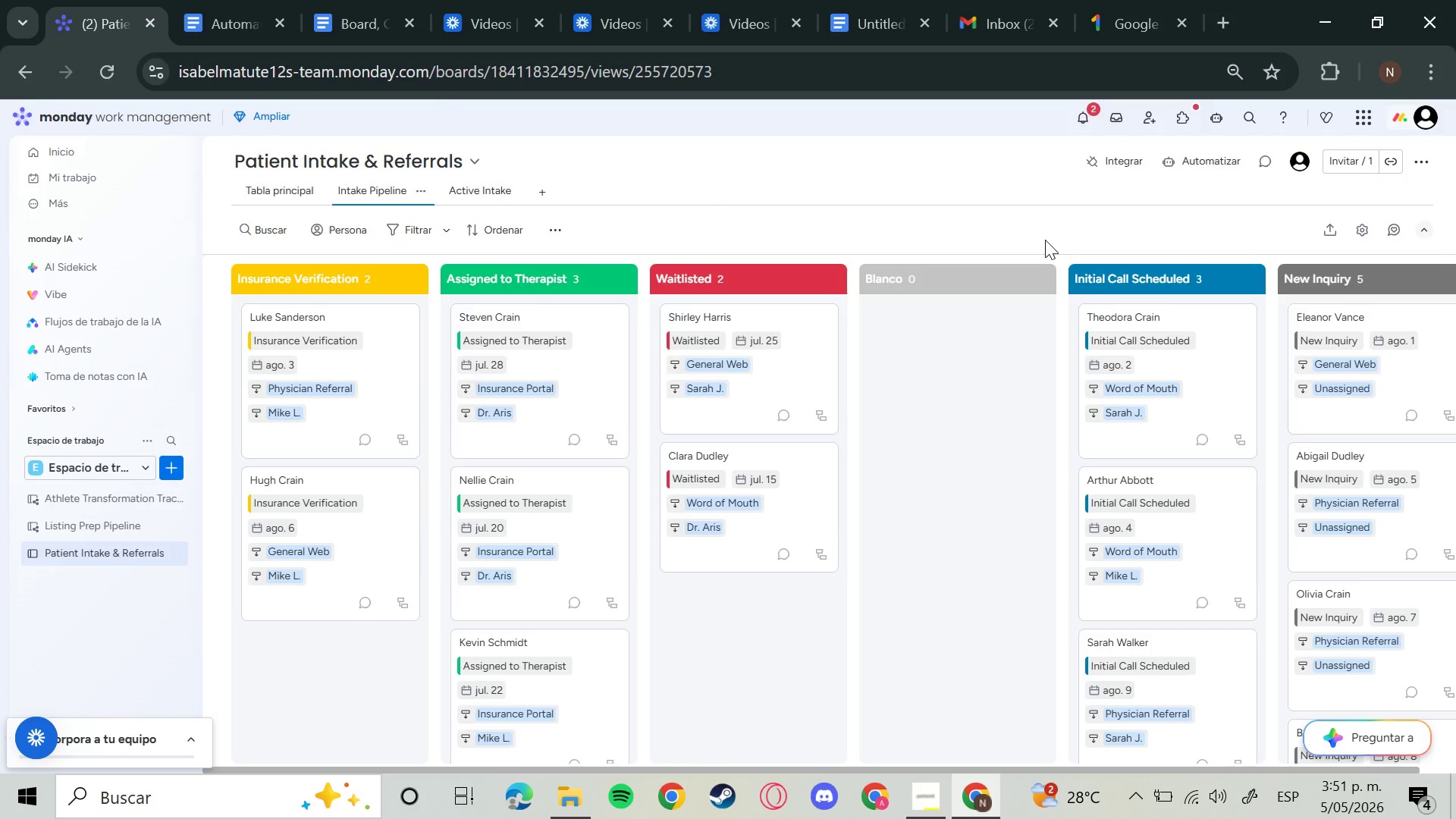 
wait(24.22)
 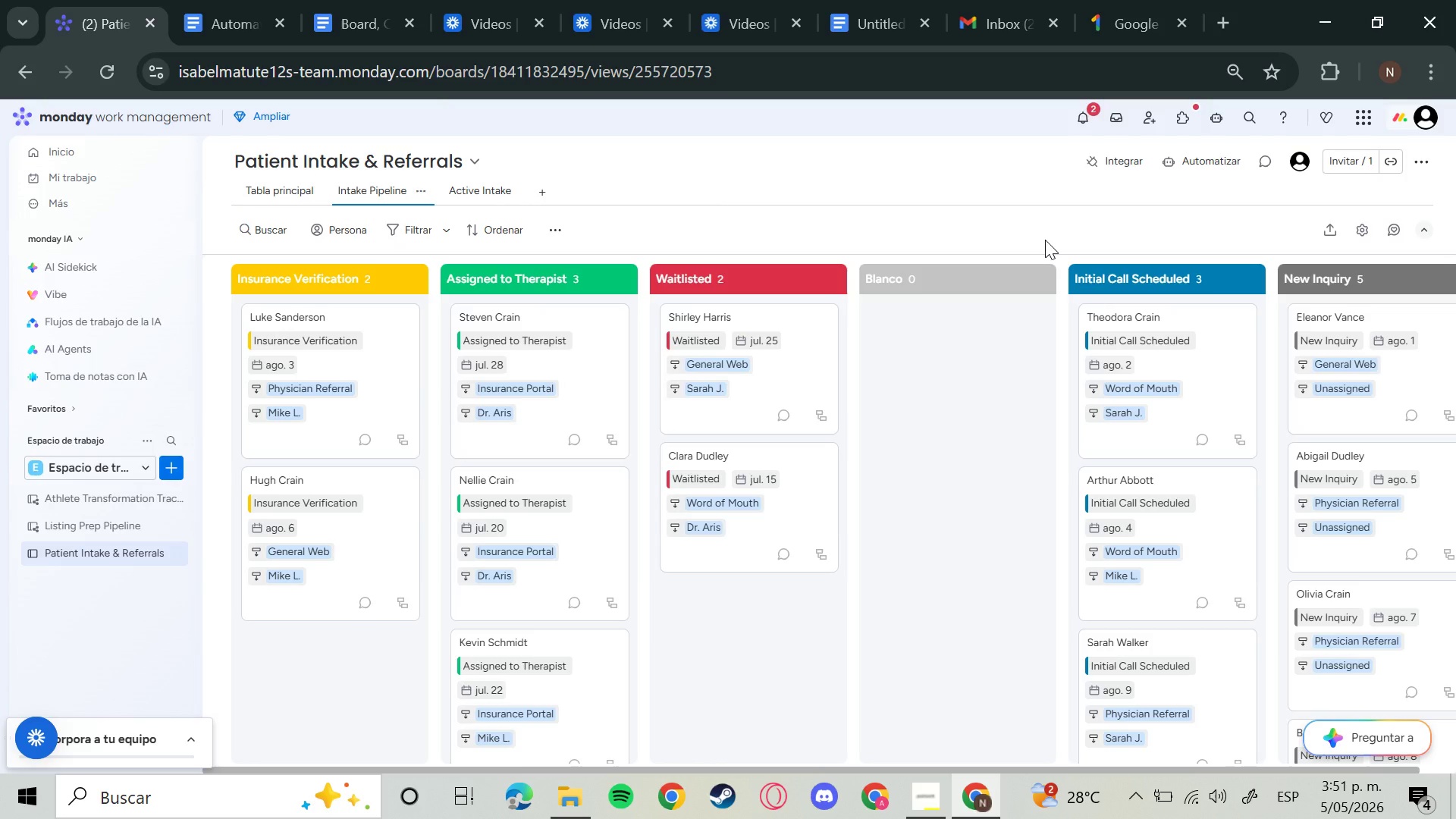 
left_click([431, 165])
 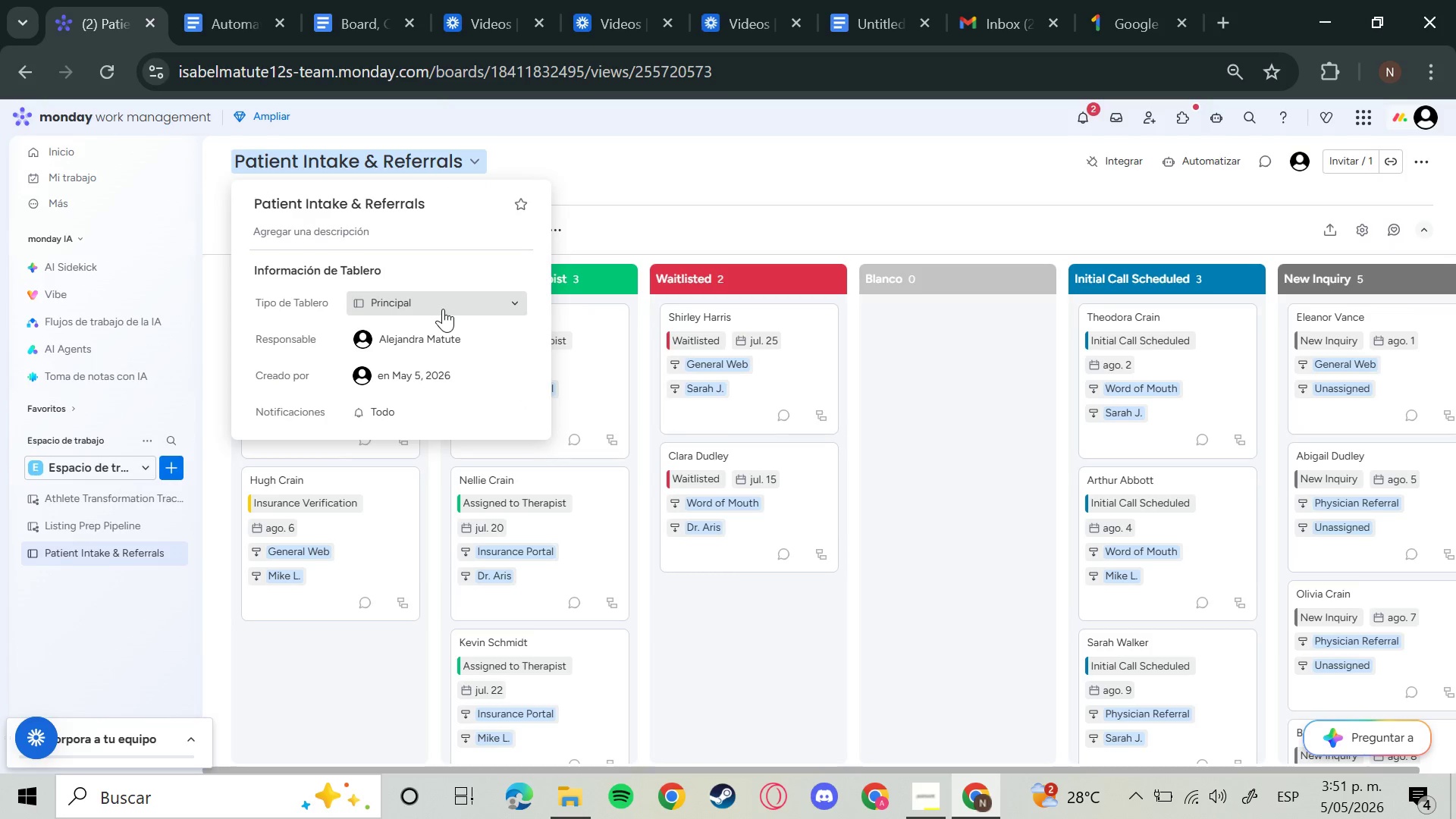 
left_click([443, 309])
 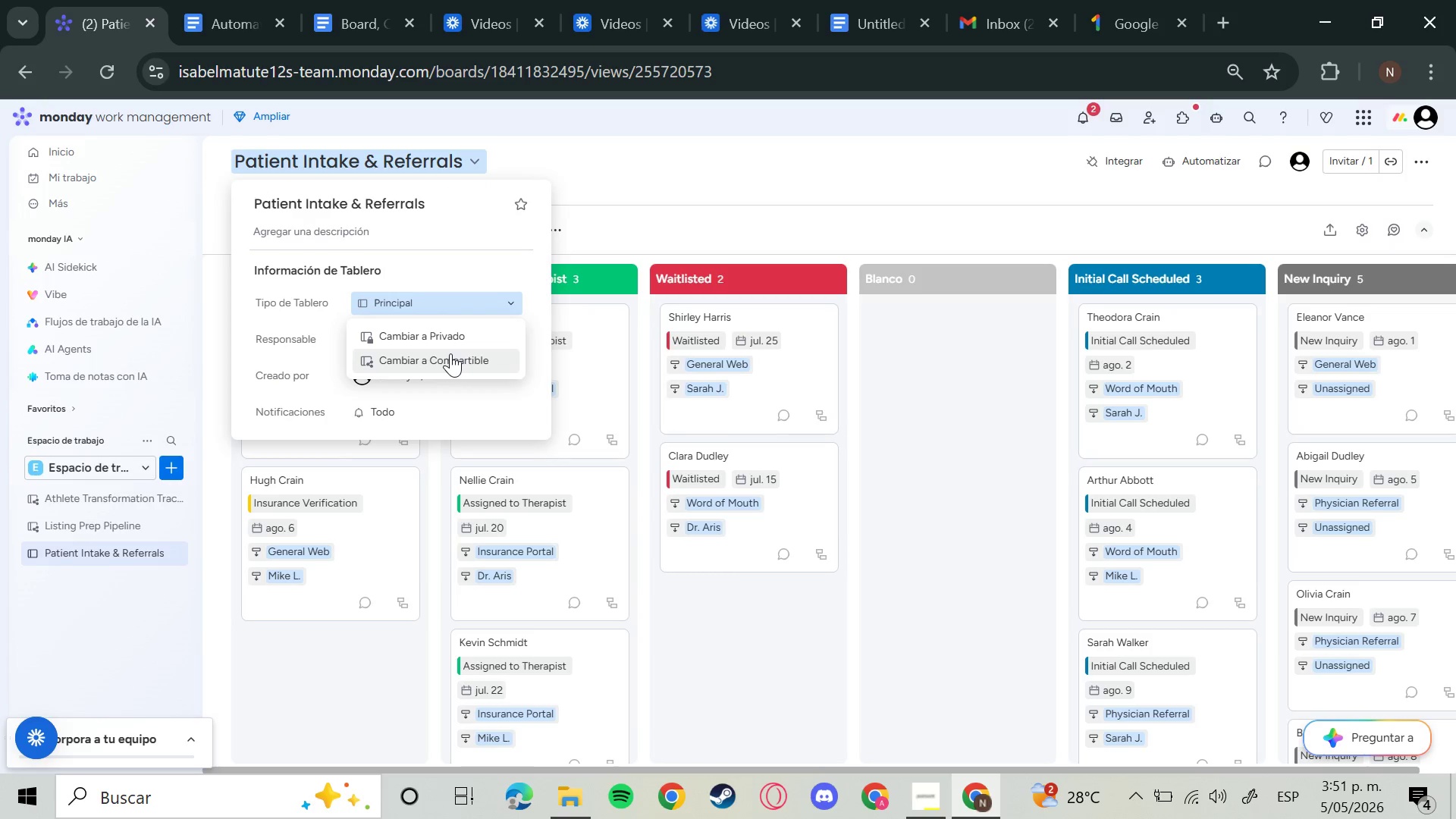 
left_click([450, 353])
 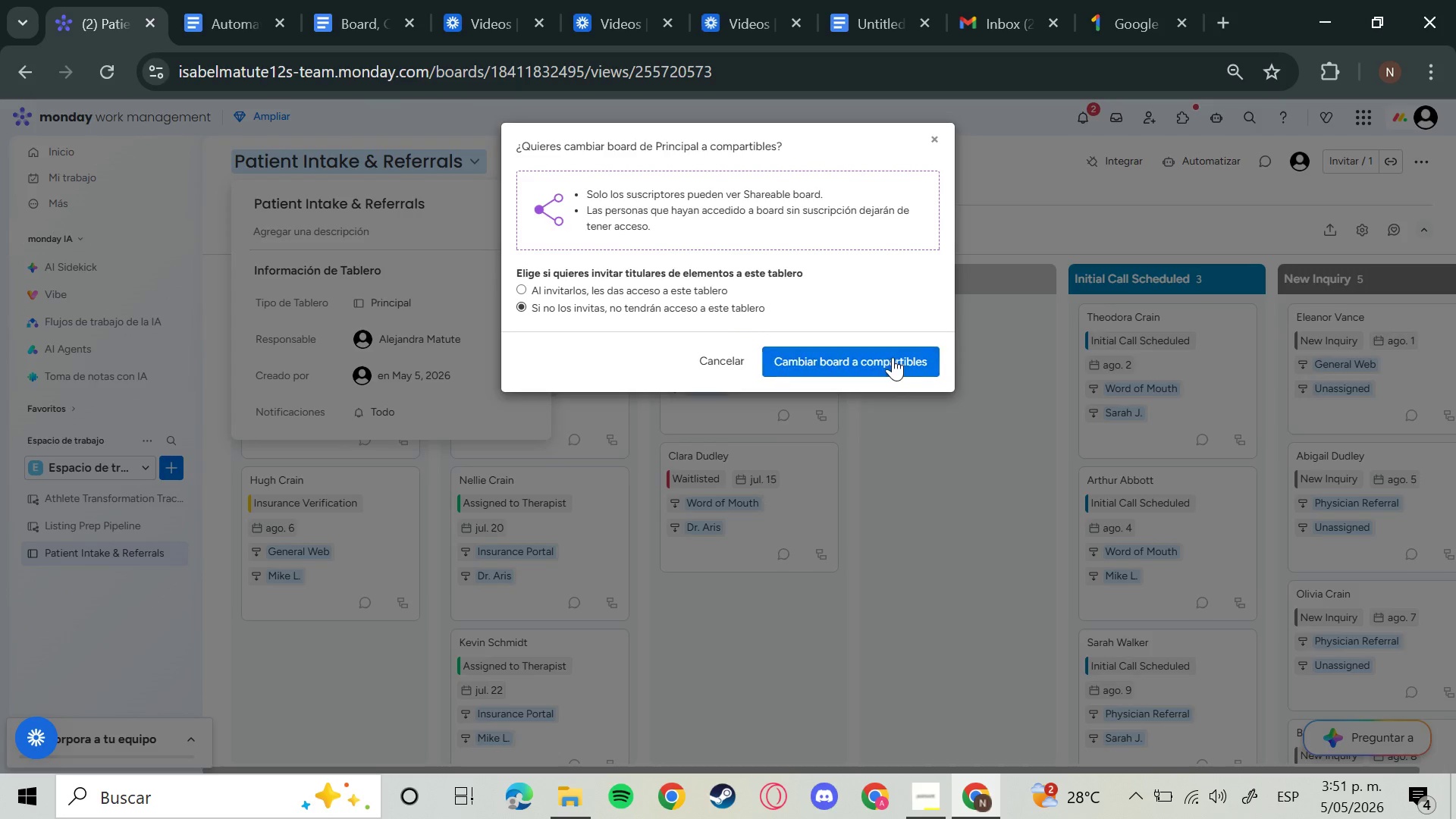 
left_click([893, 357])
 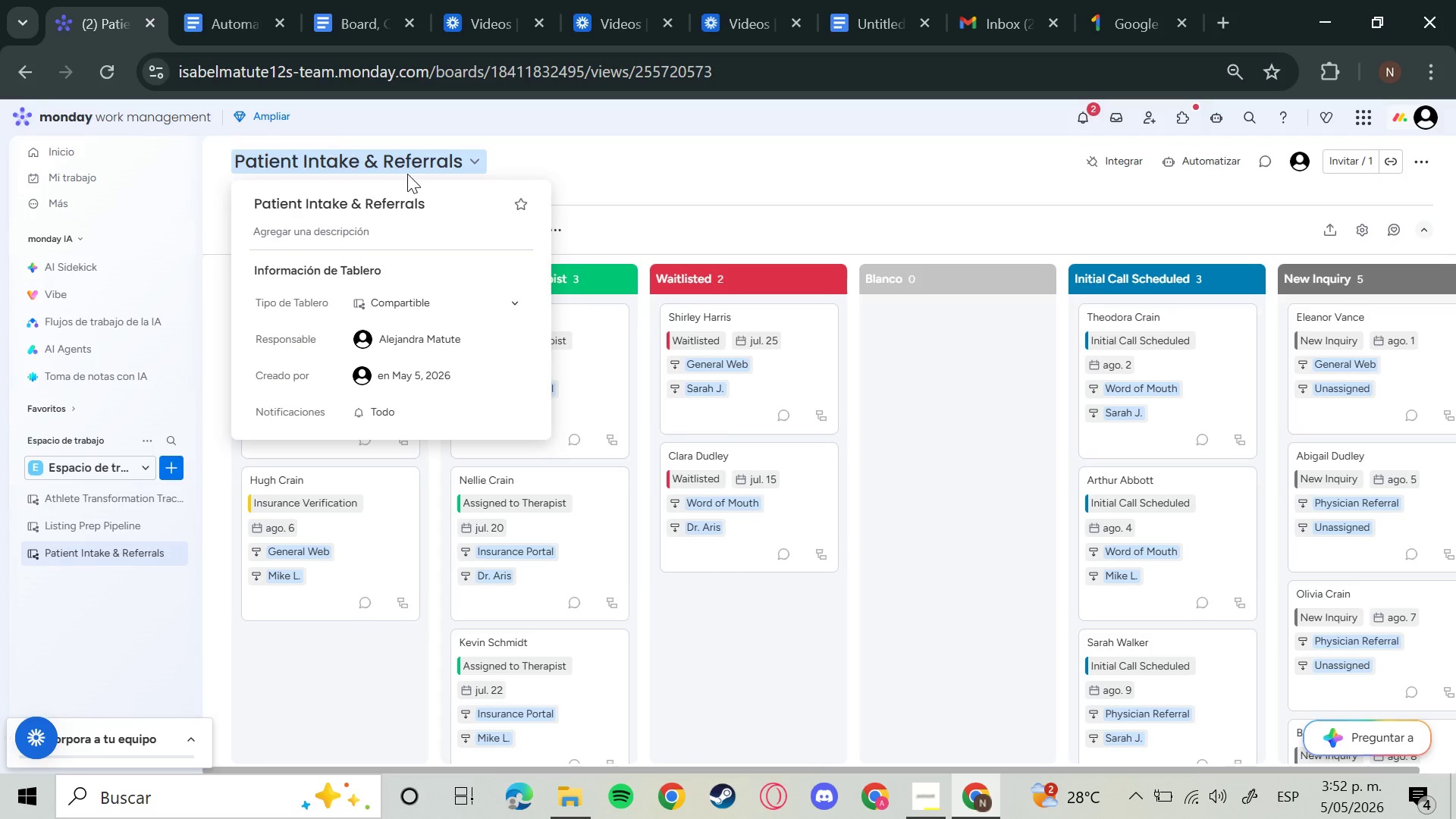 
double_click([426, 61])
 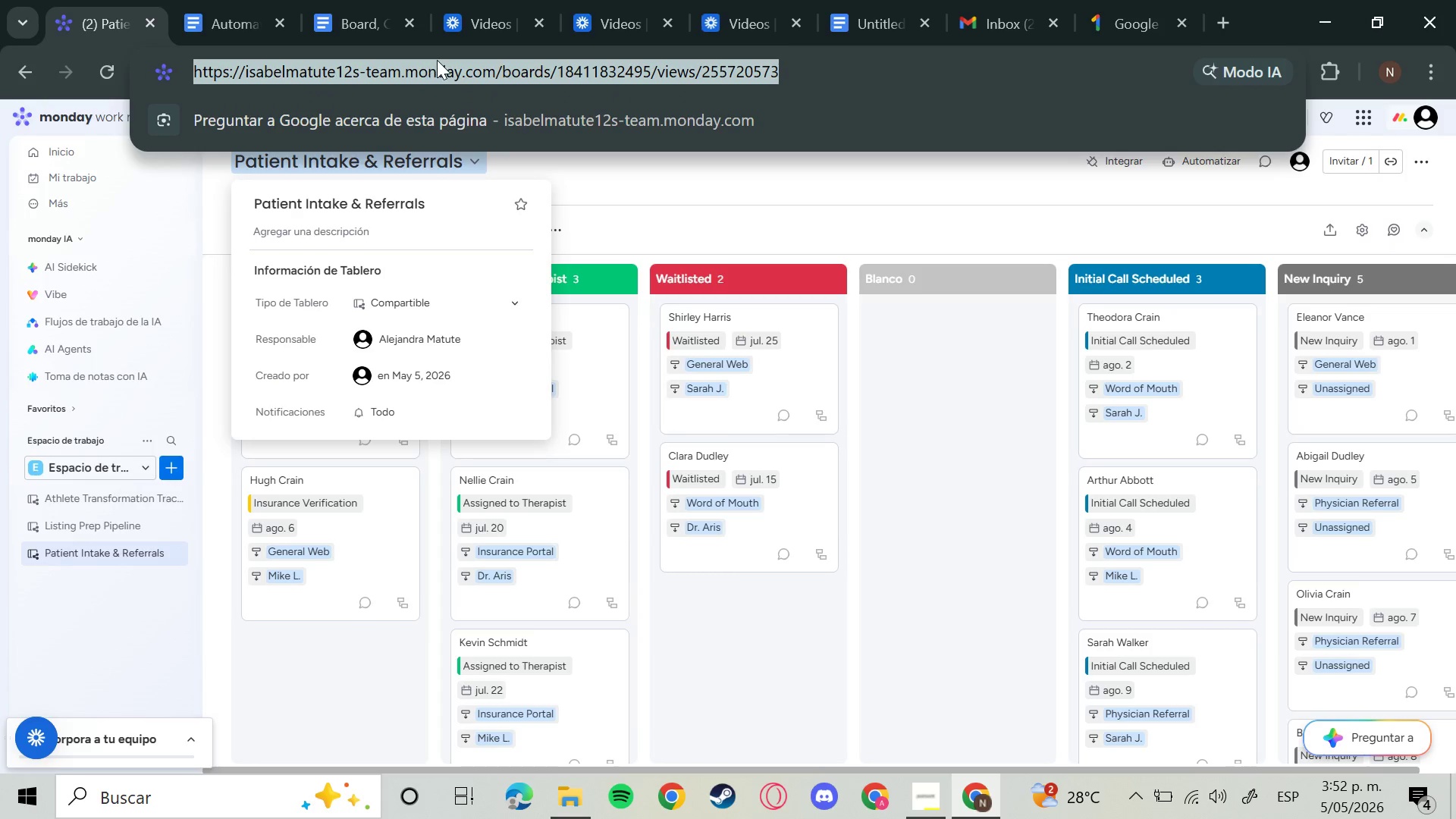 
triple_click([426, 61])
 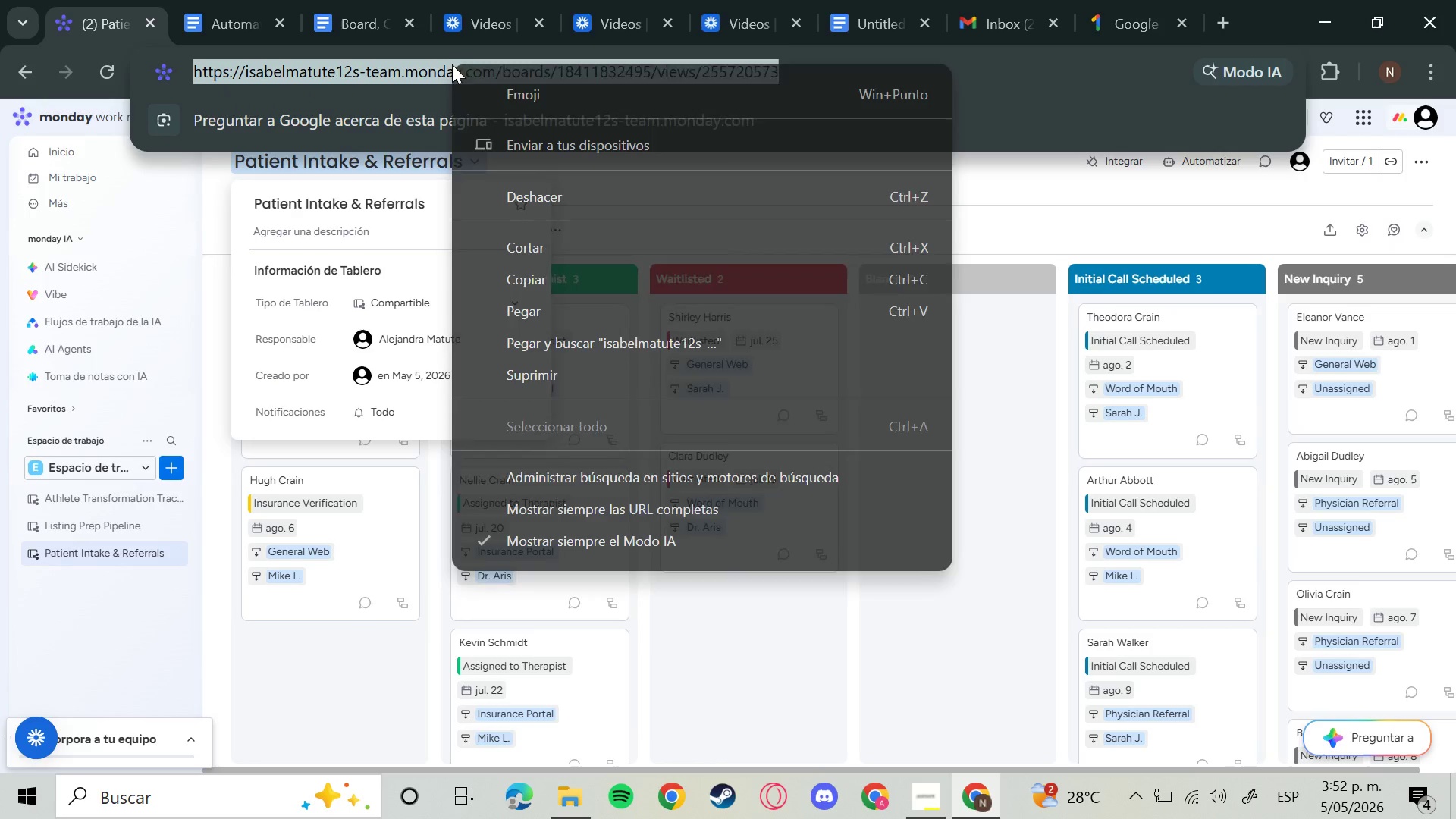 
right_click([452, 64])
 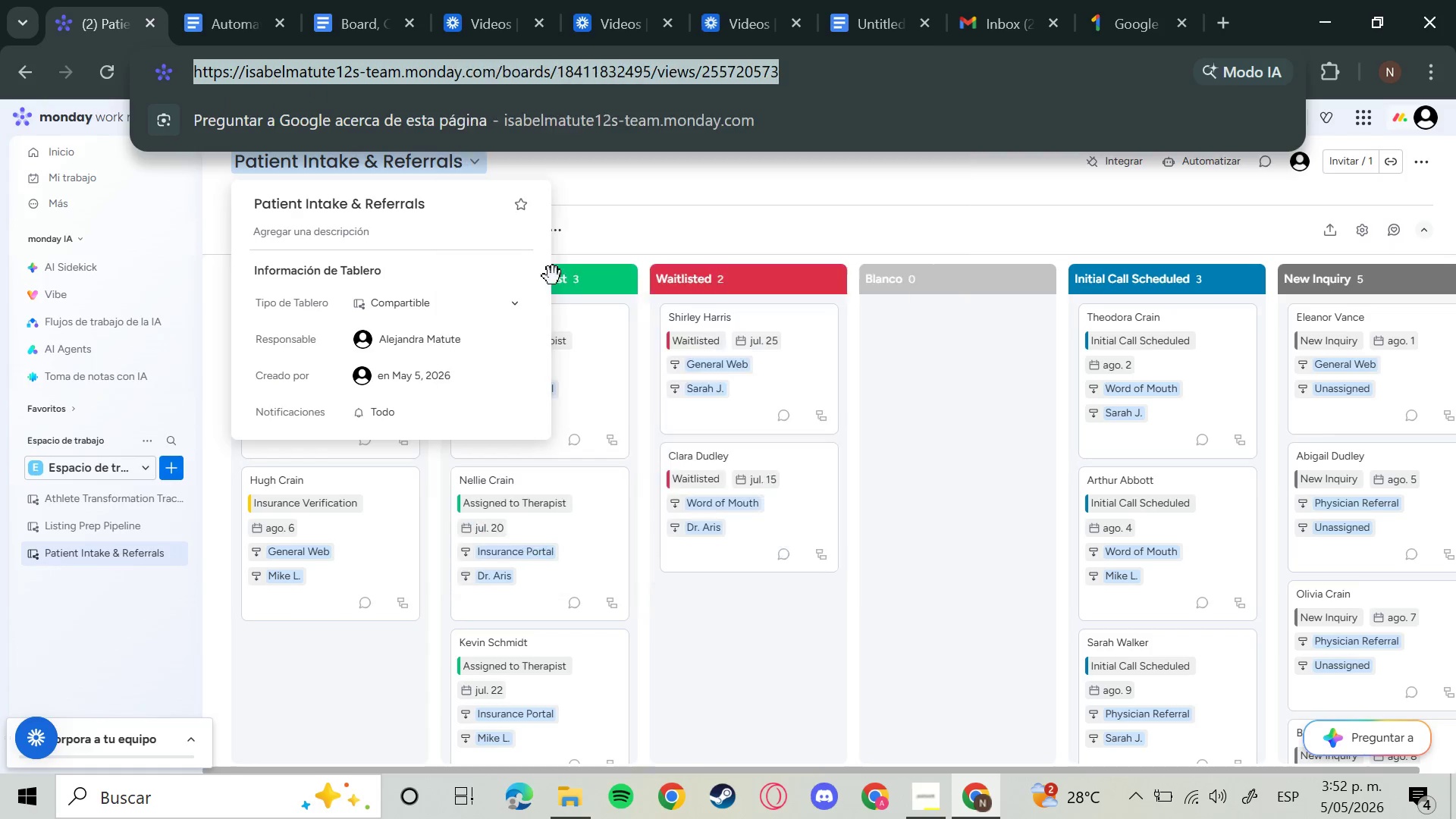 
left_click([553, 276])
 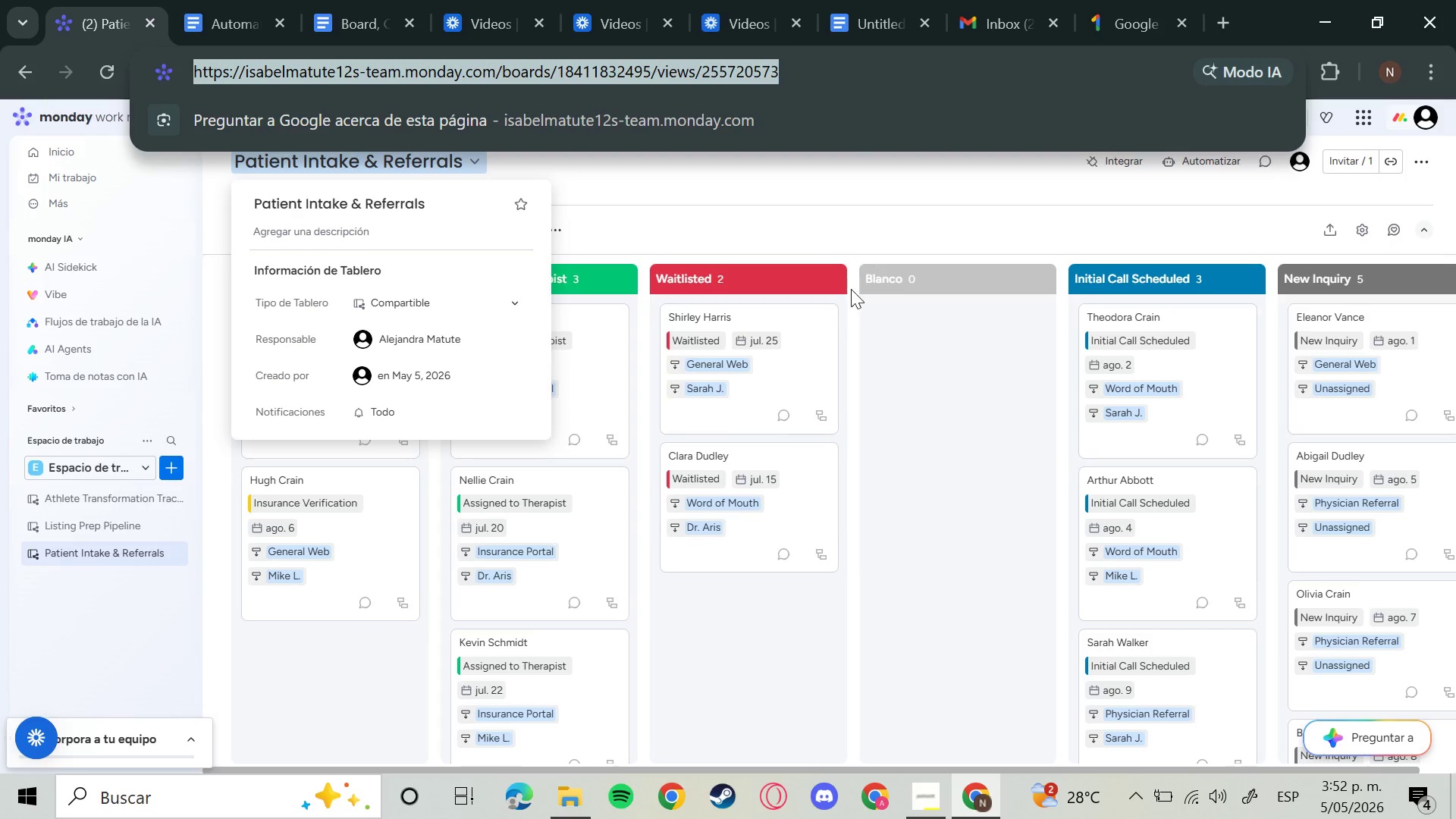 
left_click([811, 190])
 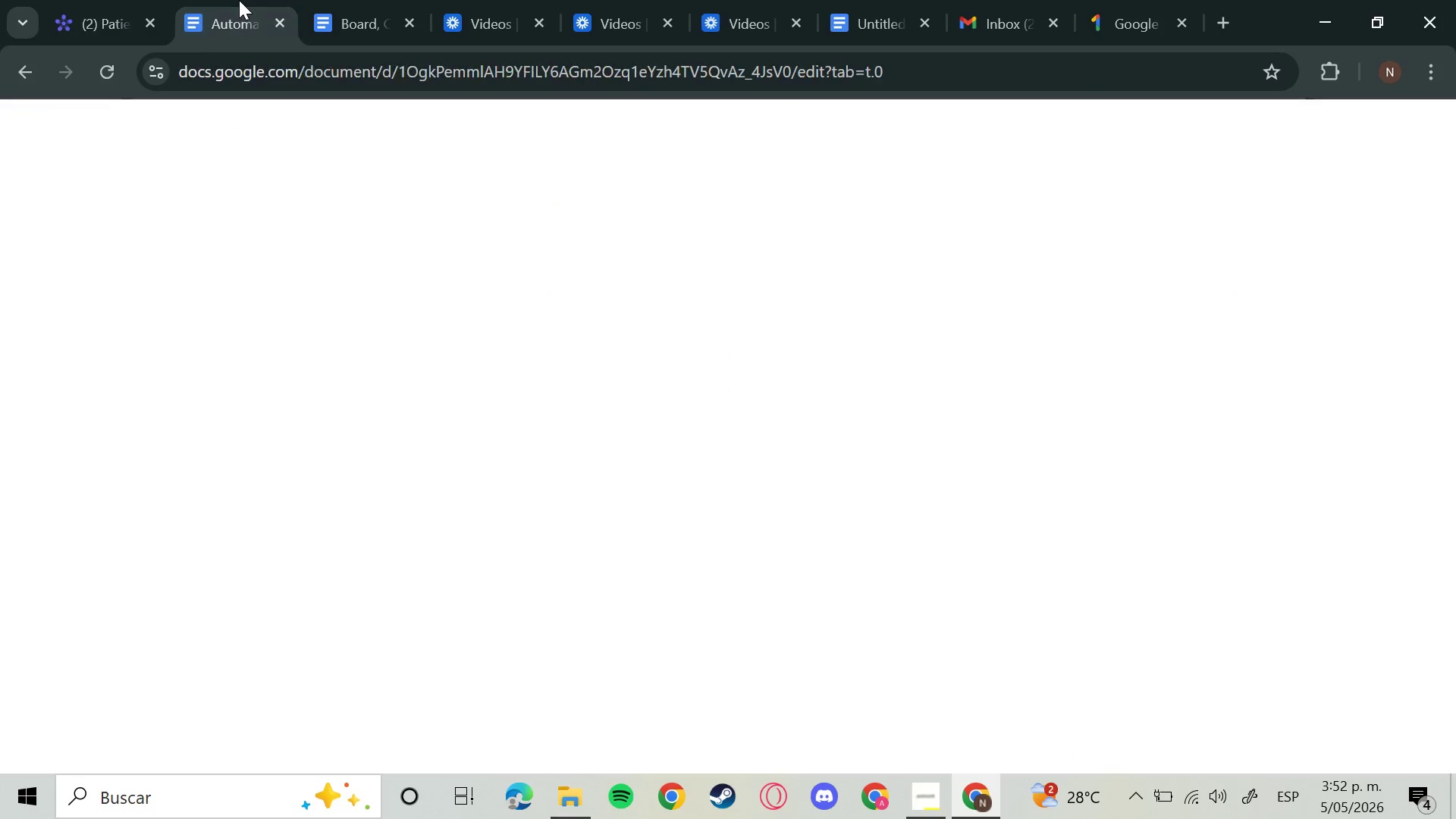 
left_click([239, 0])
 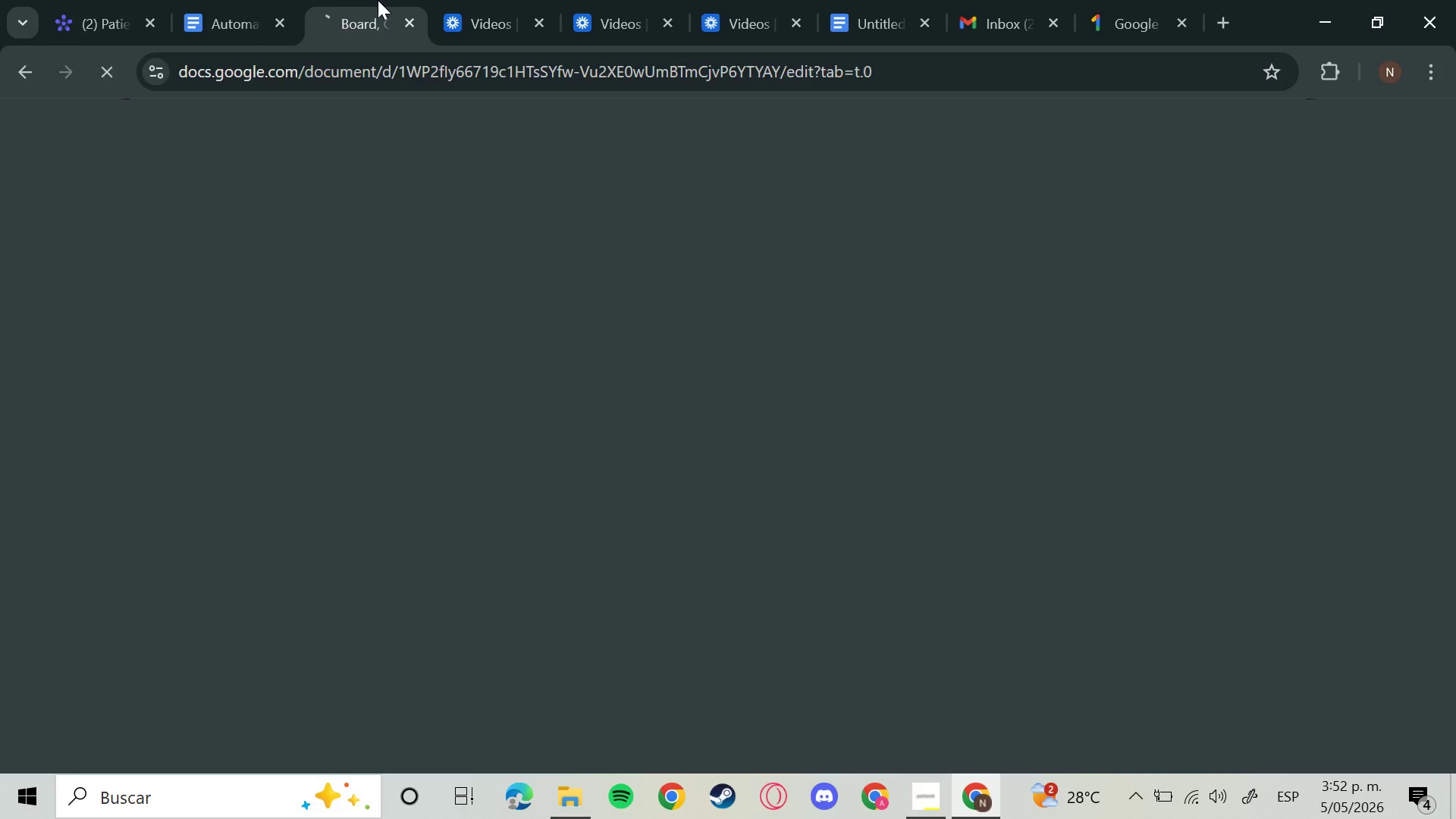 
left_click([378, 0])
 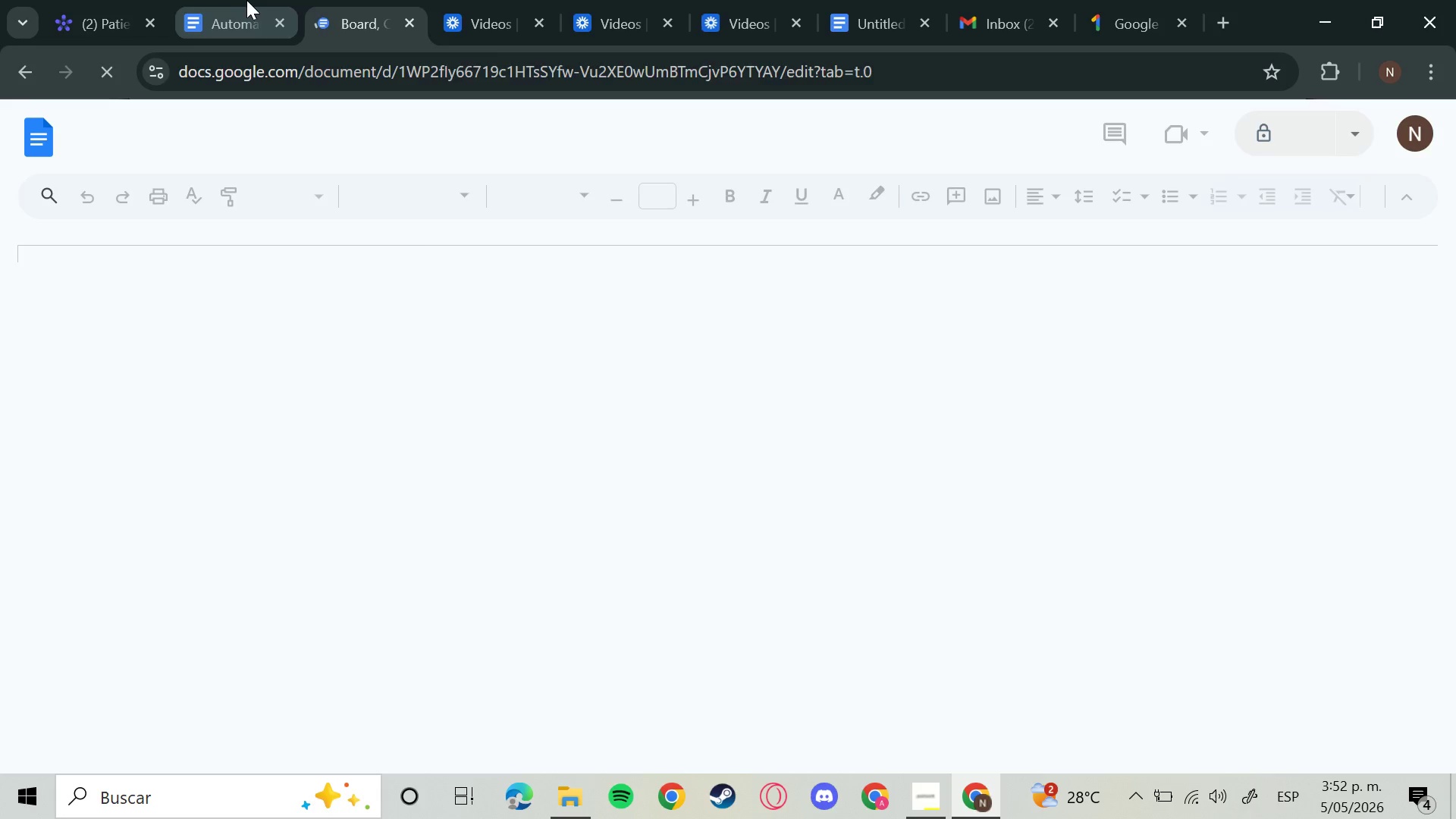 
left_click([246, 0])
 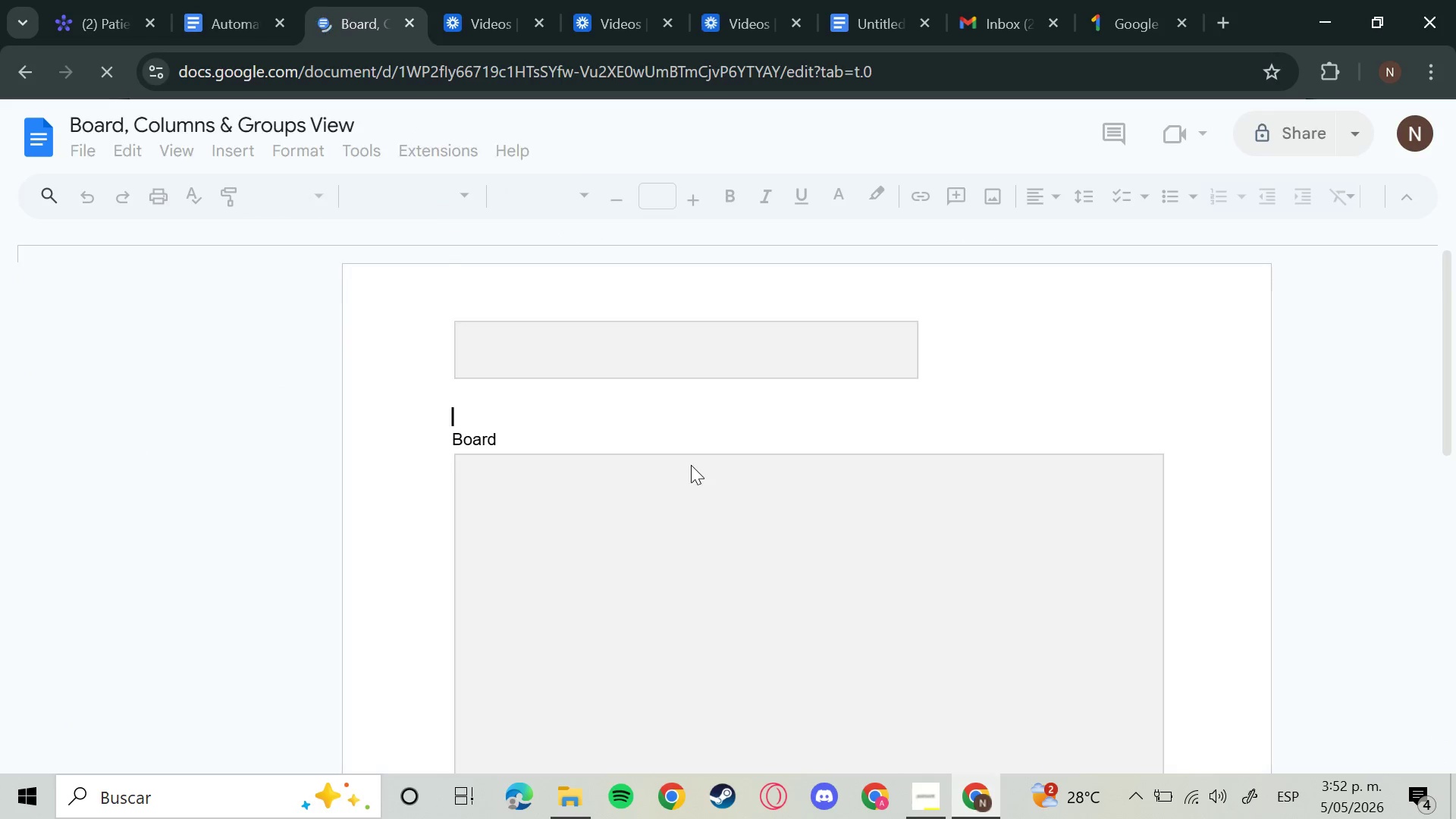 
scroll: coordinate [691, 465], scroll_direction: up, amount: 5.0
 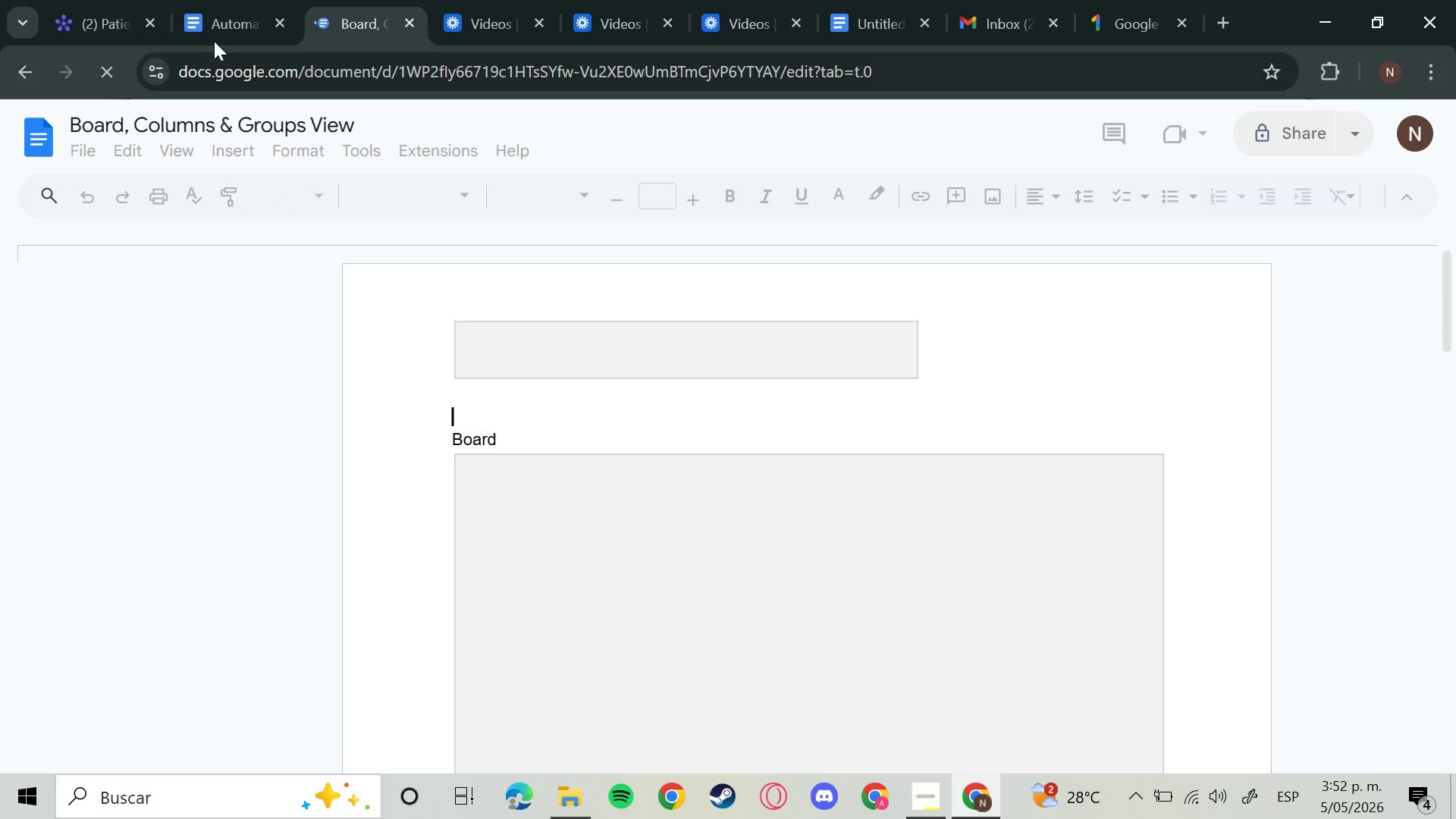 
mouse_move([178, 0])
 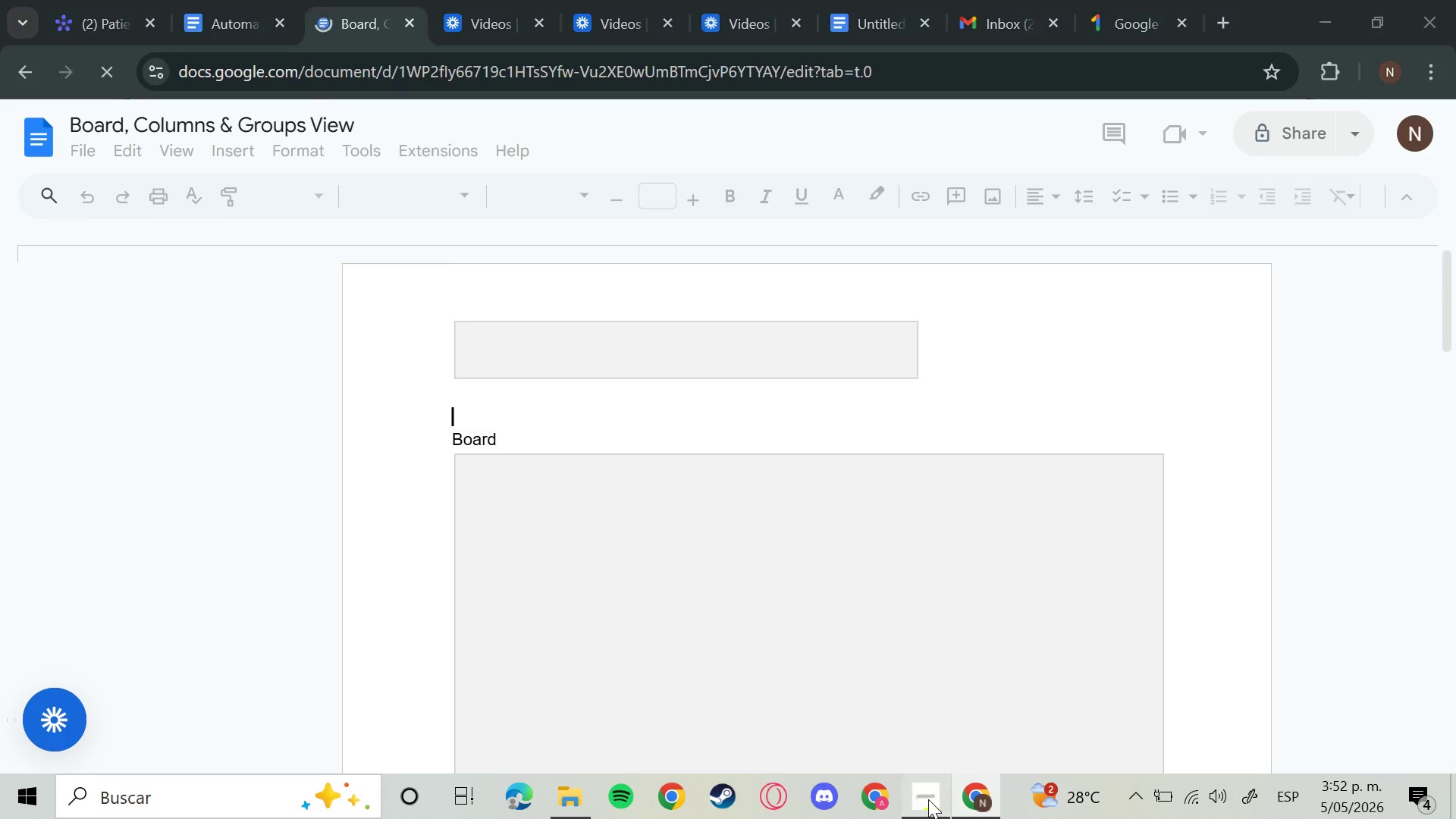 
left_click([928, 799])